 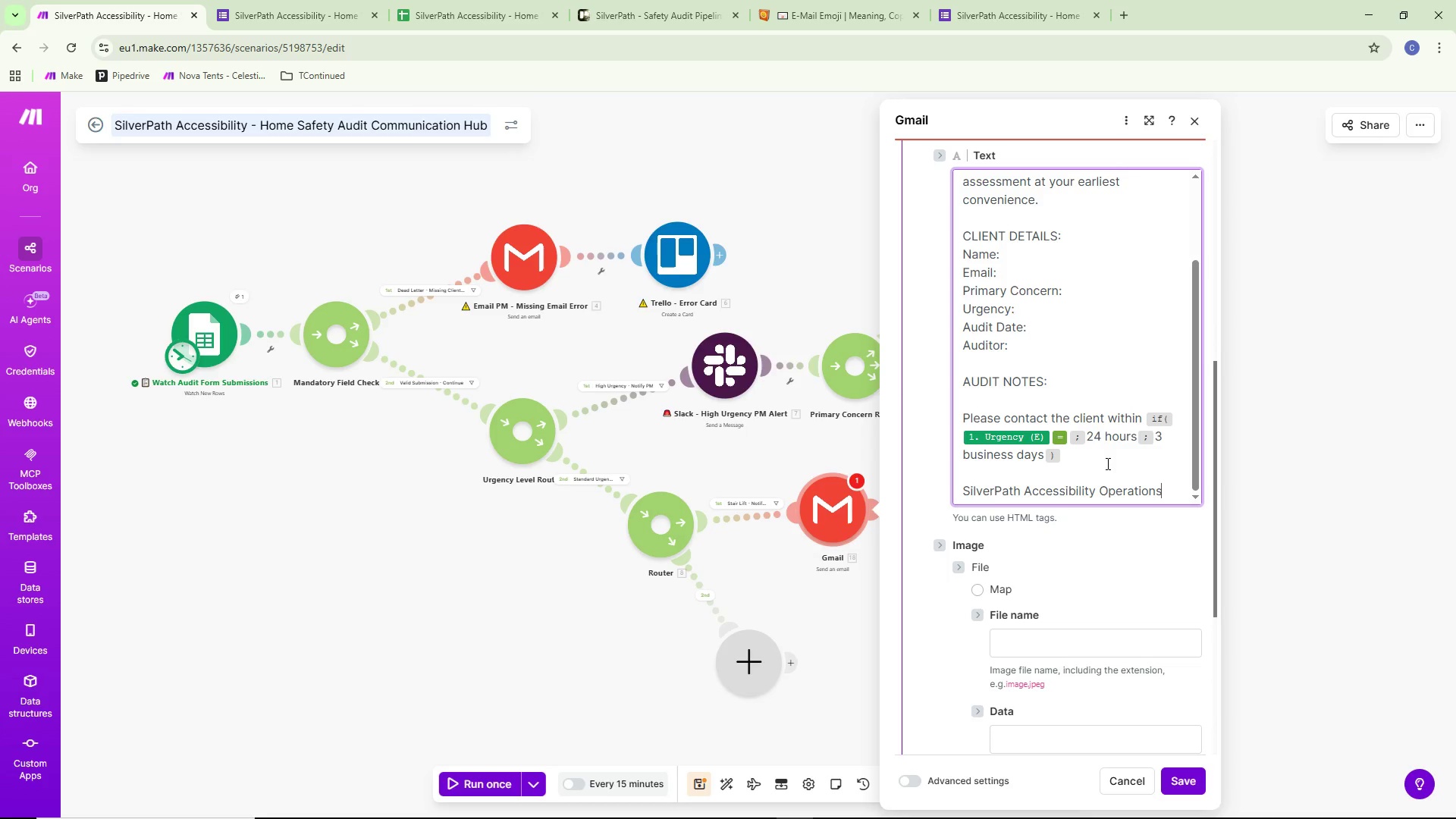 
scroll: coordinate [1070, 379], scroll_direction: down, amount: 12.0
 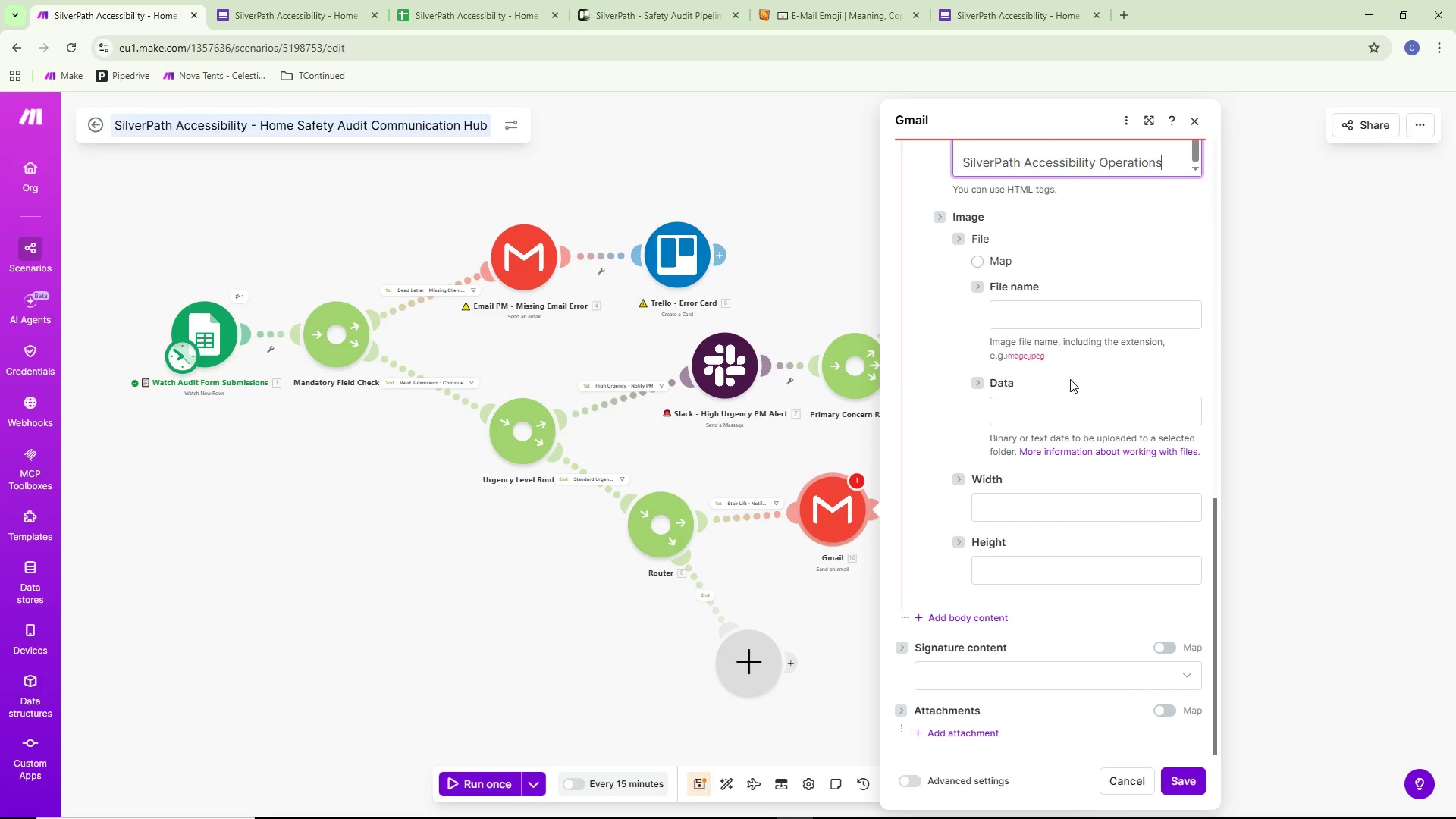 
scroll: coordinate [1071, 380], scroll_direction: up, amount: 11.0
 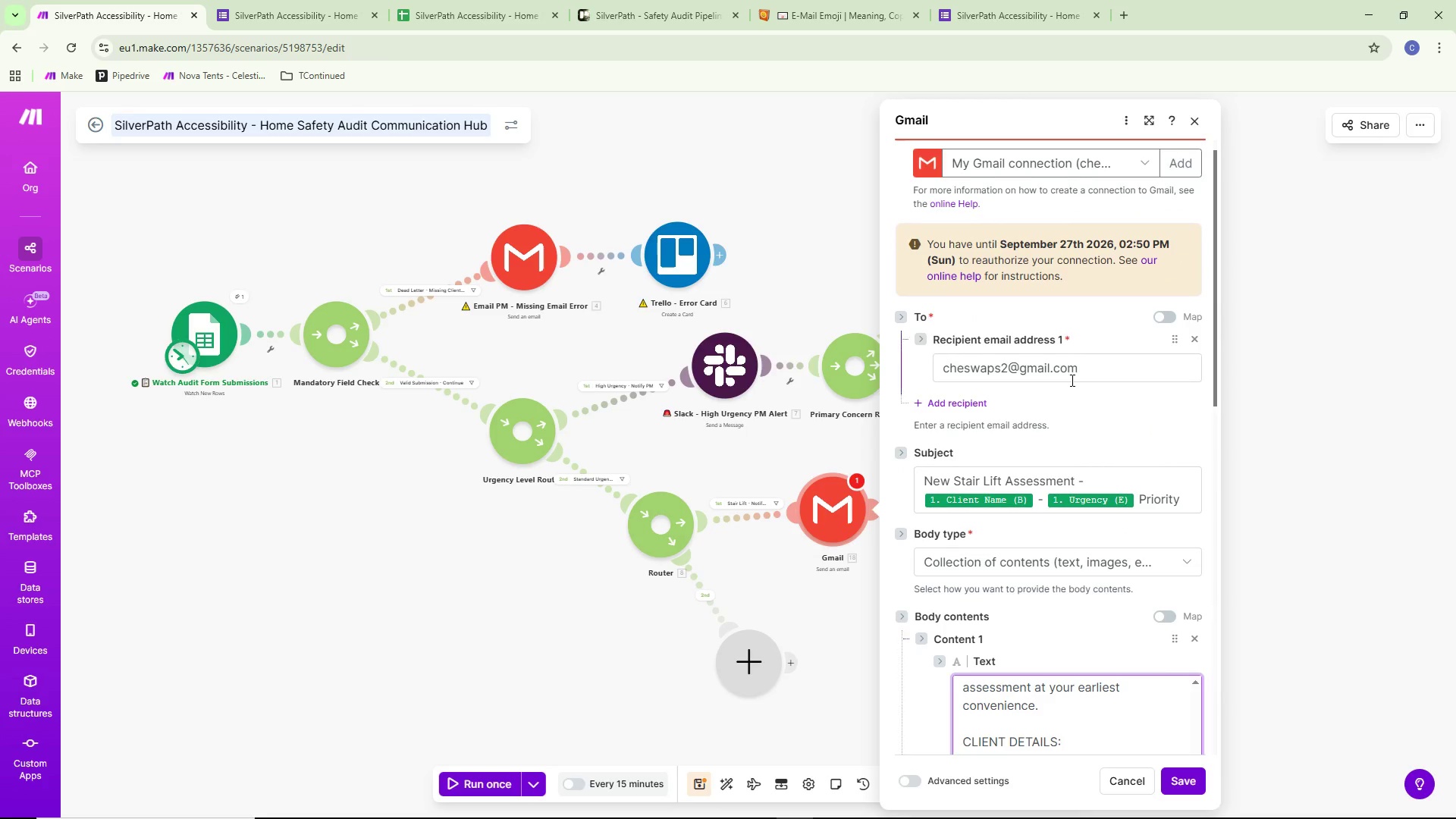 
scroll: coordinate [1071, 380], scroll_direction: down, amount: 4.0
 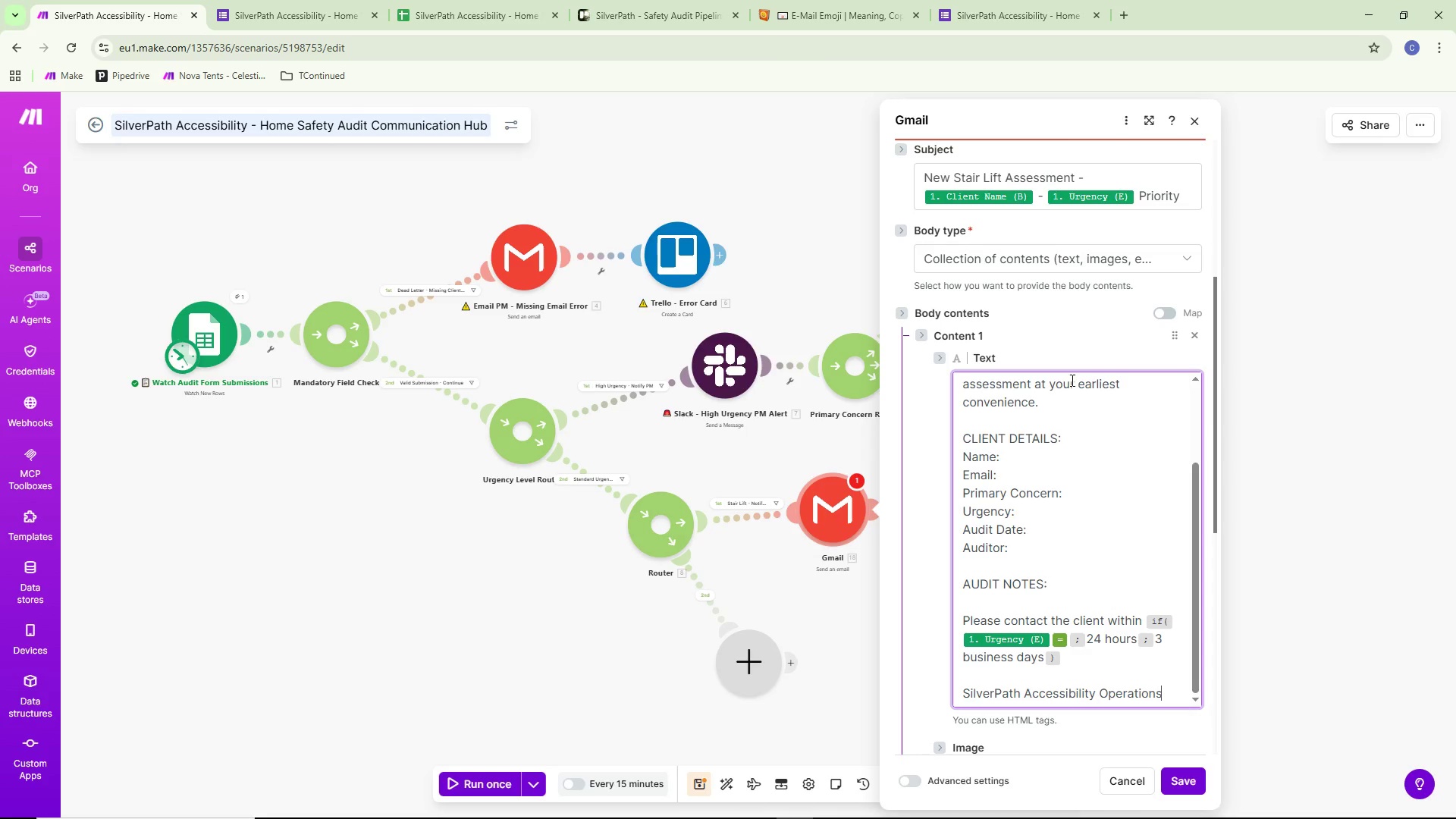 
scroll: coordinate [1085, 452], scroll_direction: up, amount: 10.0
 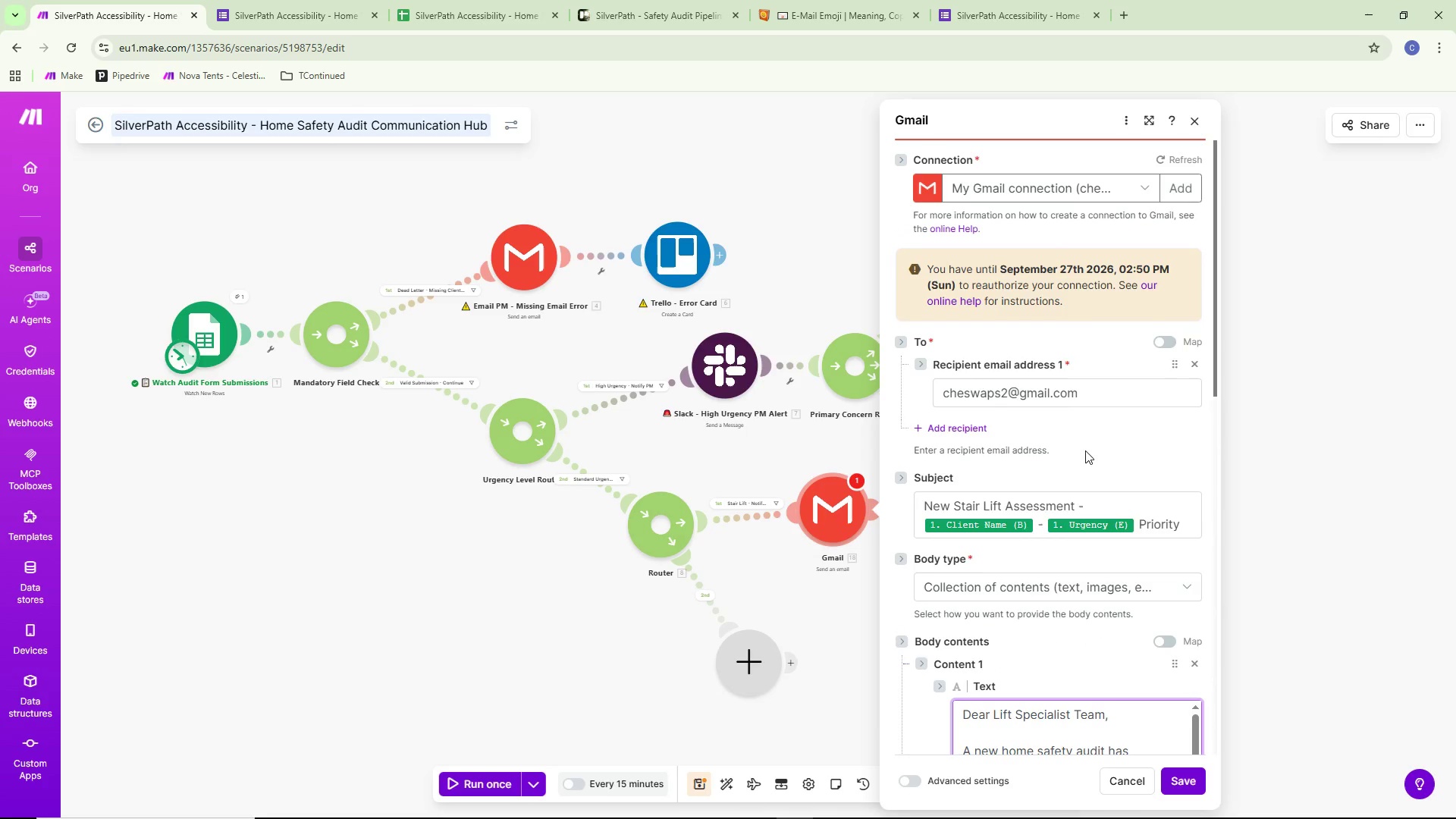 
scroll: coordinate [1085, 450], scroll_direction: down, amount: 8.0
 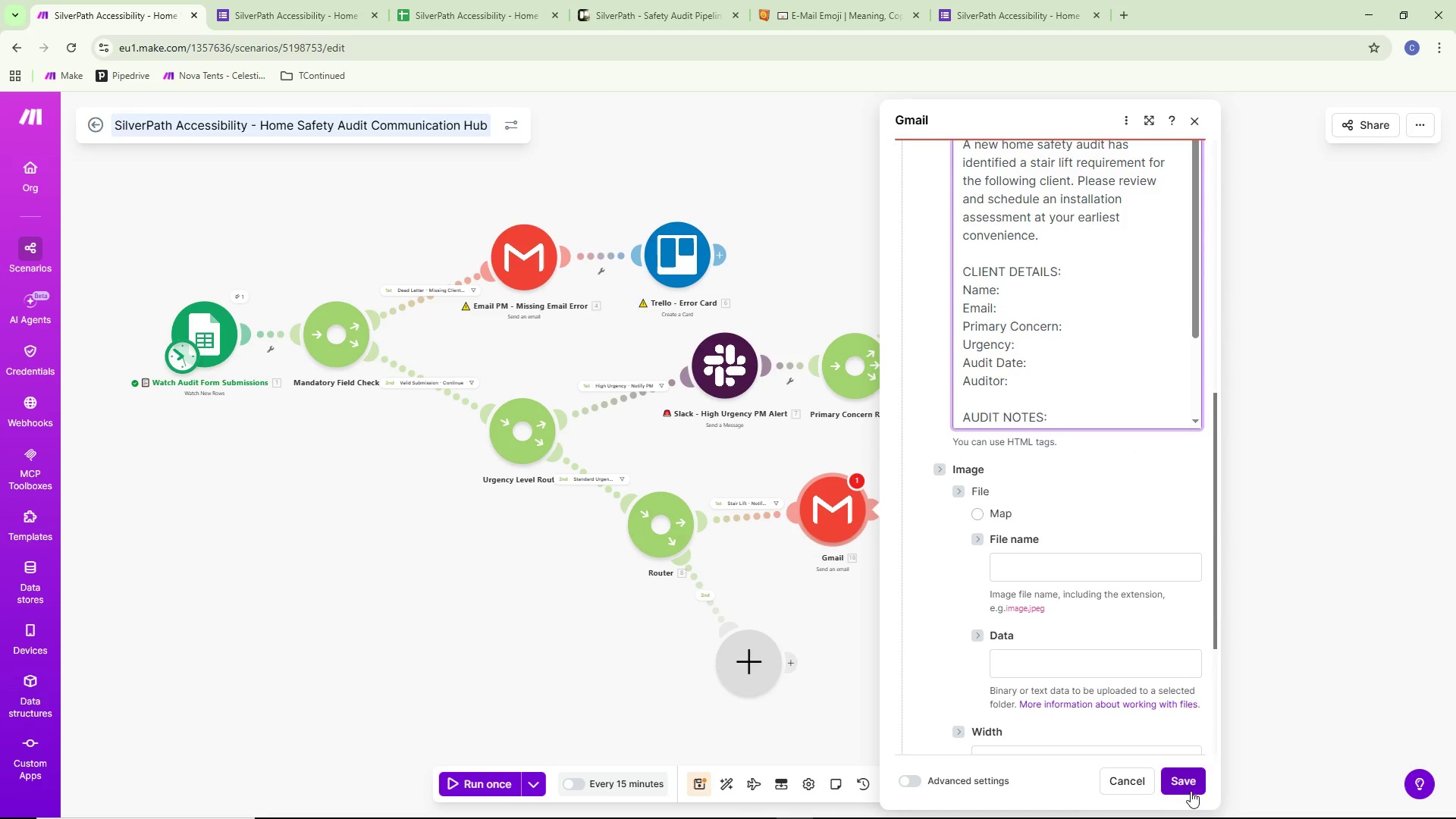 
left_click([1186, 781])
 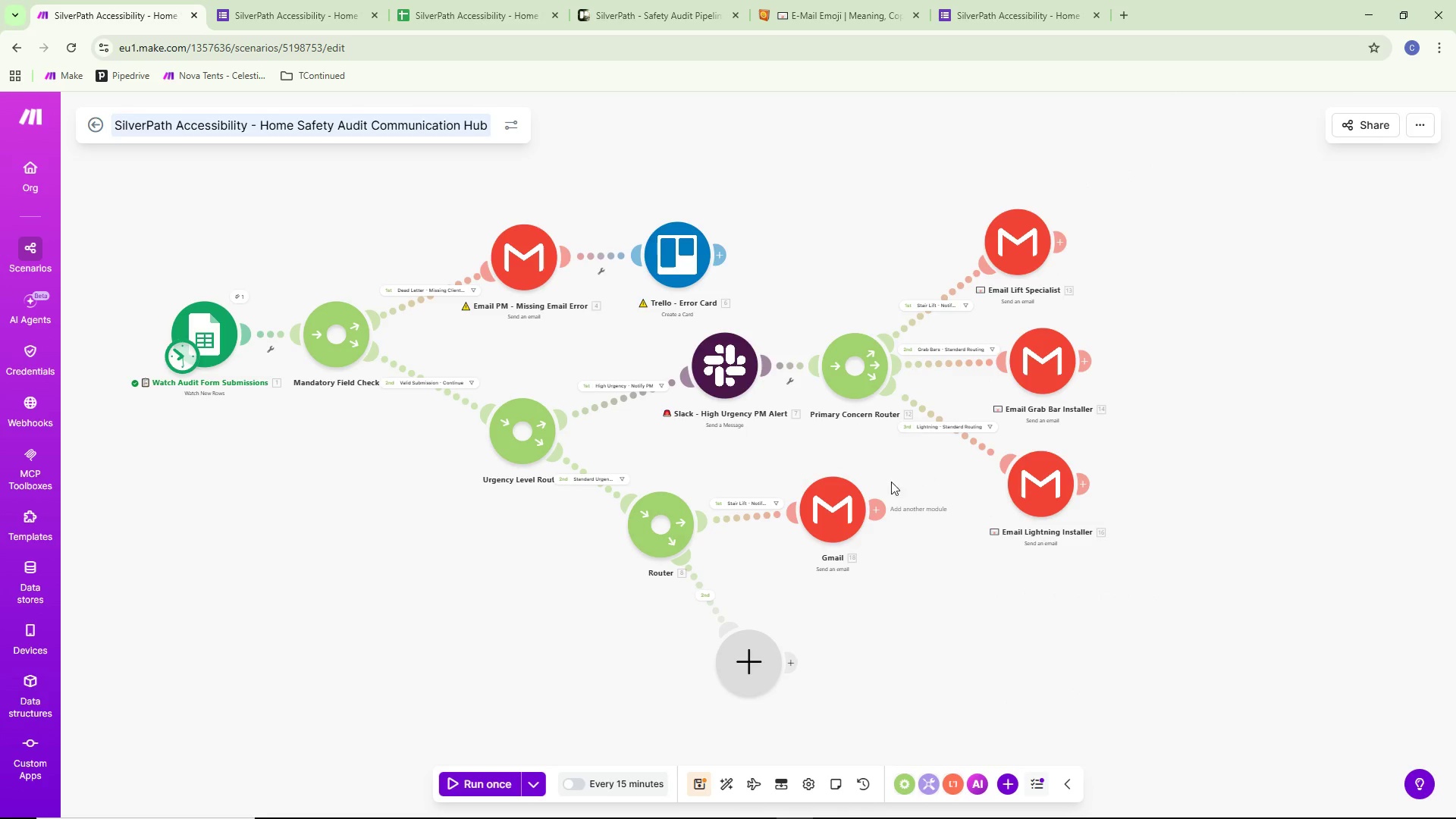 
left_click_drag(start_coordinate=[825, 513], to_coordinate=[840, 503])
 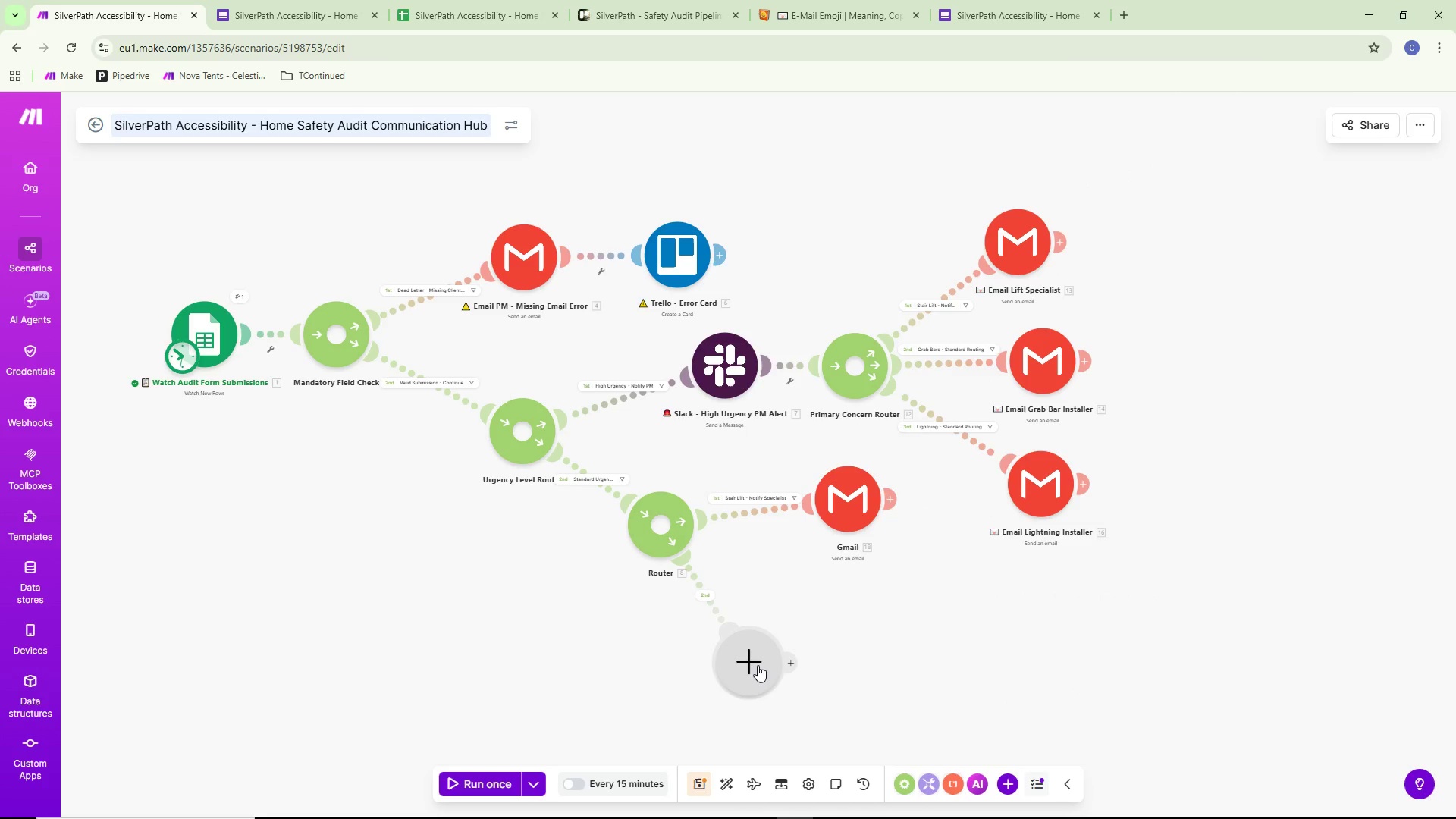 
left_click_drag(start_coordinate=[743, 669], to_coordinate=[781, 632])
 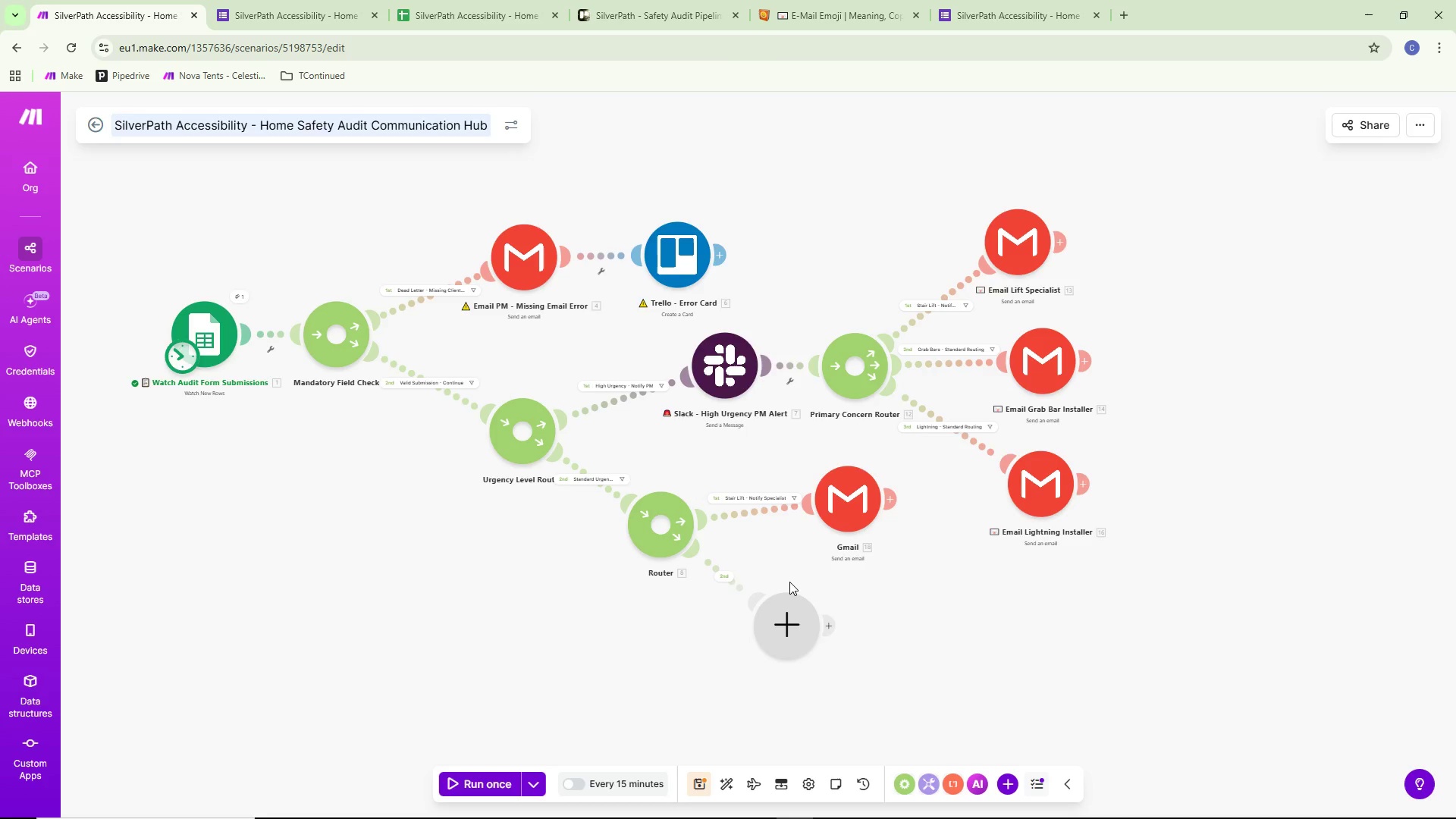 
wait(24.45)
 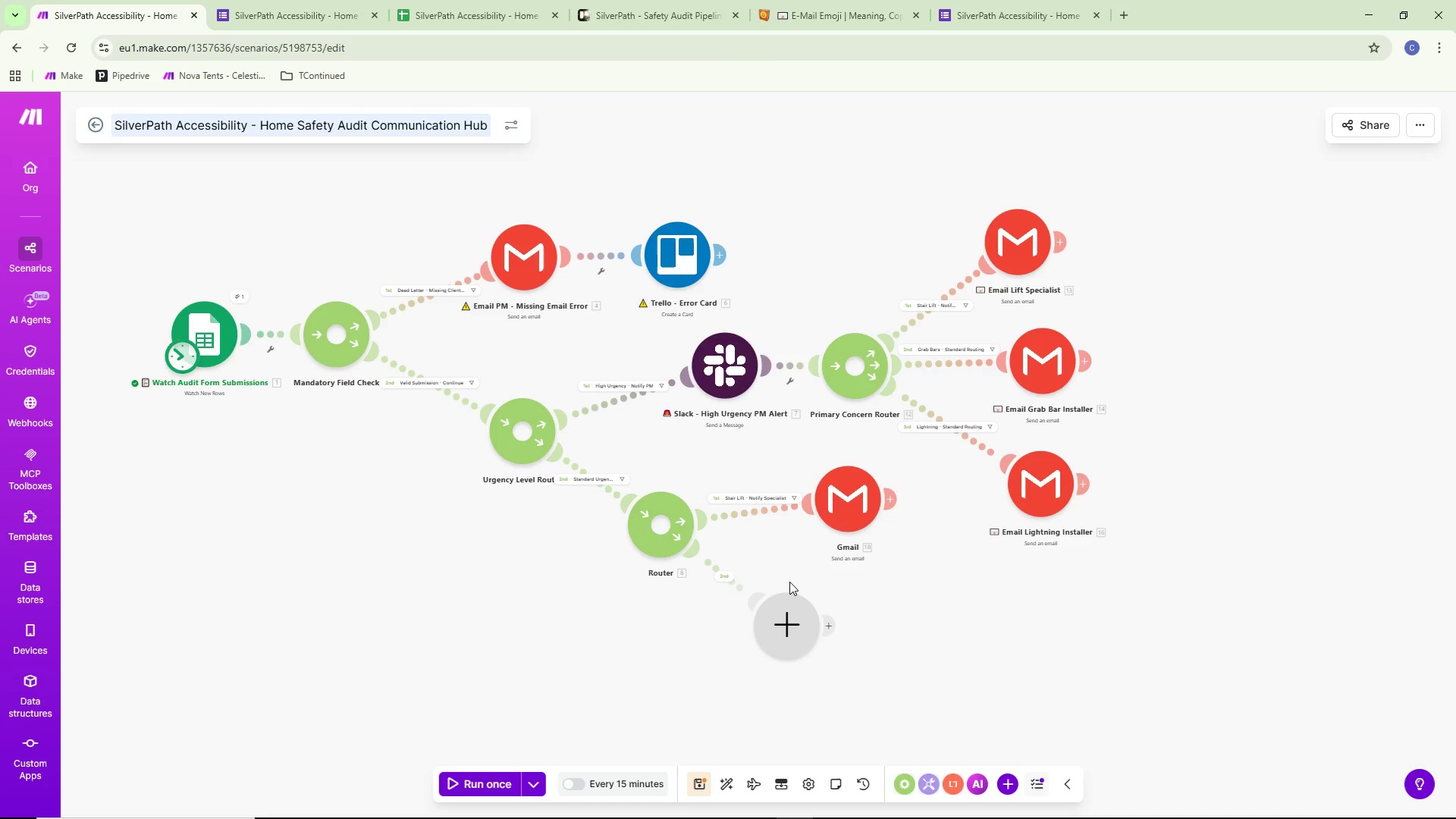 
mouse_move([913, 497])
 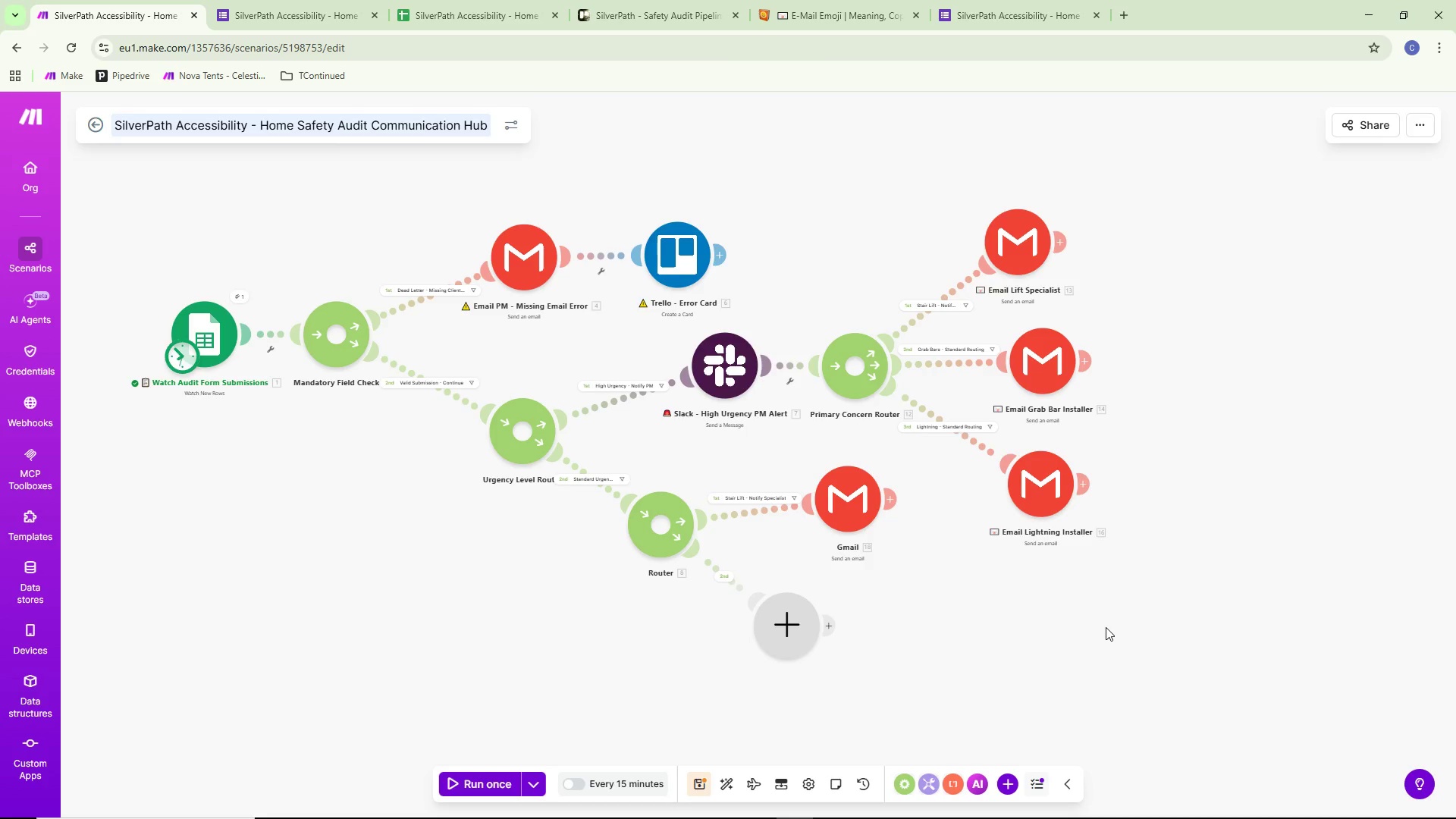 
wait(33.61)
 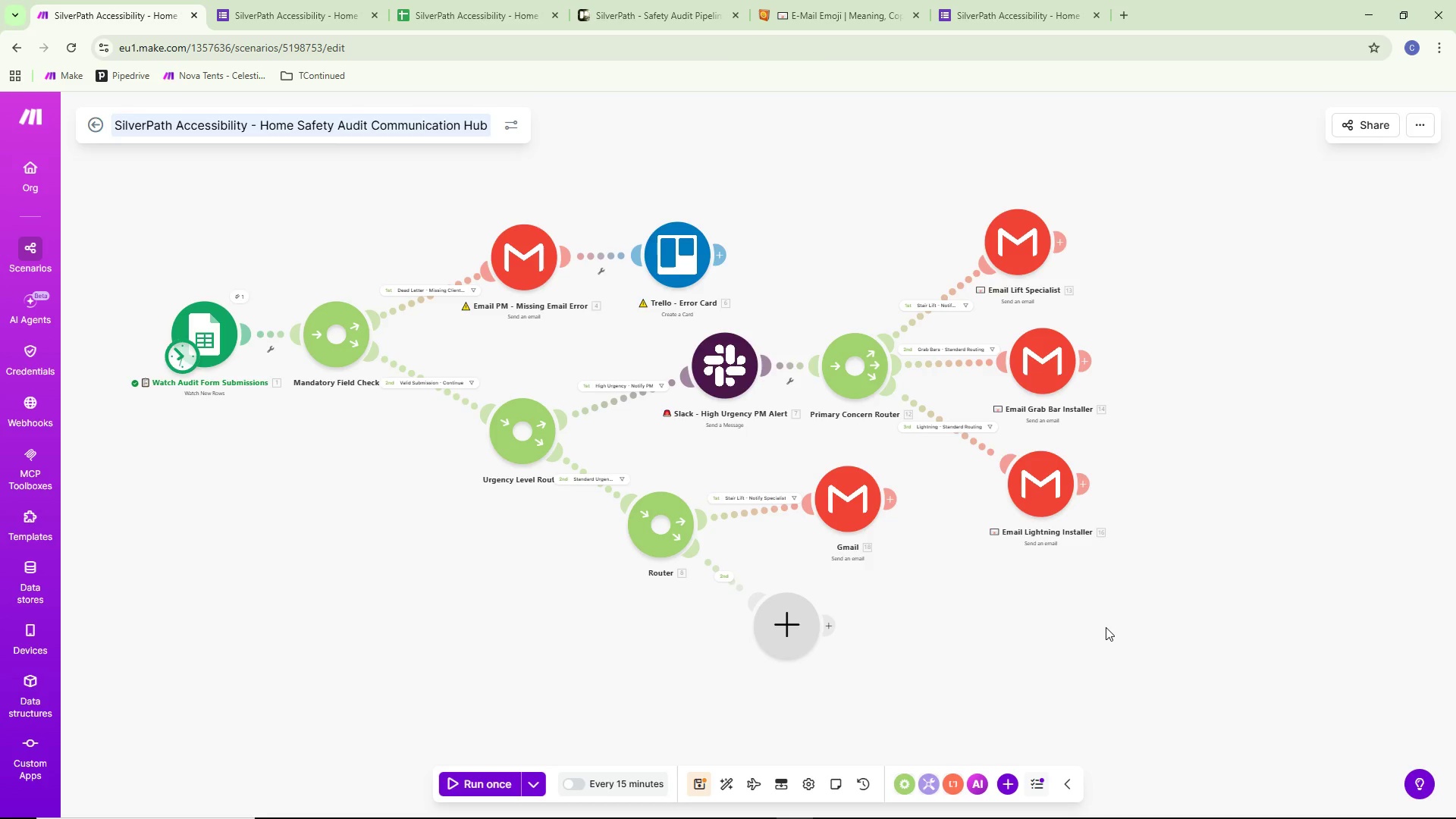 
left_click([797, 631])
 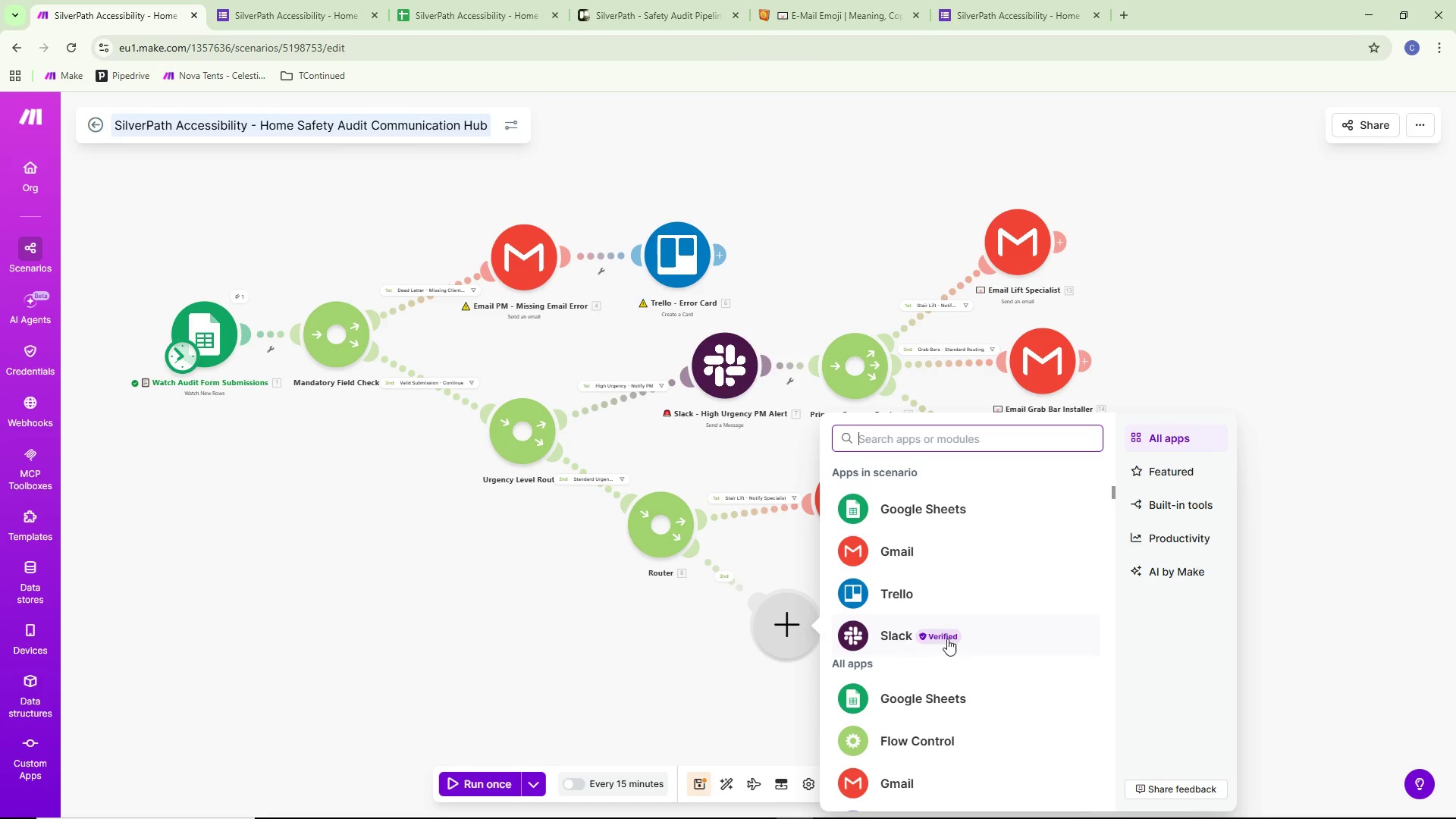 
left_click([650, 680])
 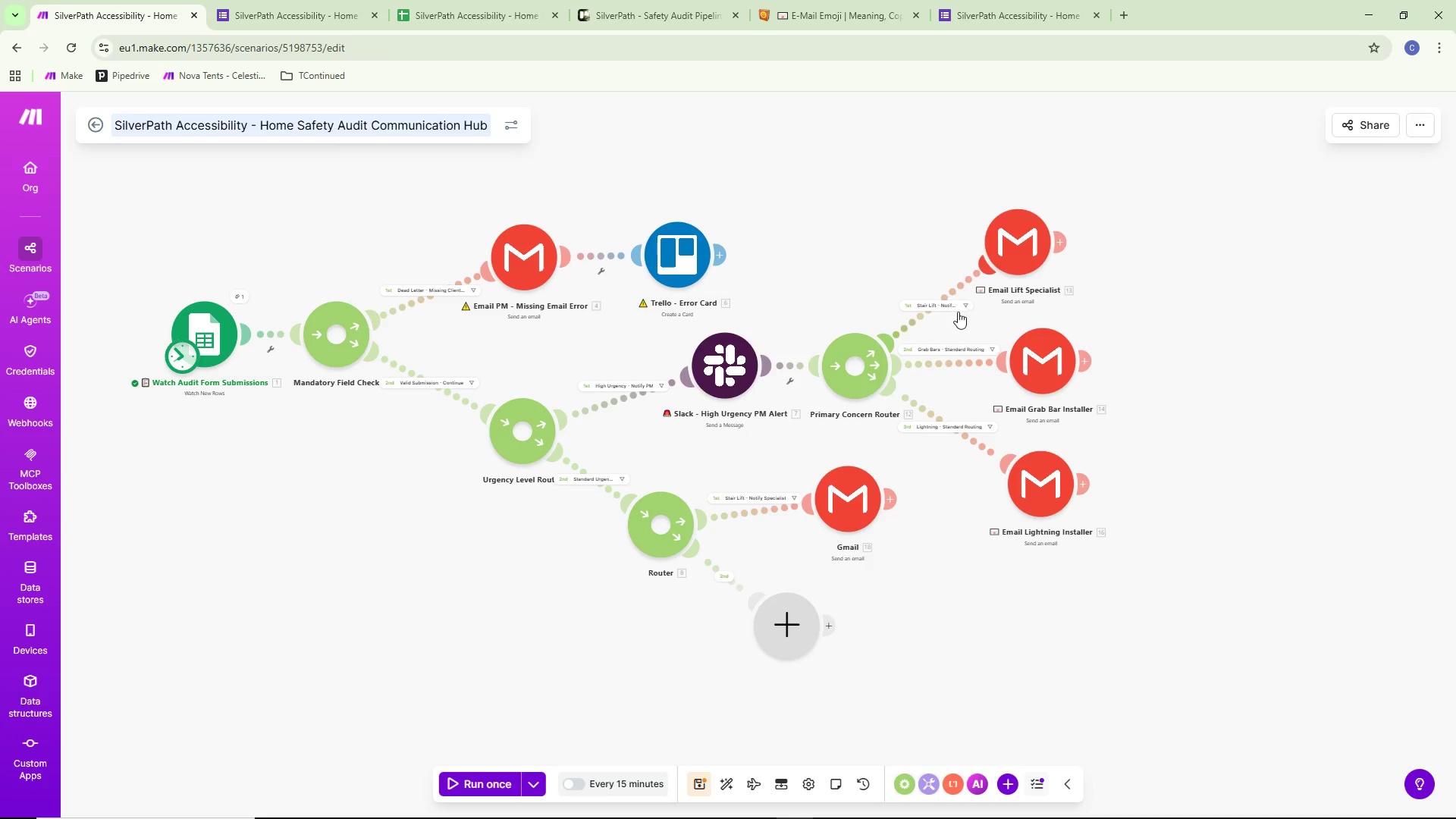 
left_click([943, 350])
 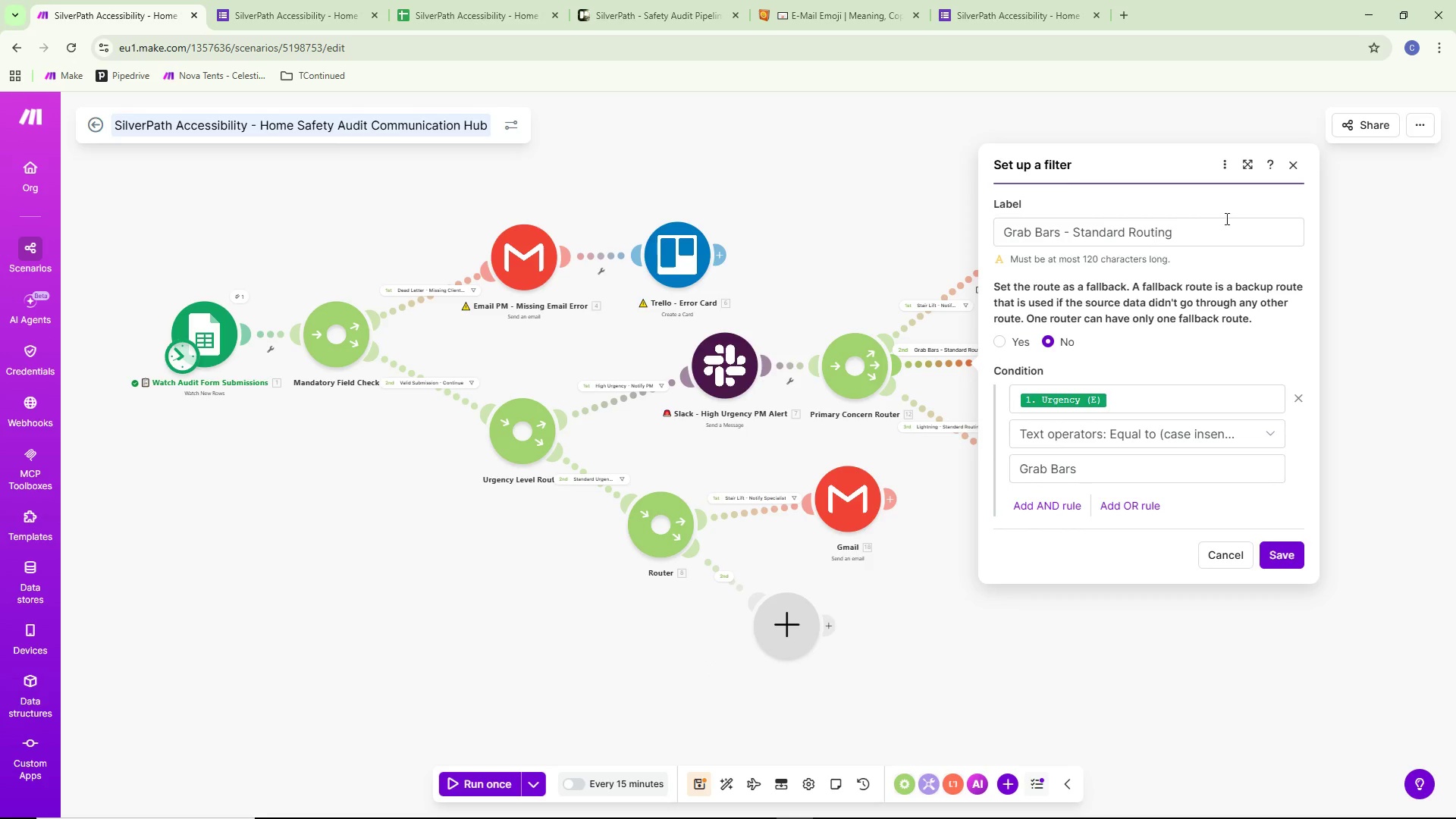 
left_click([1205, 237])
 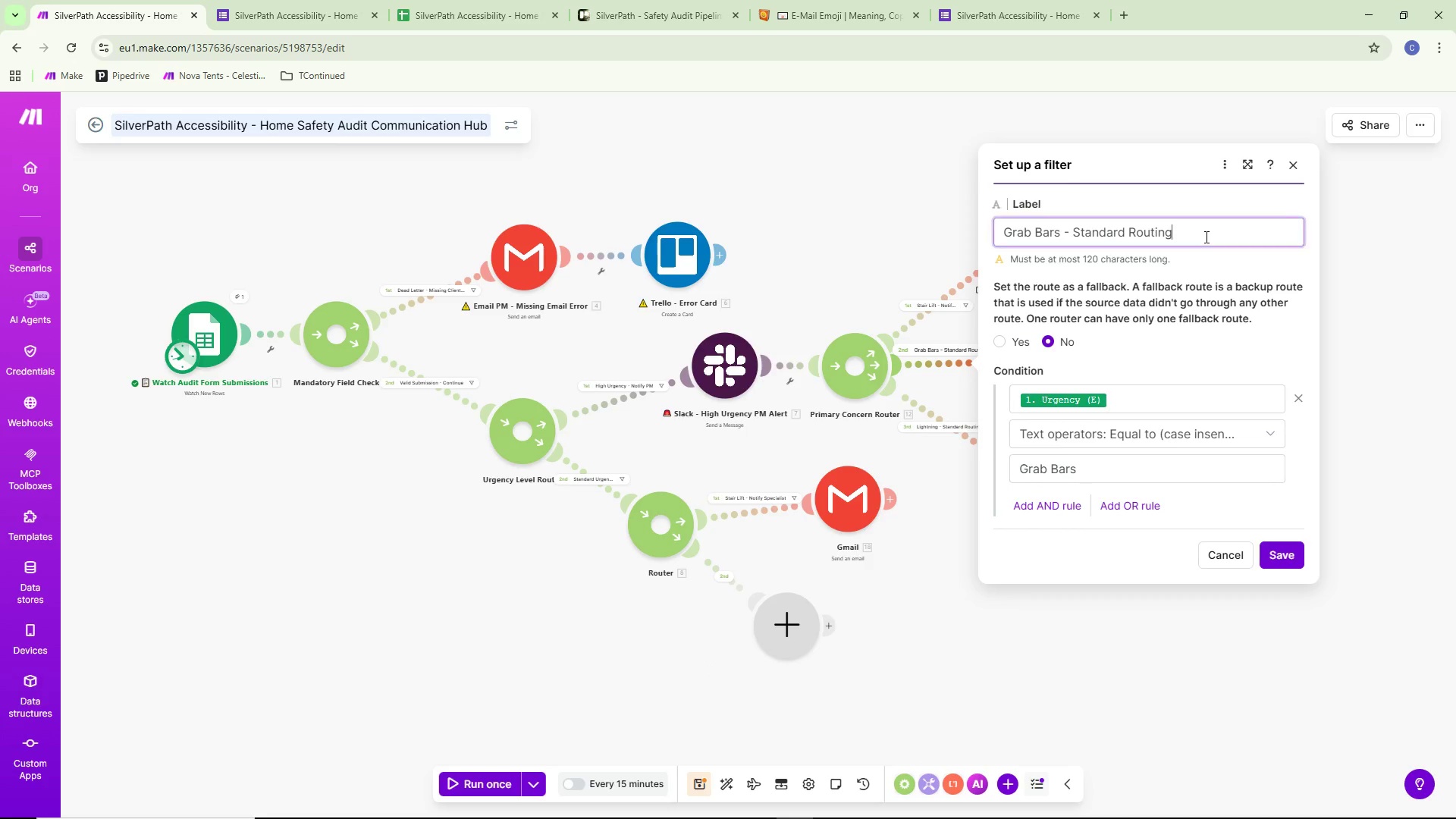 
key(Control+ControlLeft)
 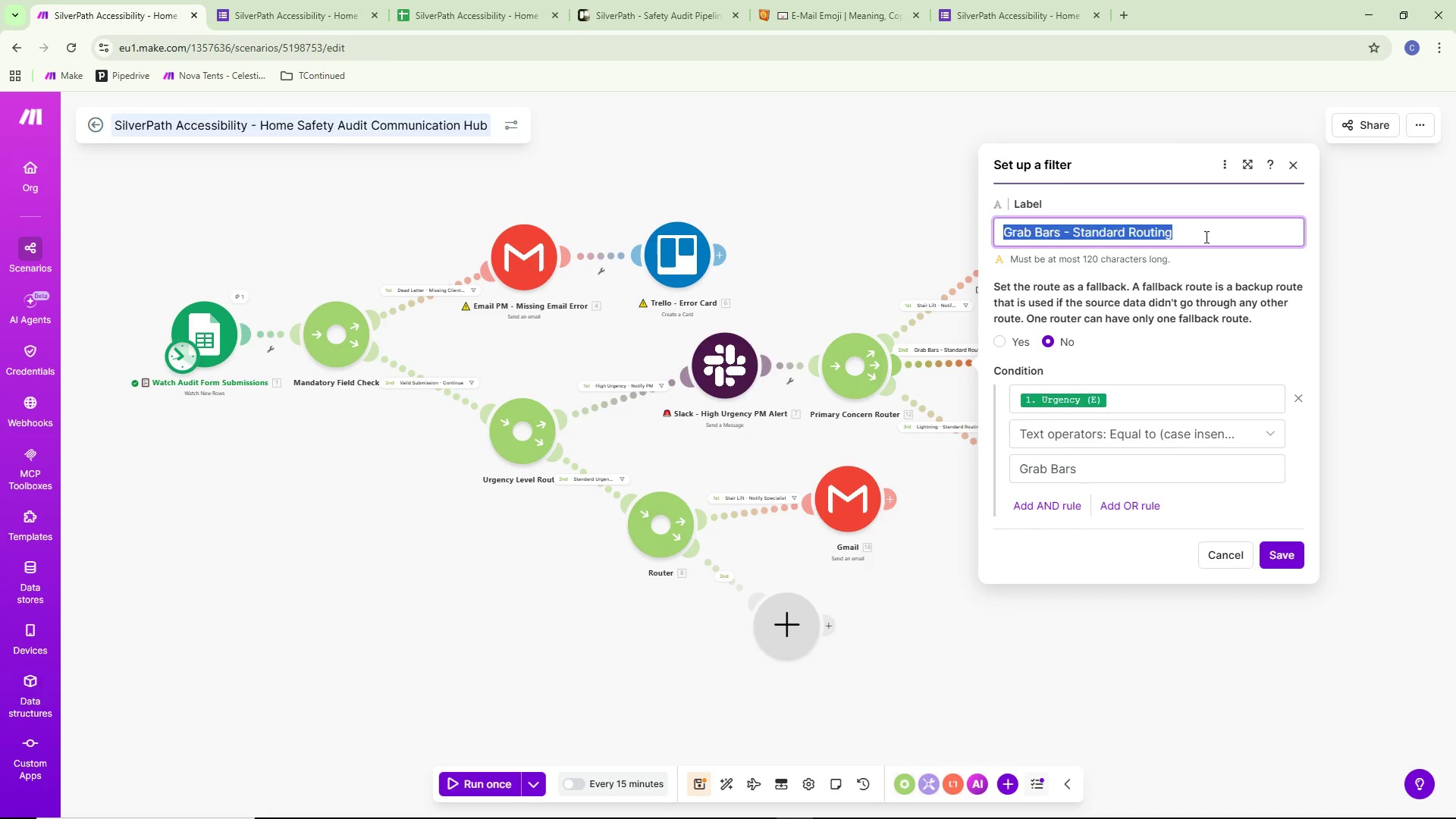 
key(Control+A)
 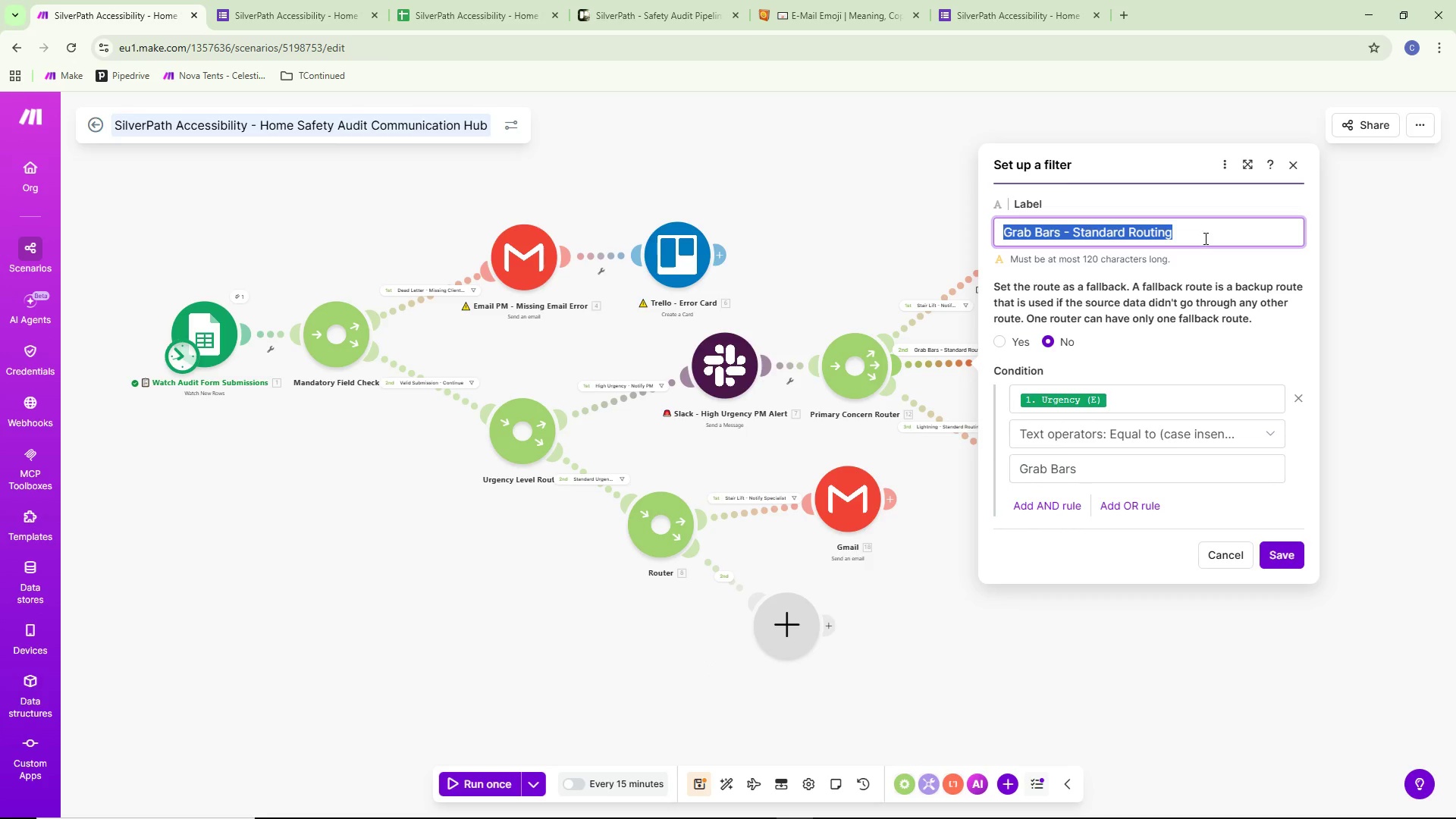 
key(Control+ControlLeft)
 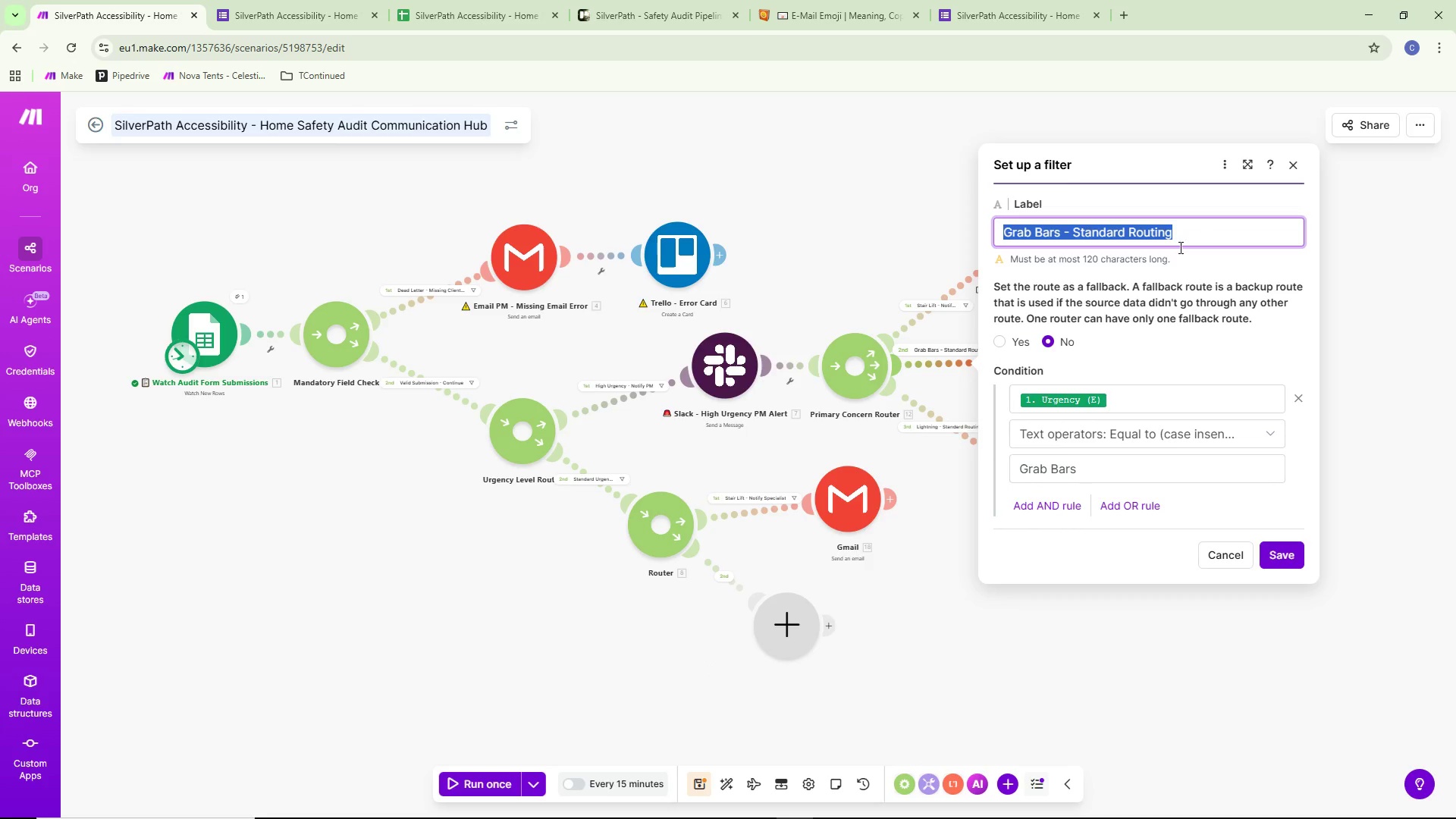 
key(Control+C)
 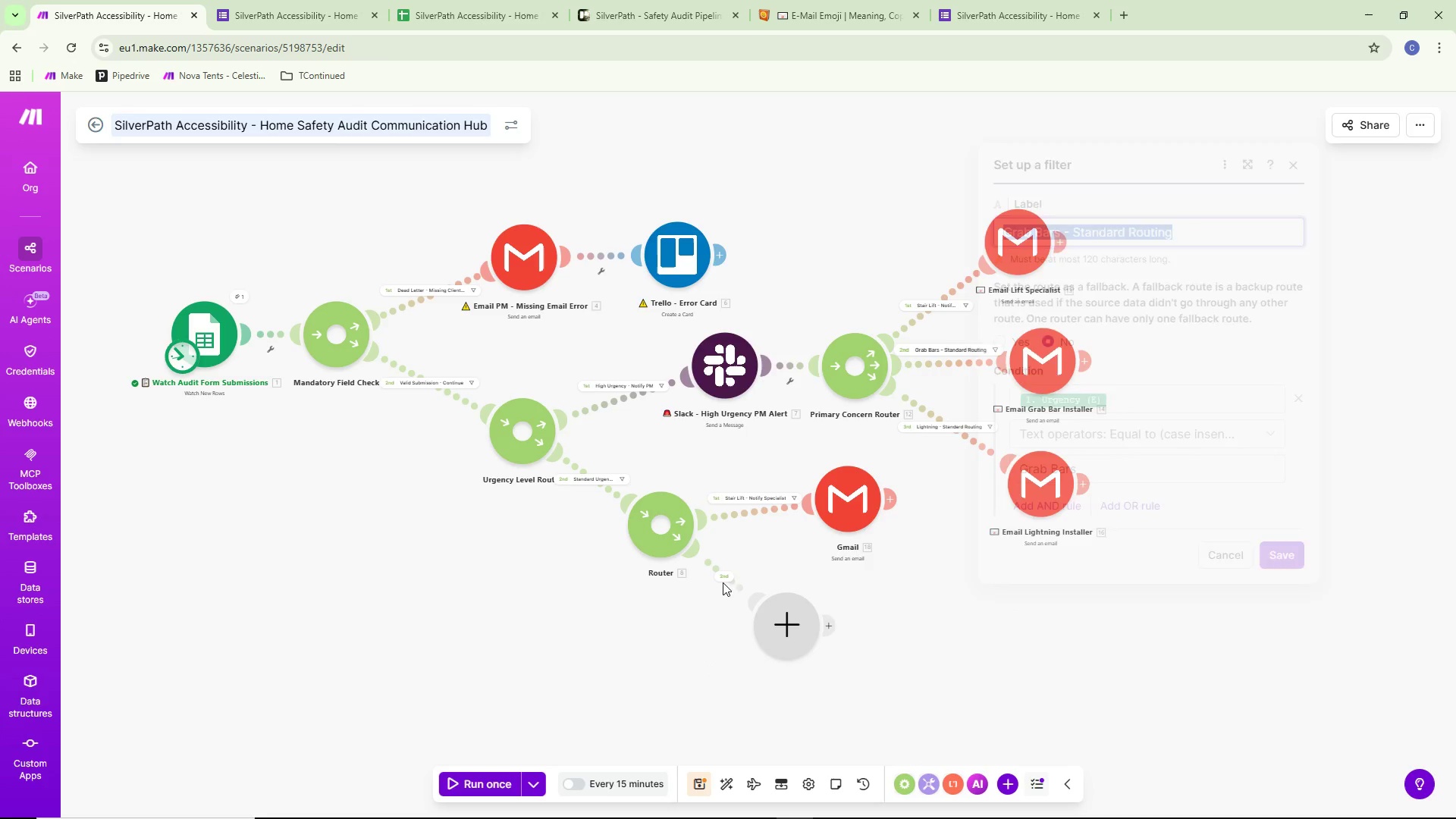 
left_click([724, 577])
 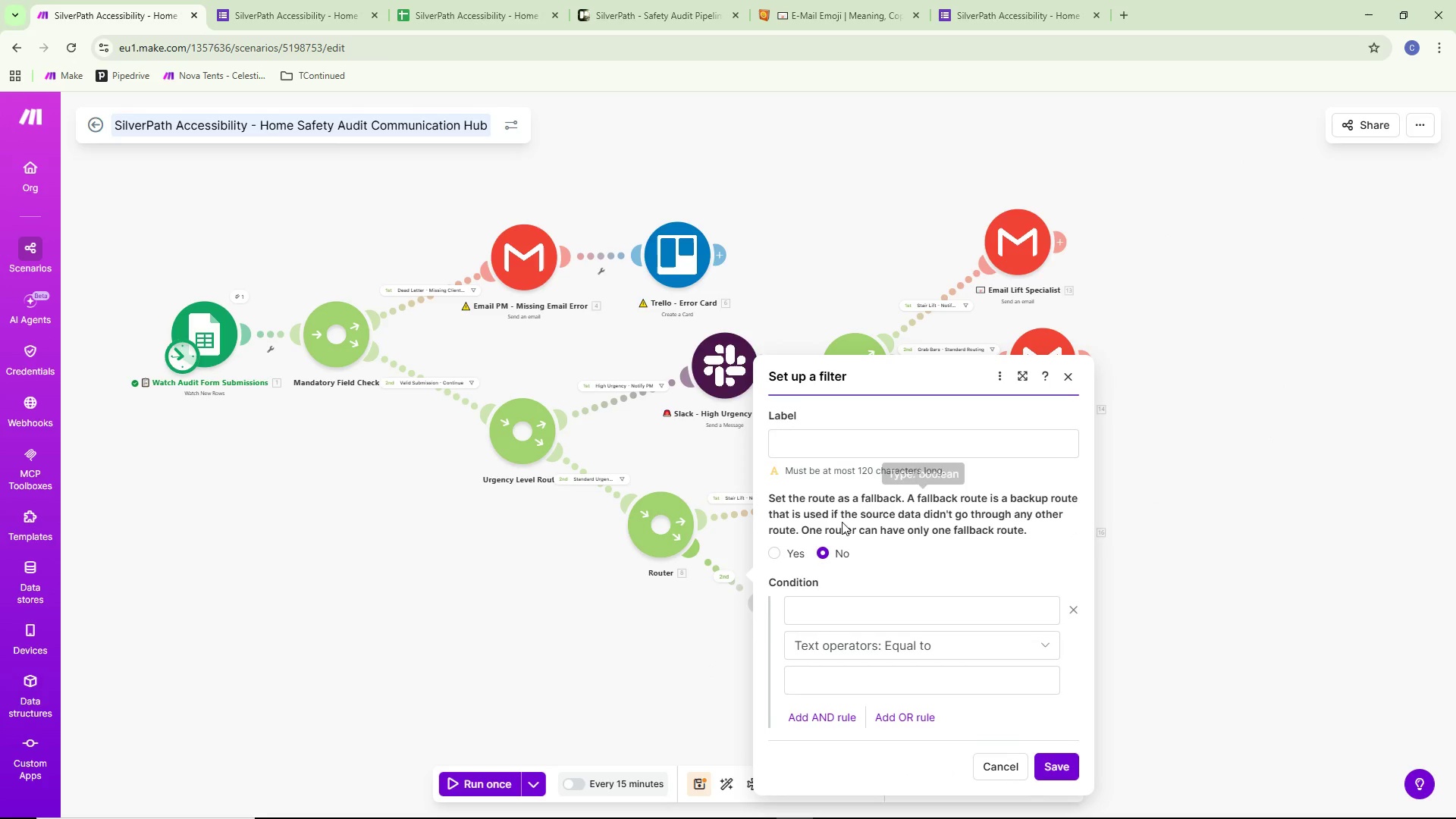 
key(Control+ControlLeft)
 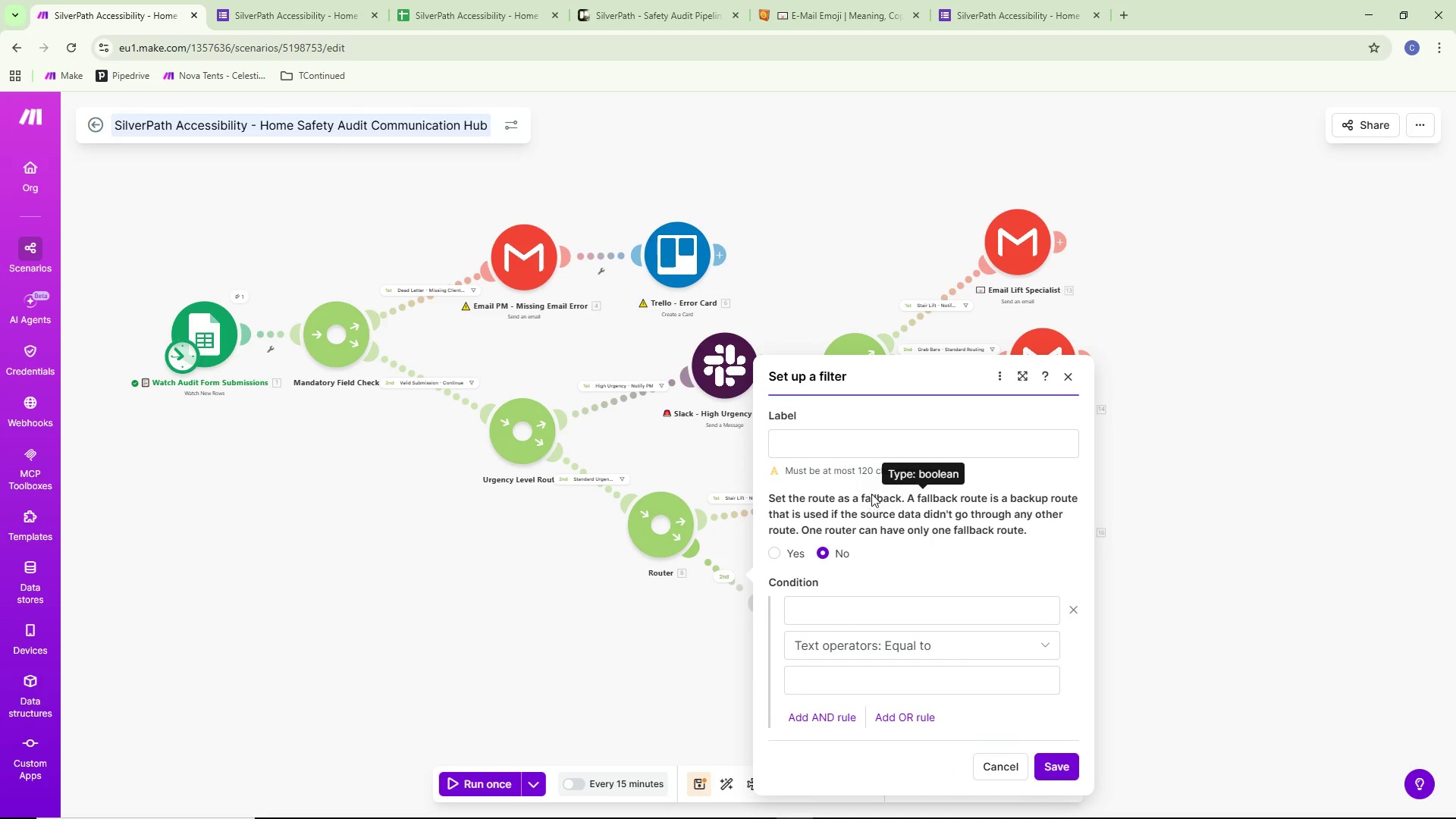 
key(Control+C)
 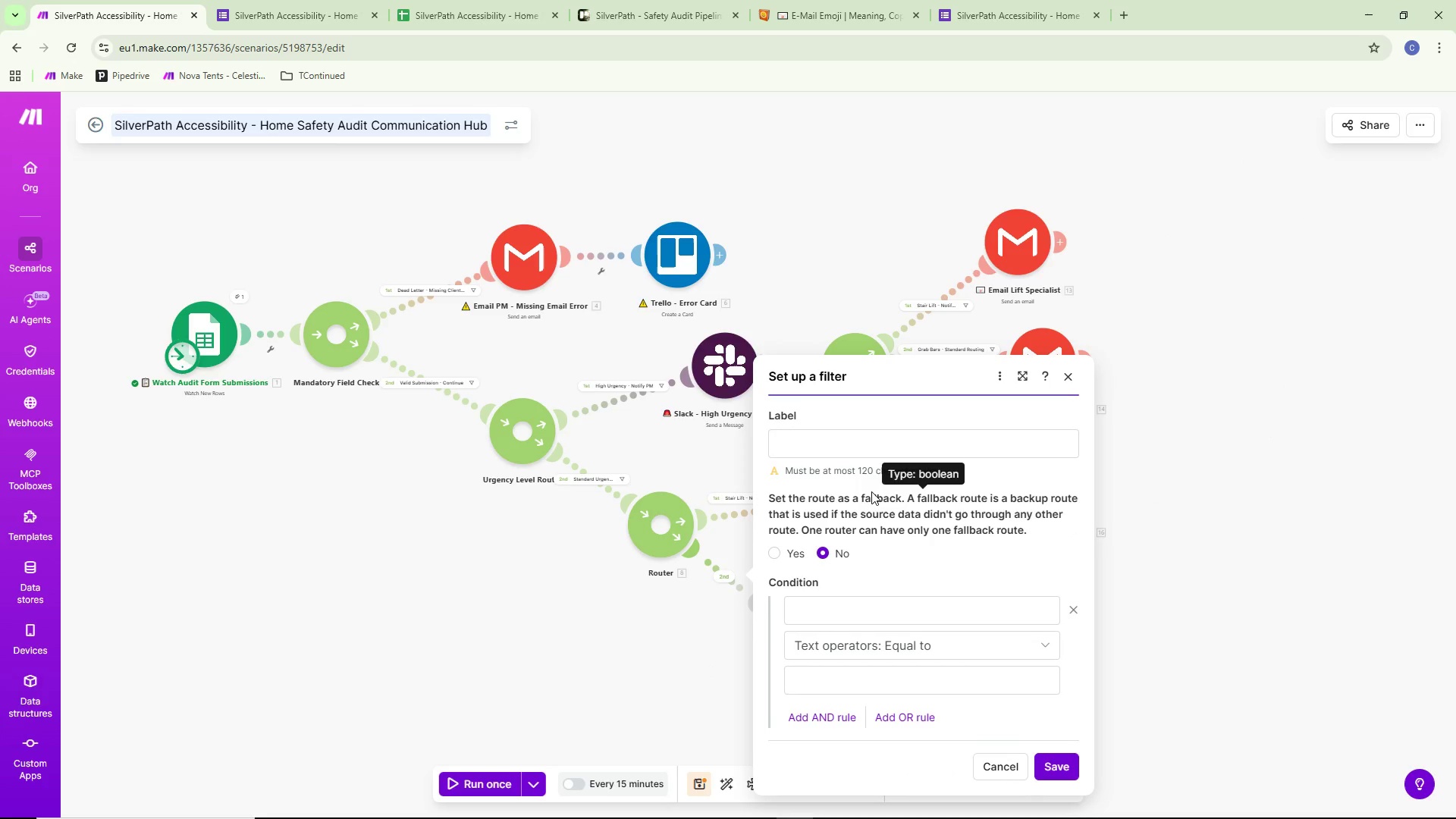 
key(Control+ControlLeft)
 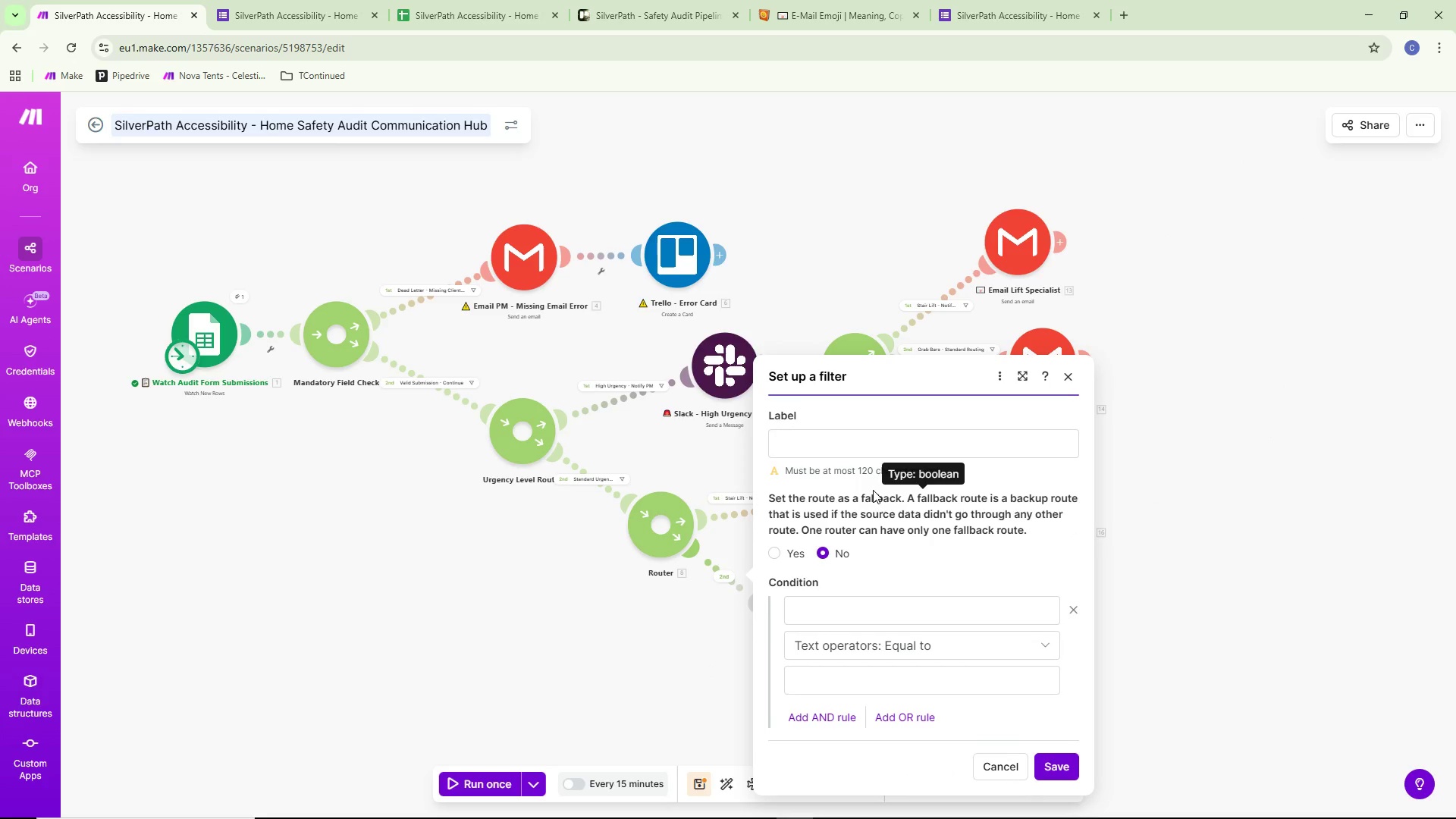 
type(vv)
 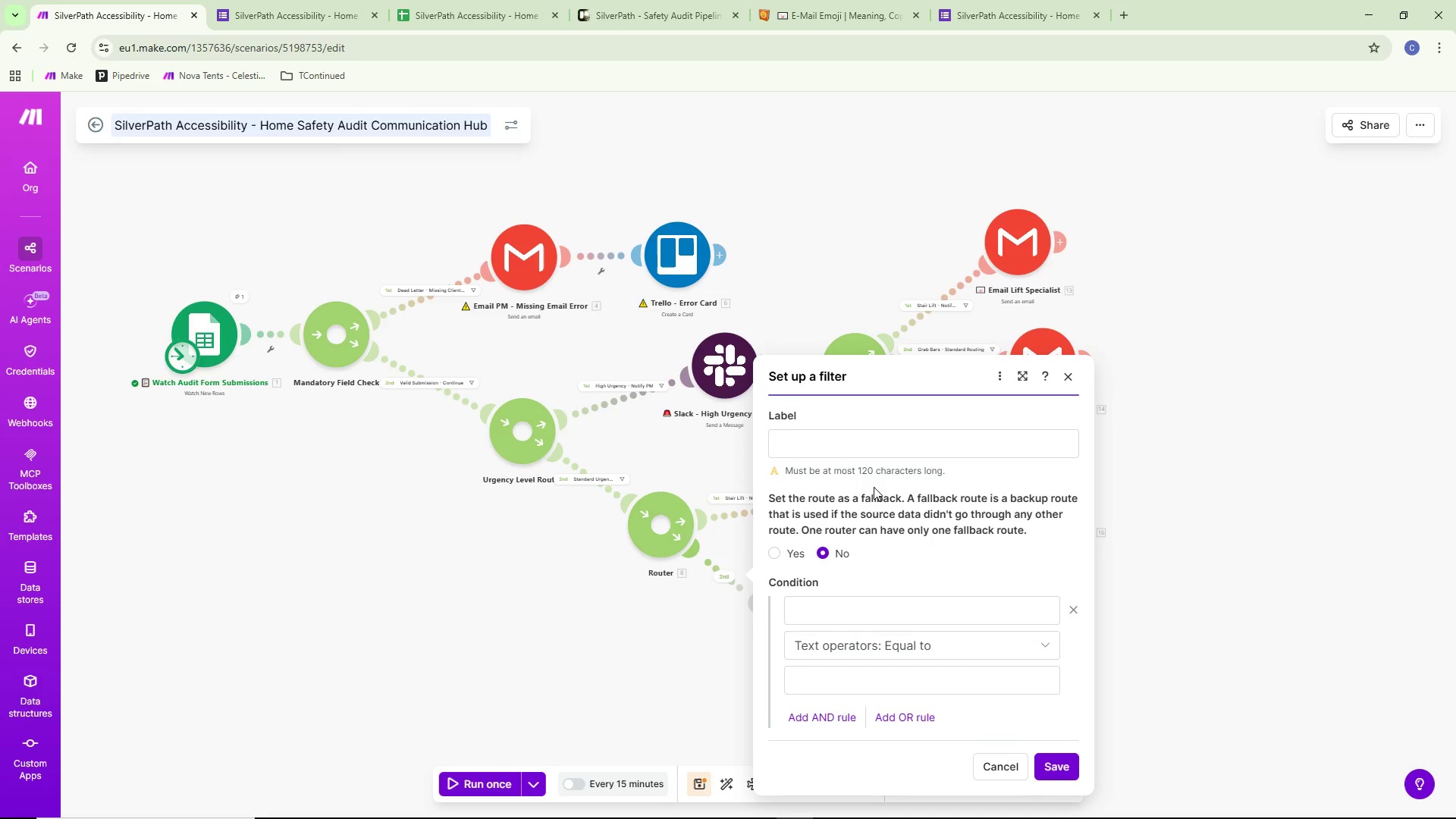 
key(Control+ControlLeft)
 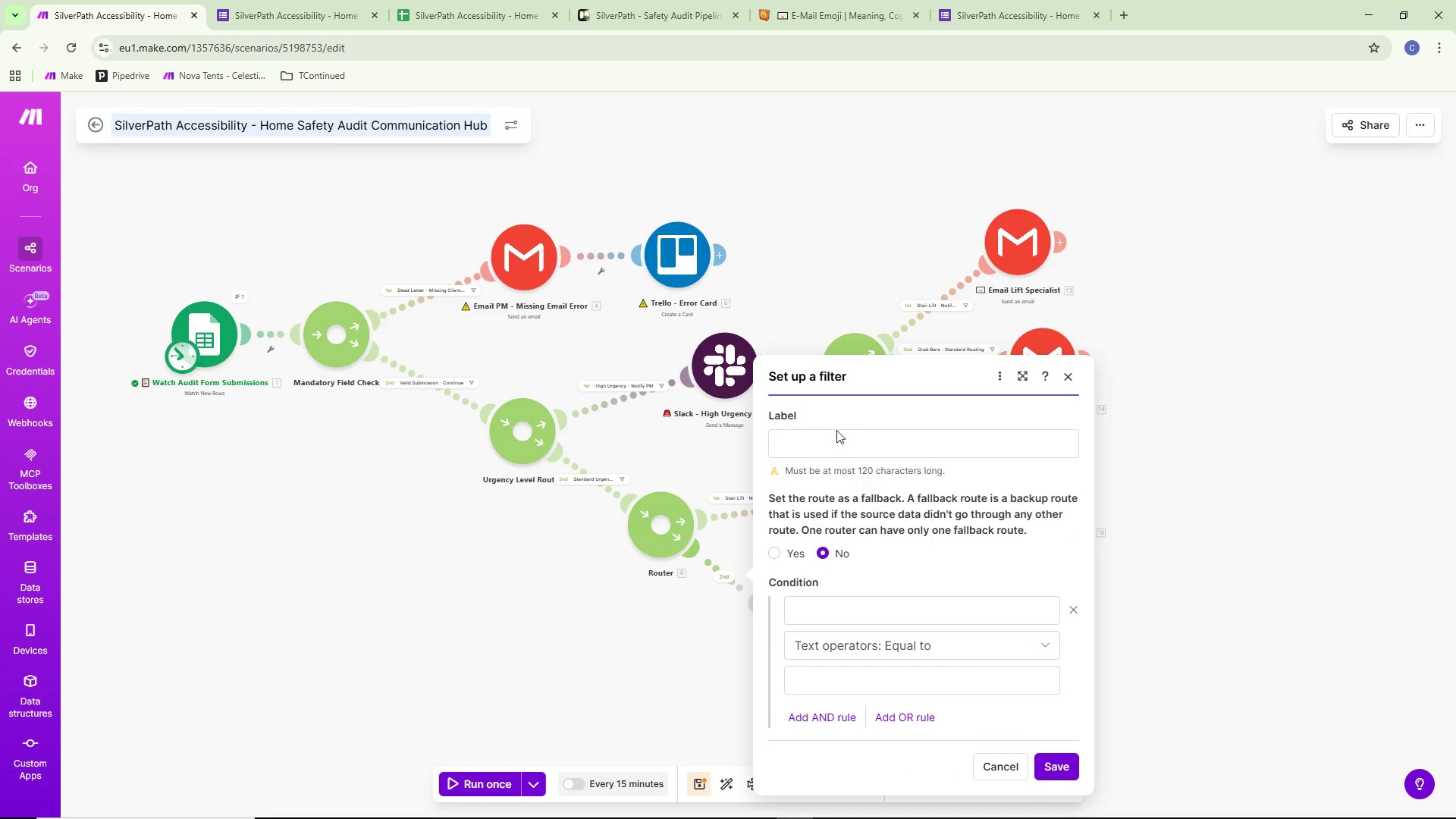 
left_click([824, 447])
 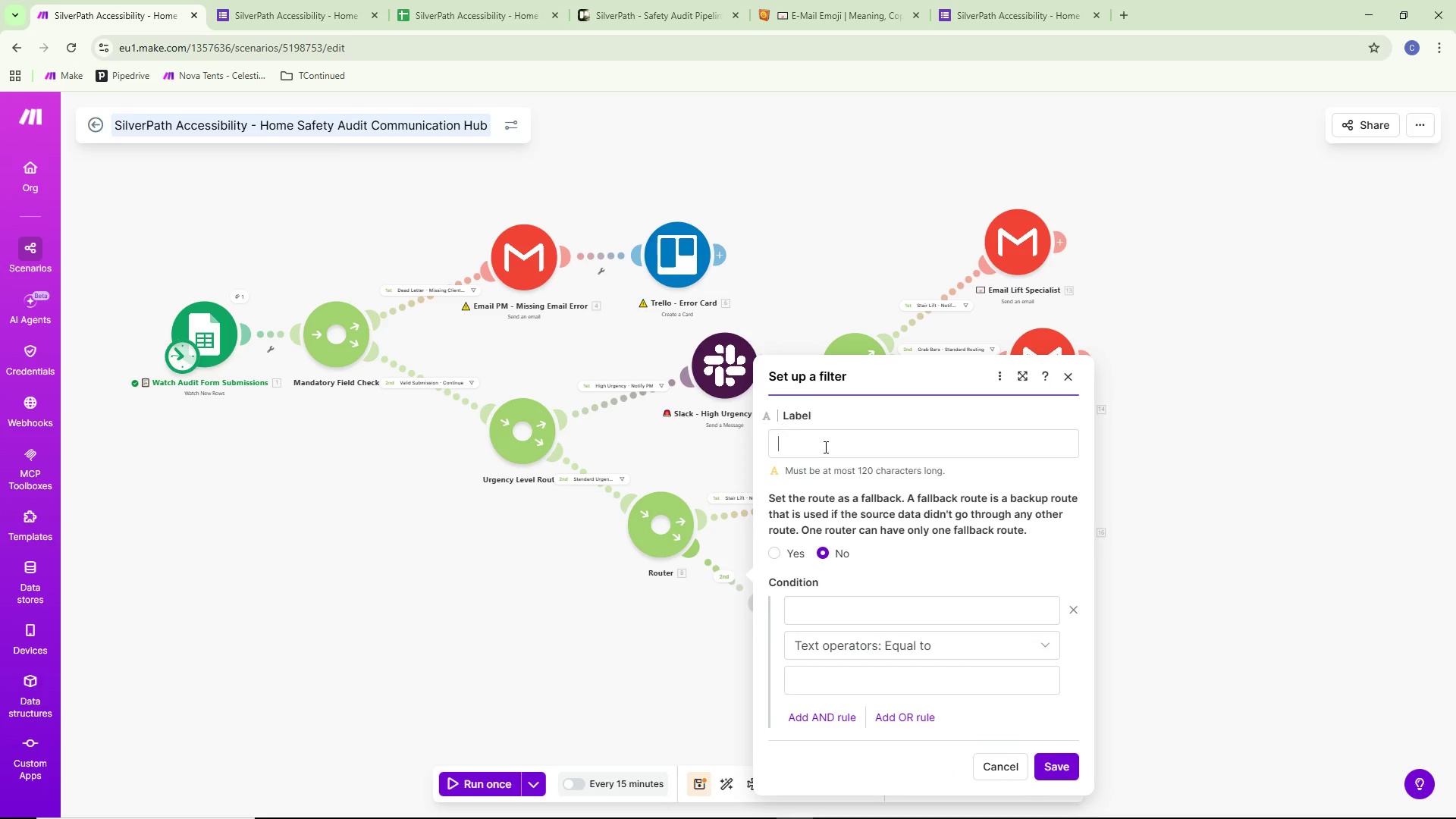 
key(Control+ControlLeft)
 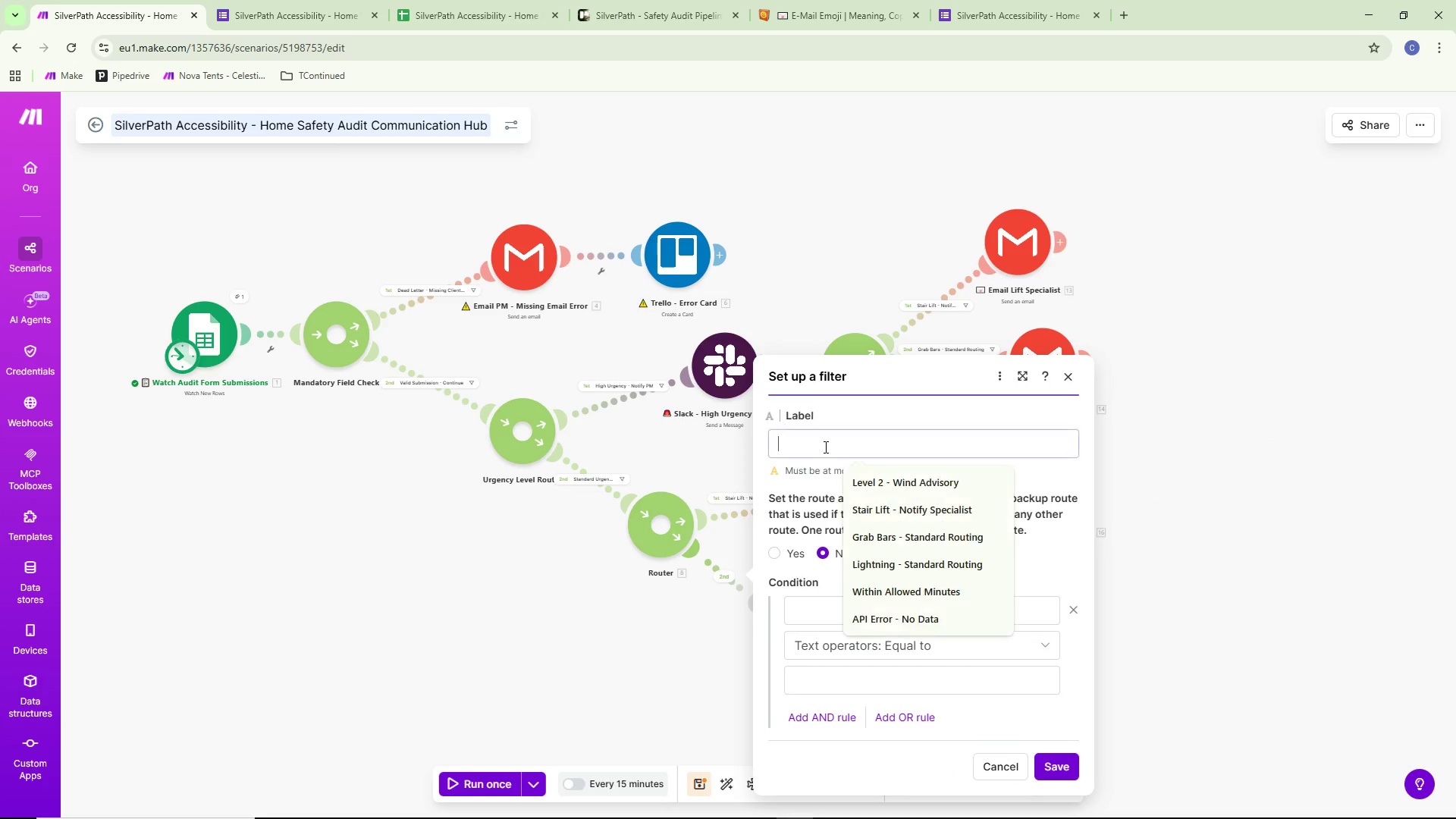 
key(Control+V)
 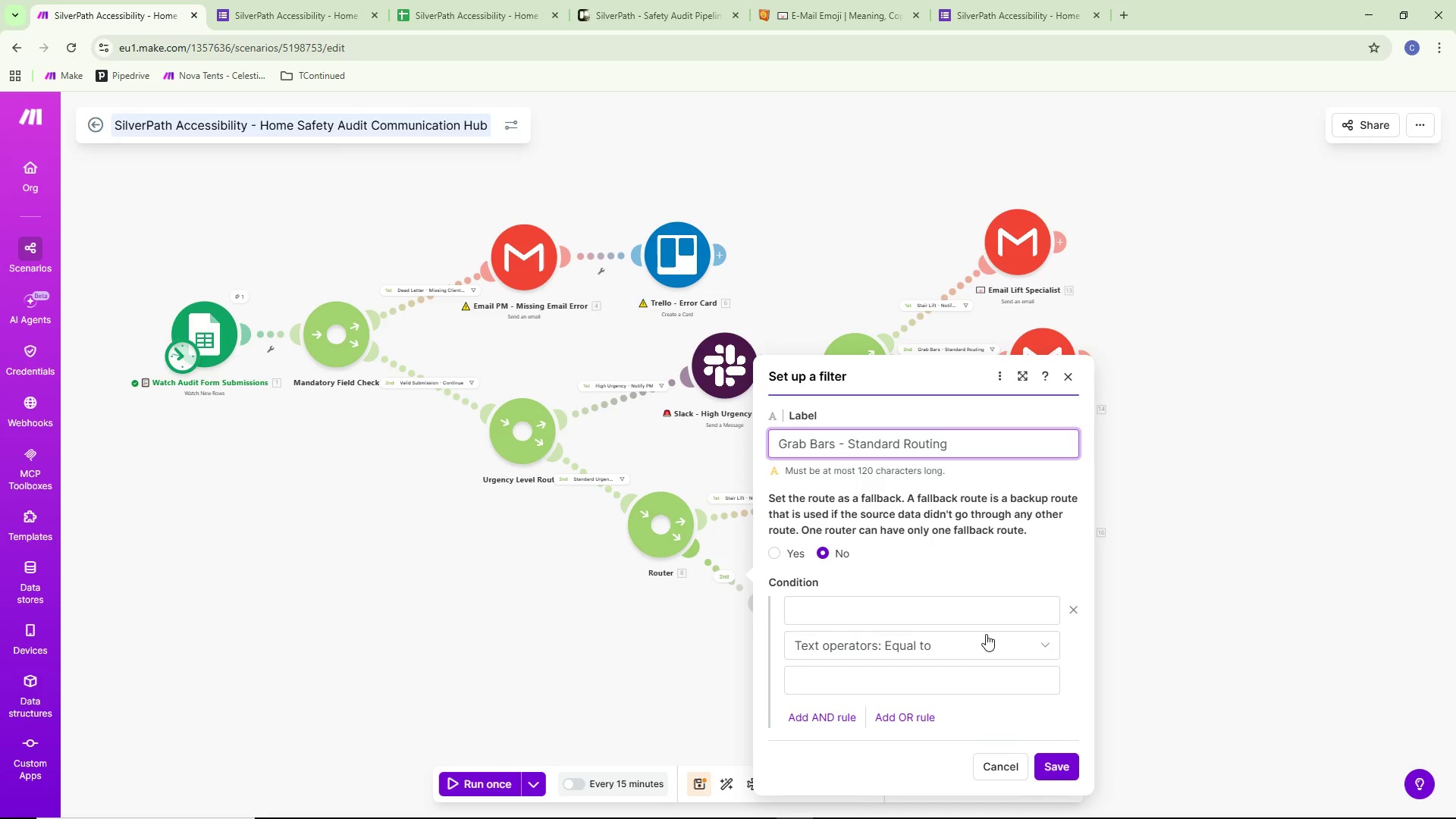 
left_click([881, 611])
 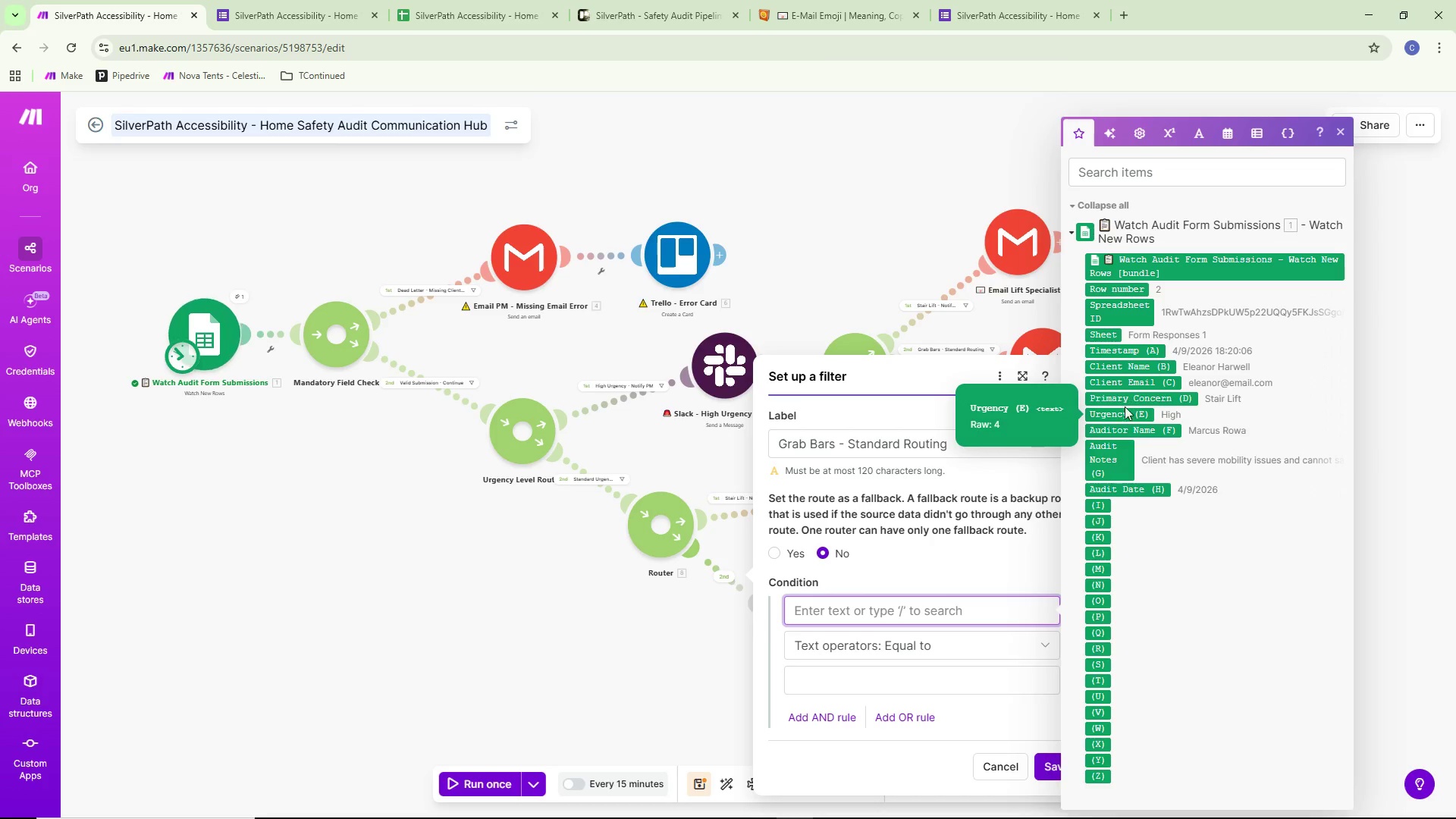 
left_click([1128, 399])
 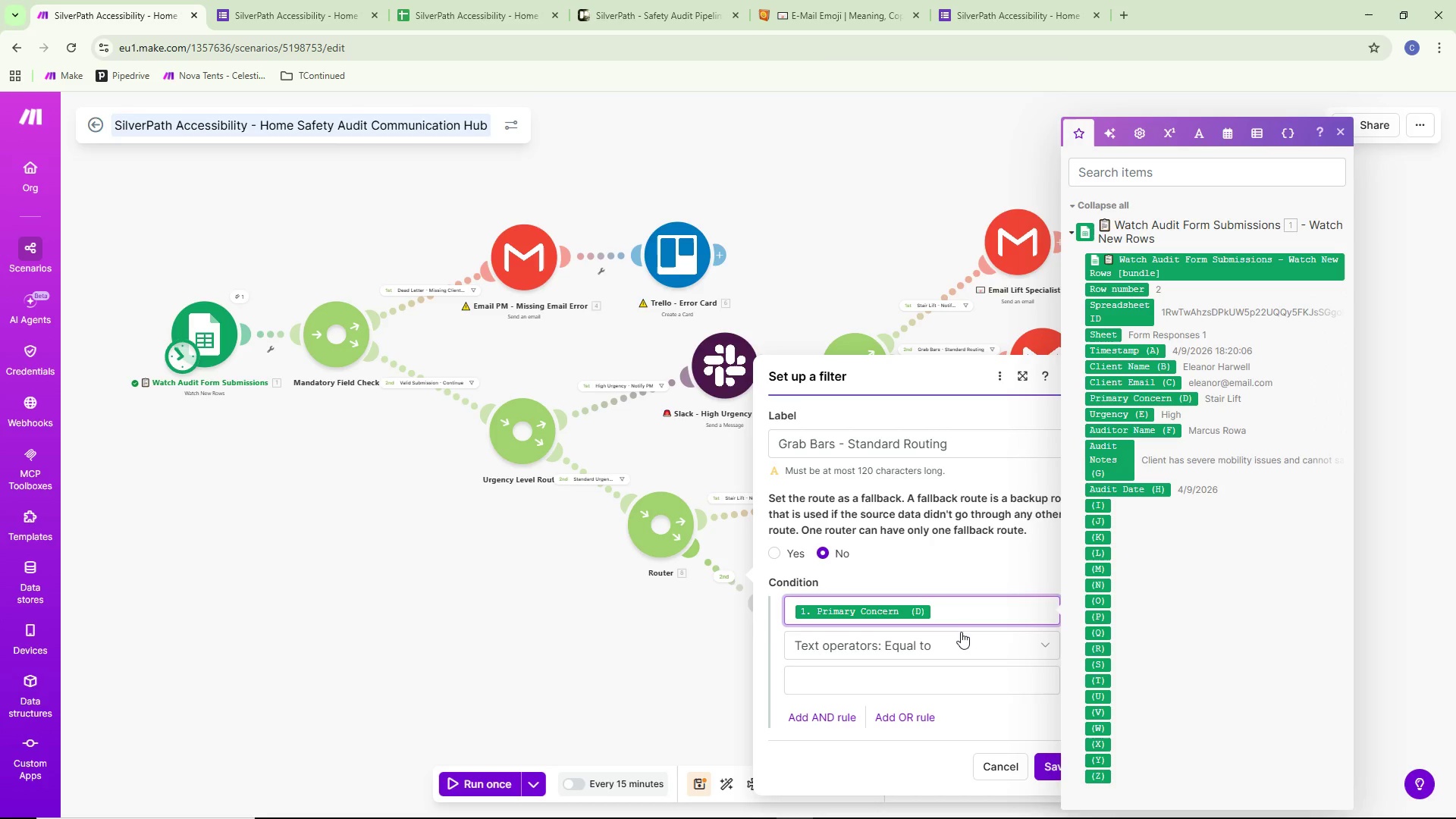 
wait(5.44)
 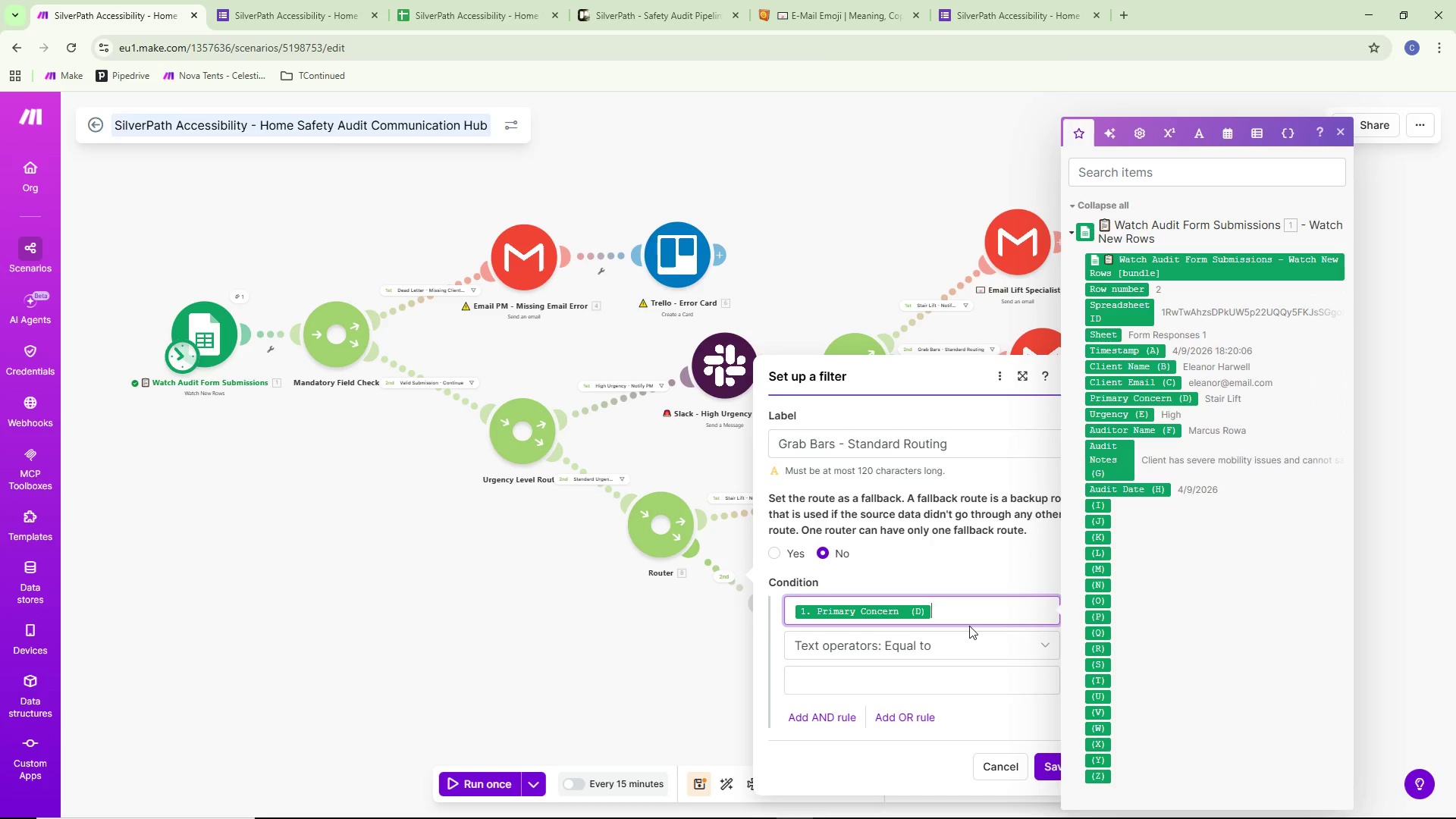 
left_click([908, 271])
 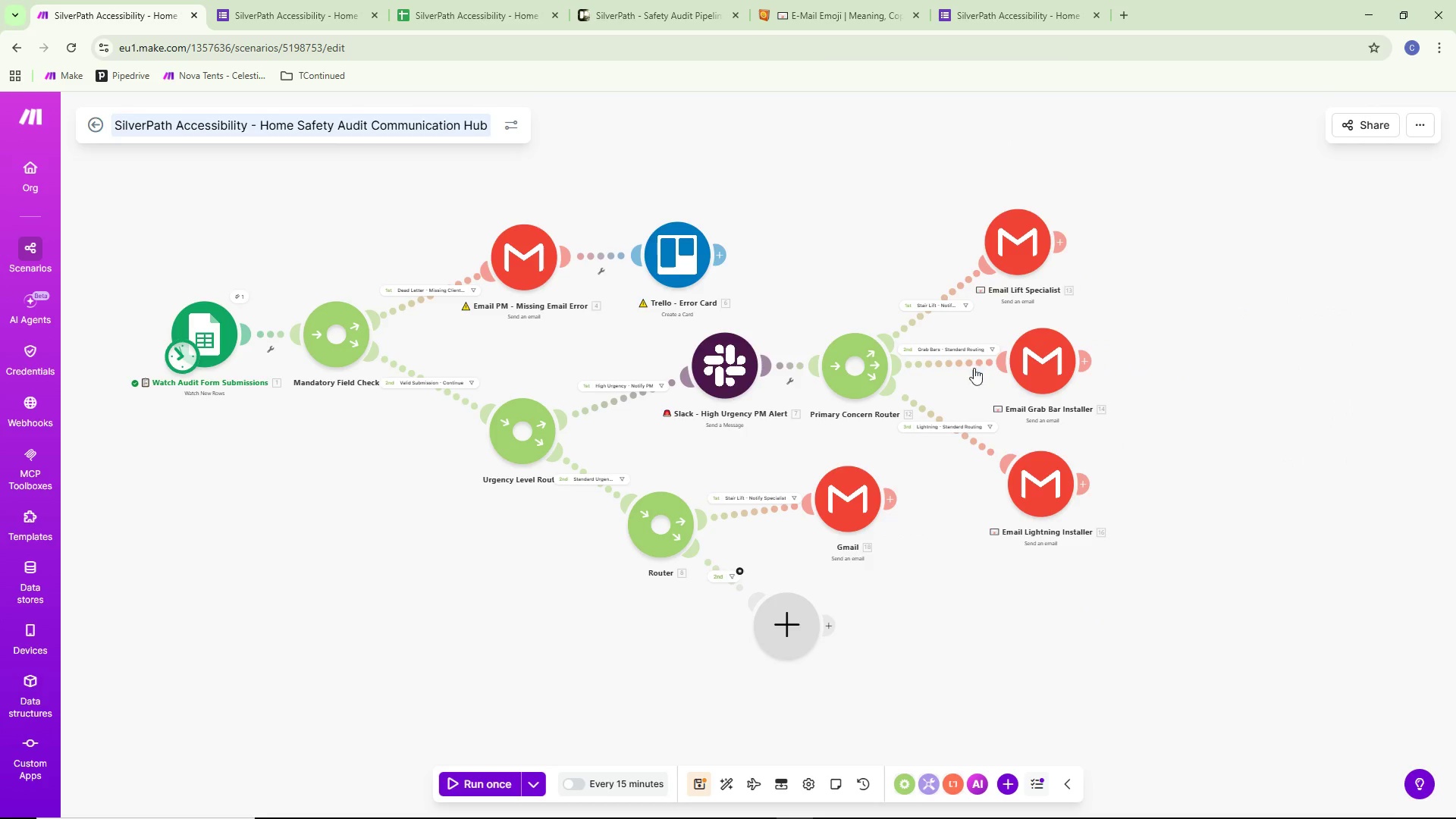 
left_click([959, 344])
 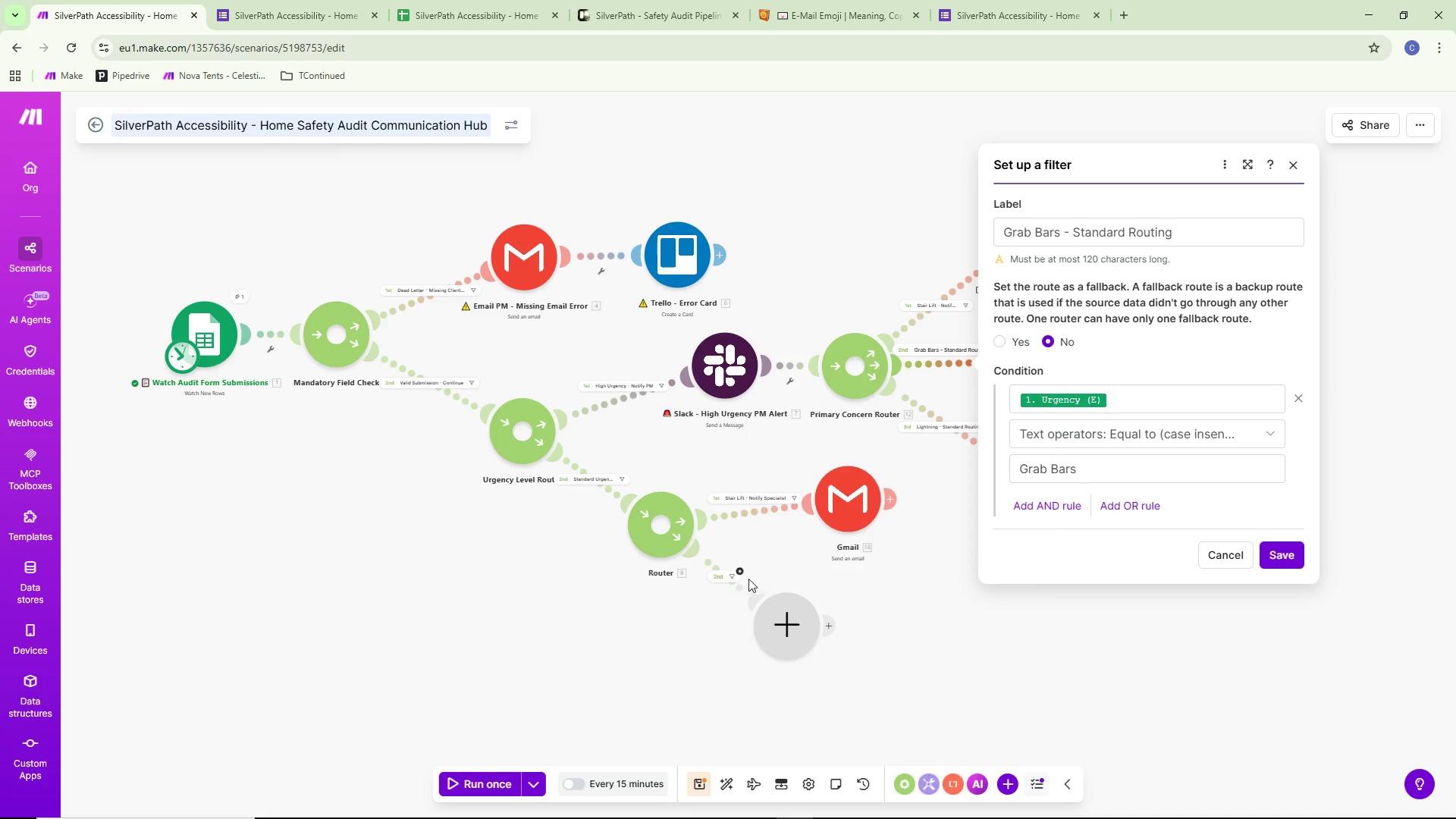 
wait(7.52)
 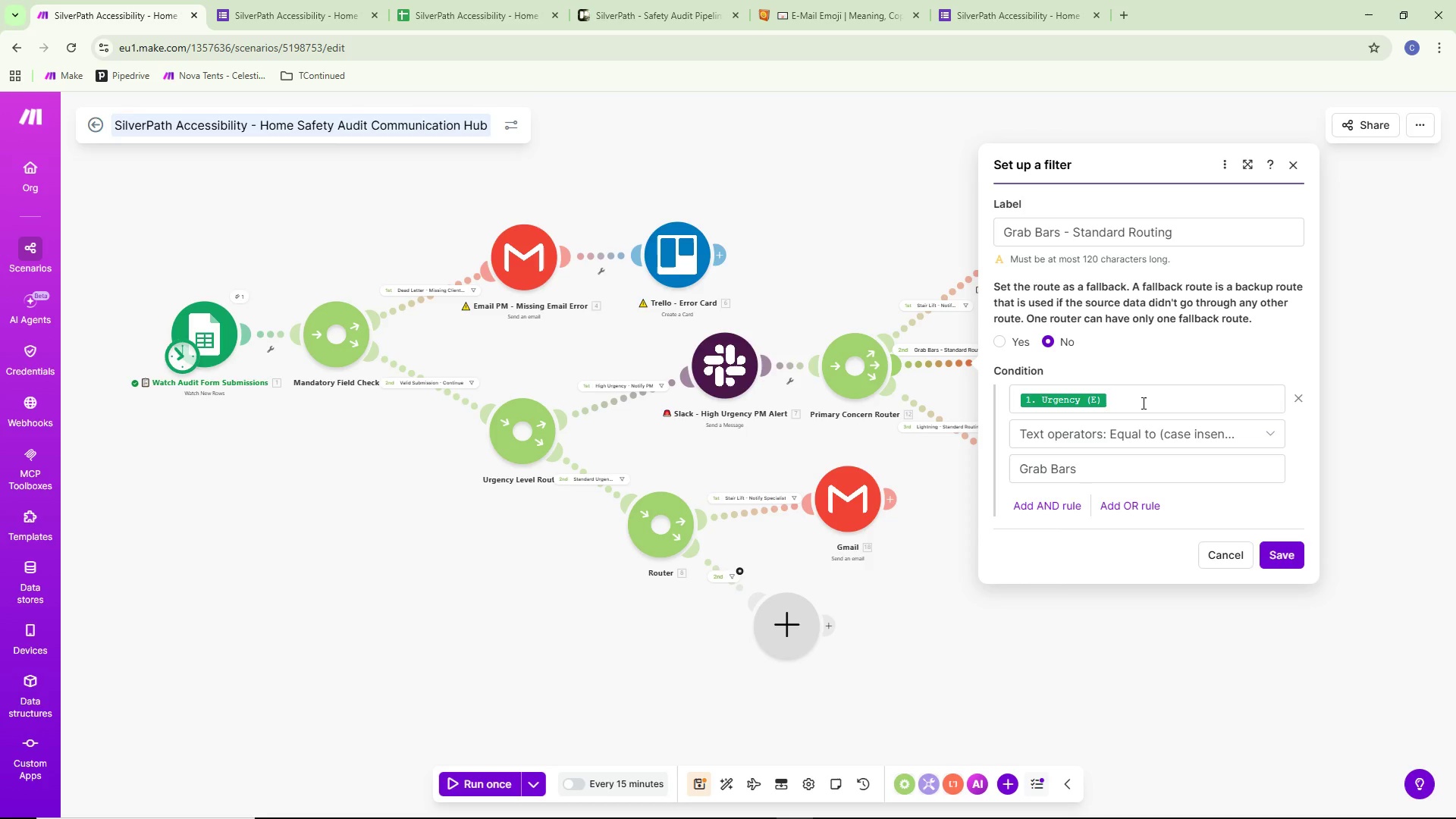 
left_click([1134, 400])
 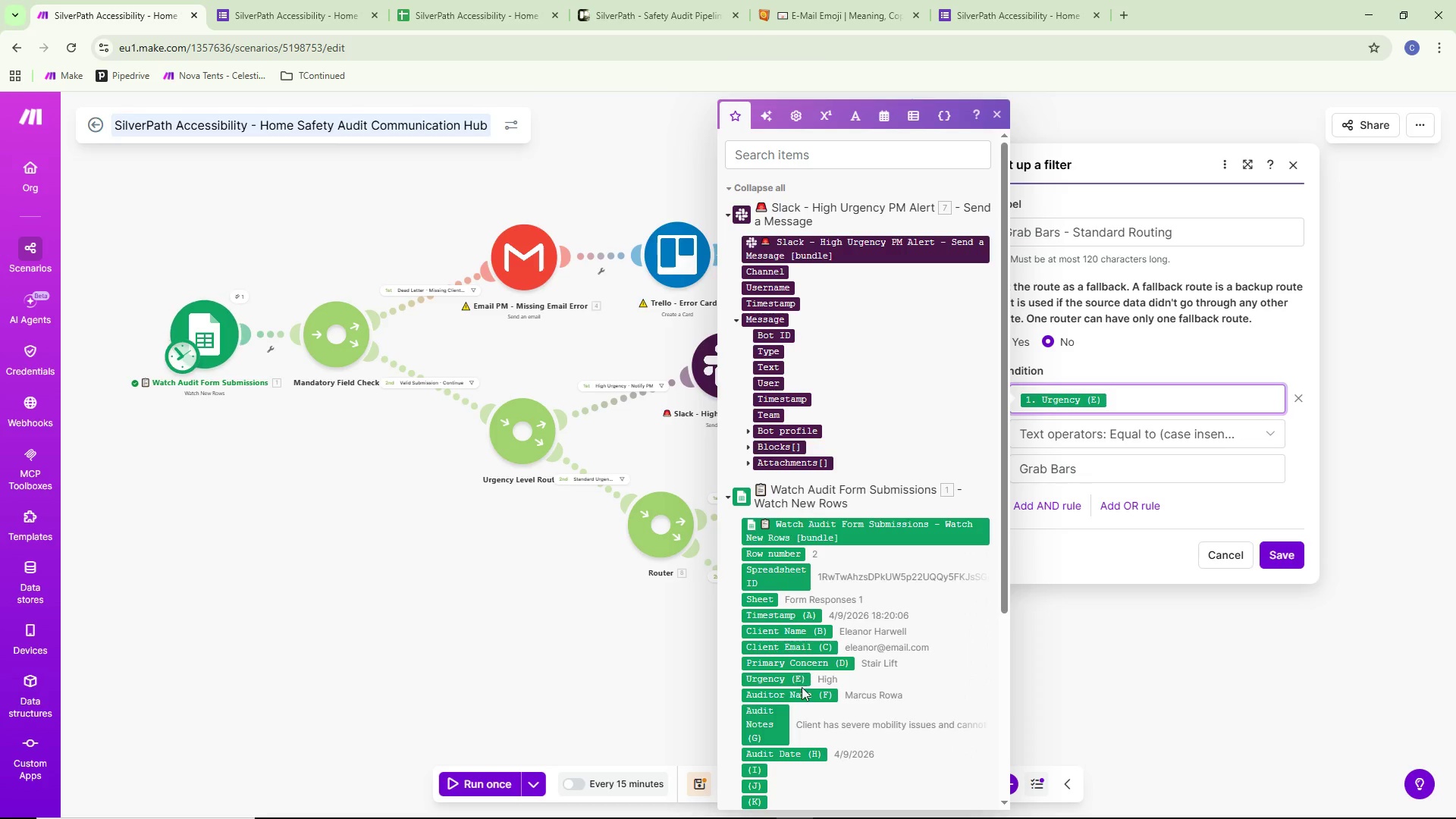 
wait(5.73)
 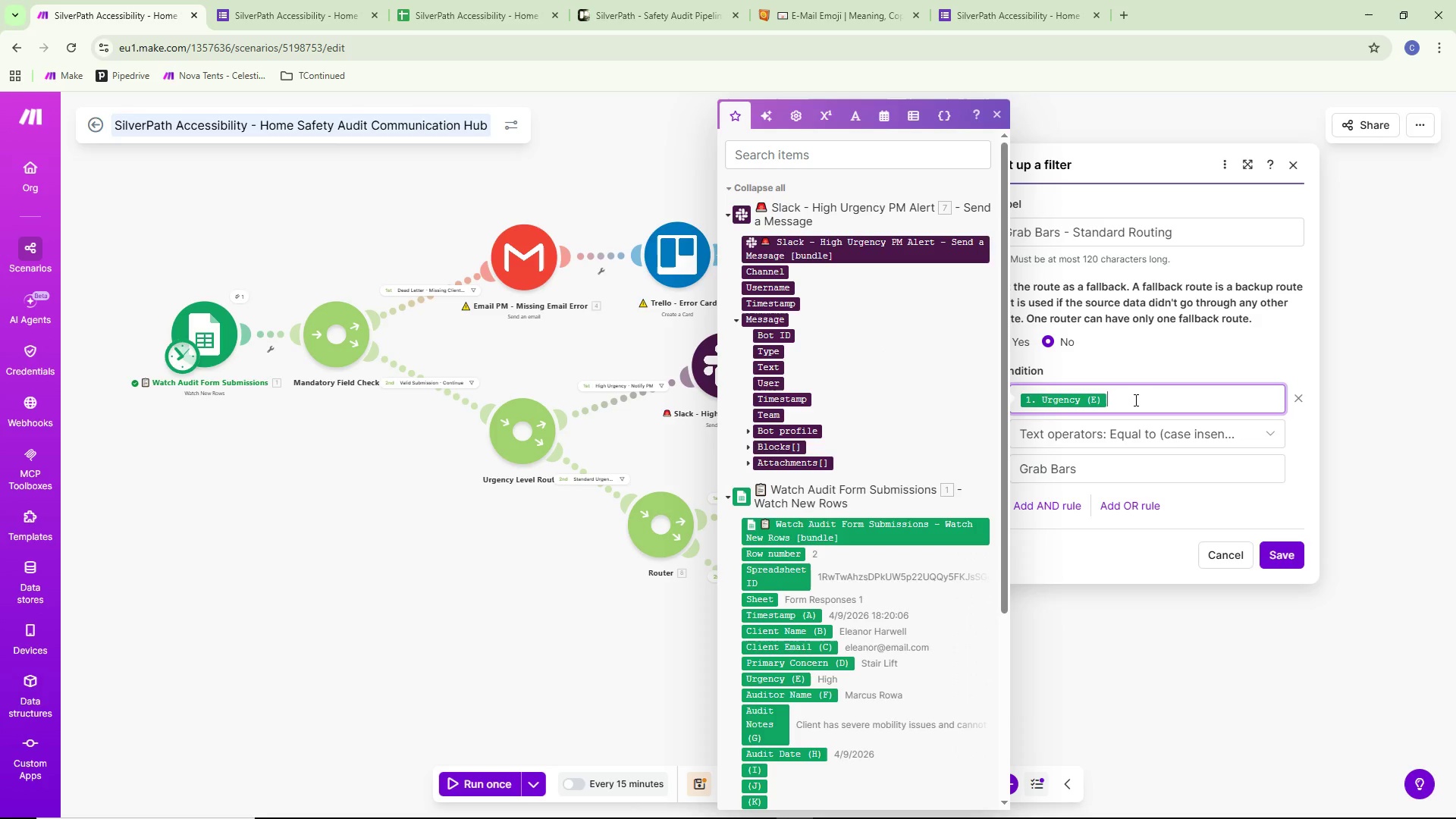 
key(Backspace)
 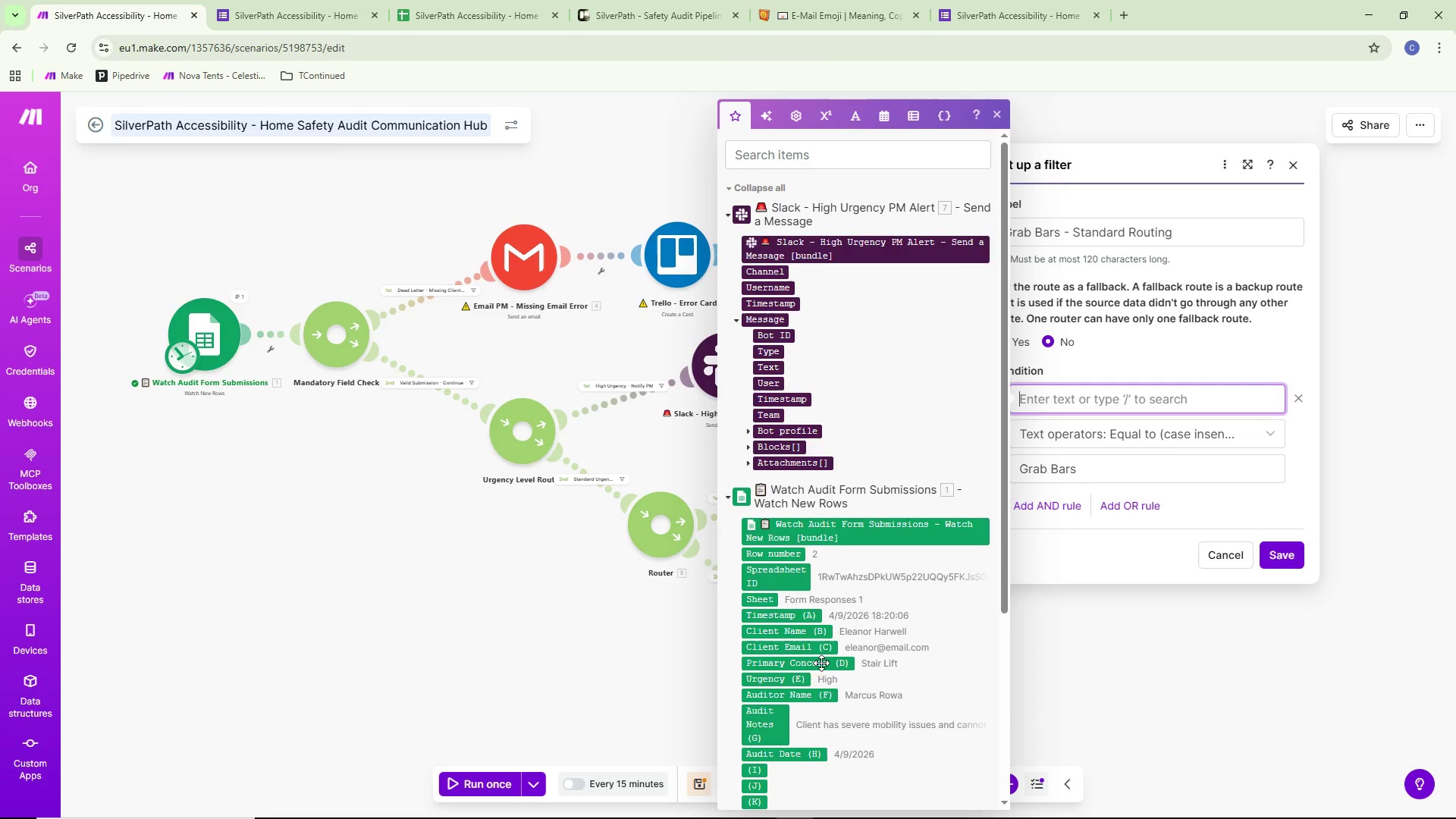 
left_click([820, 664])
 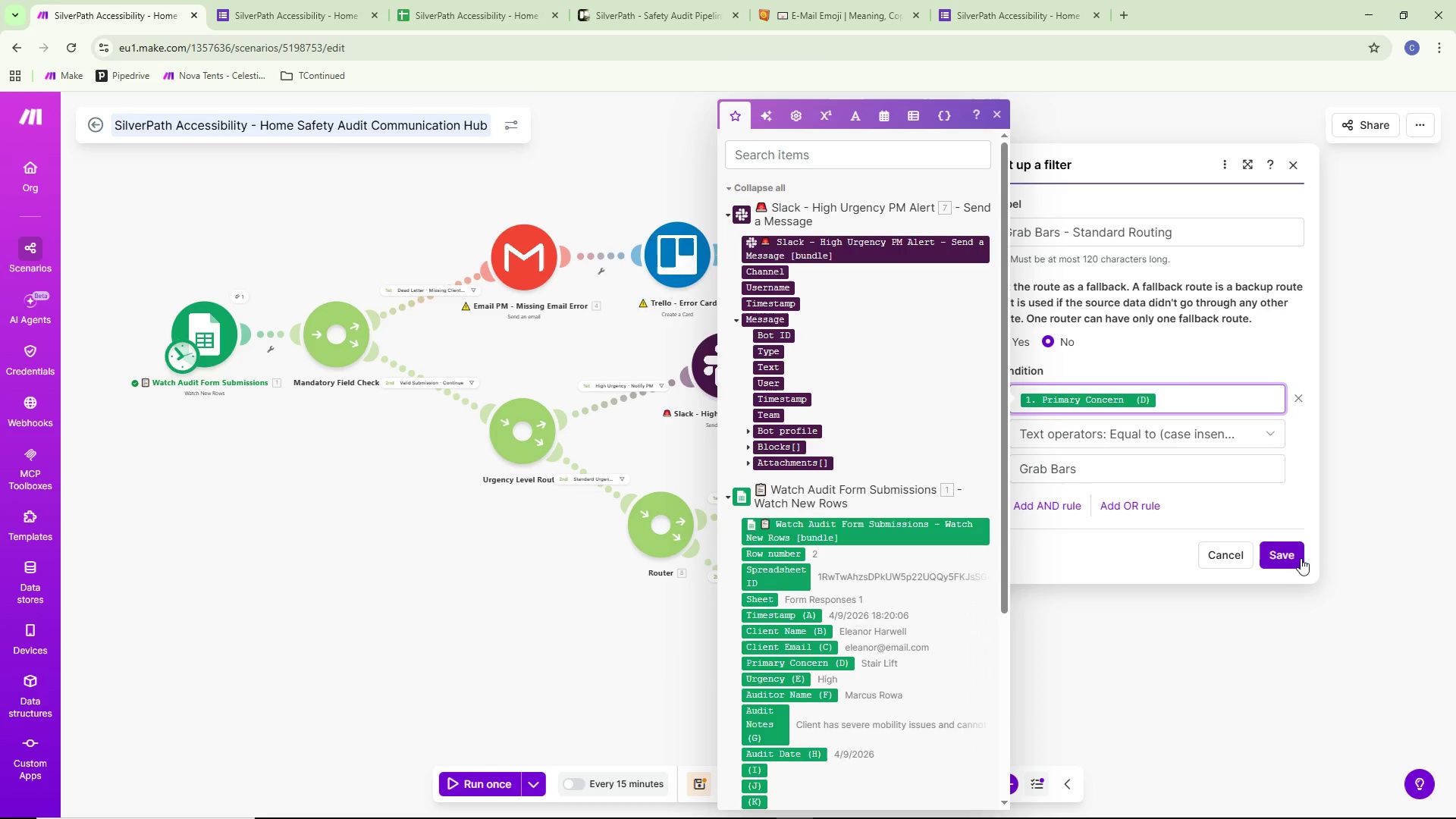 
left_click([1285, 555])
 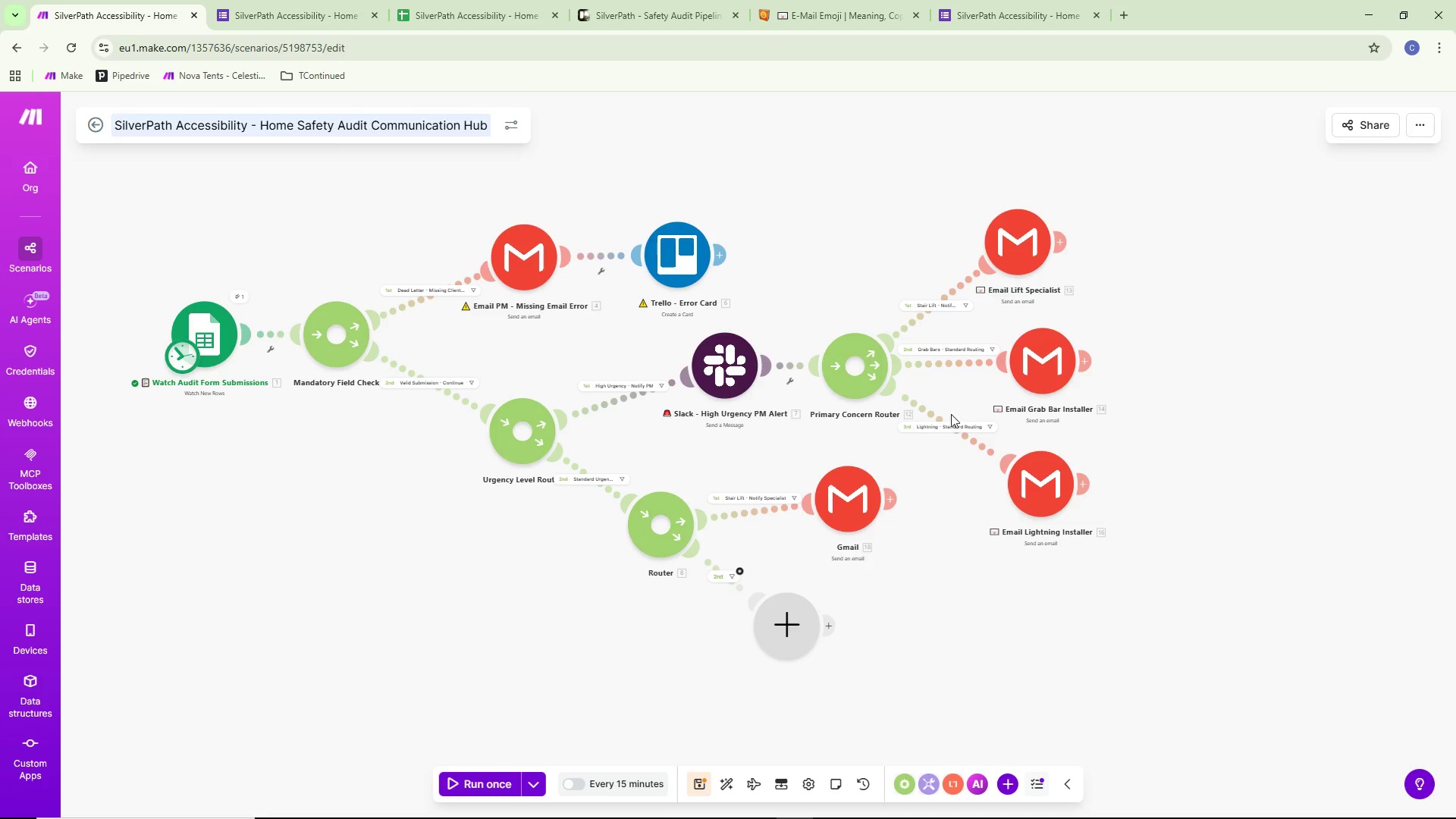 
left_click([948, 423])
 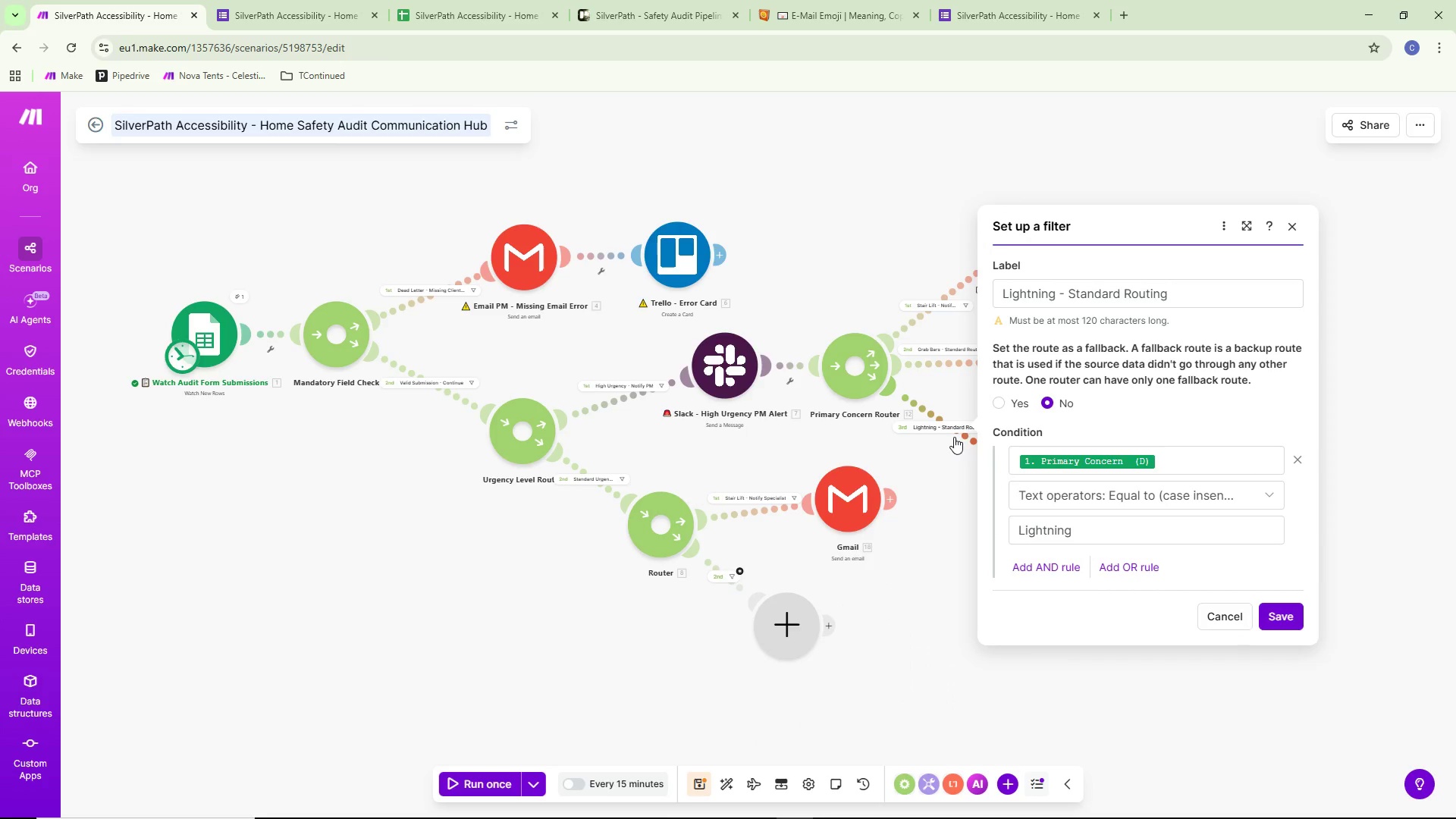 
left_click([915, 214])
 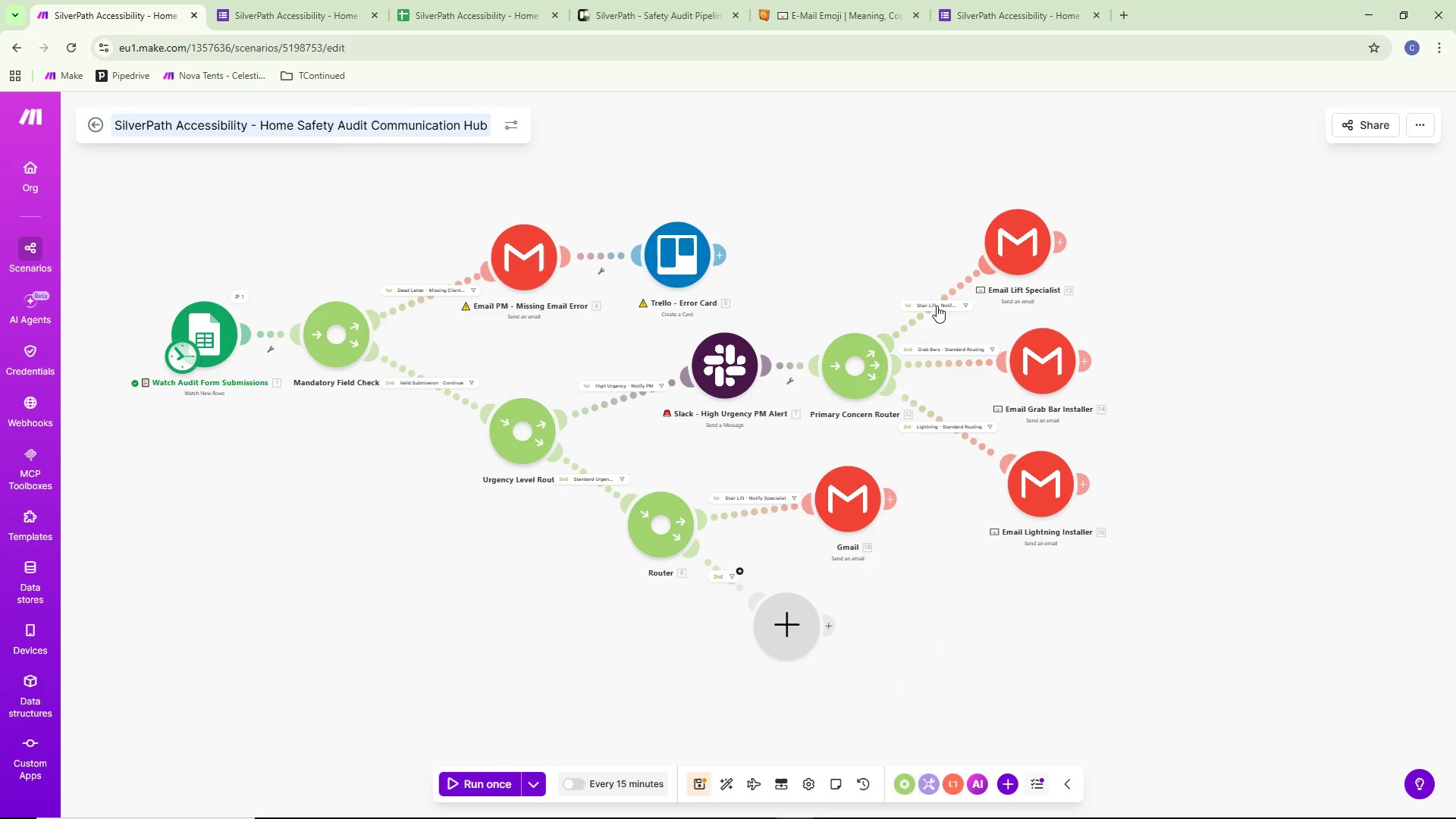 
left_click([935, 300])
 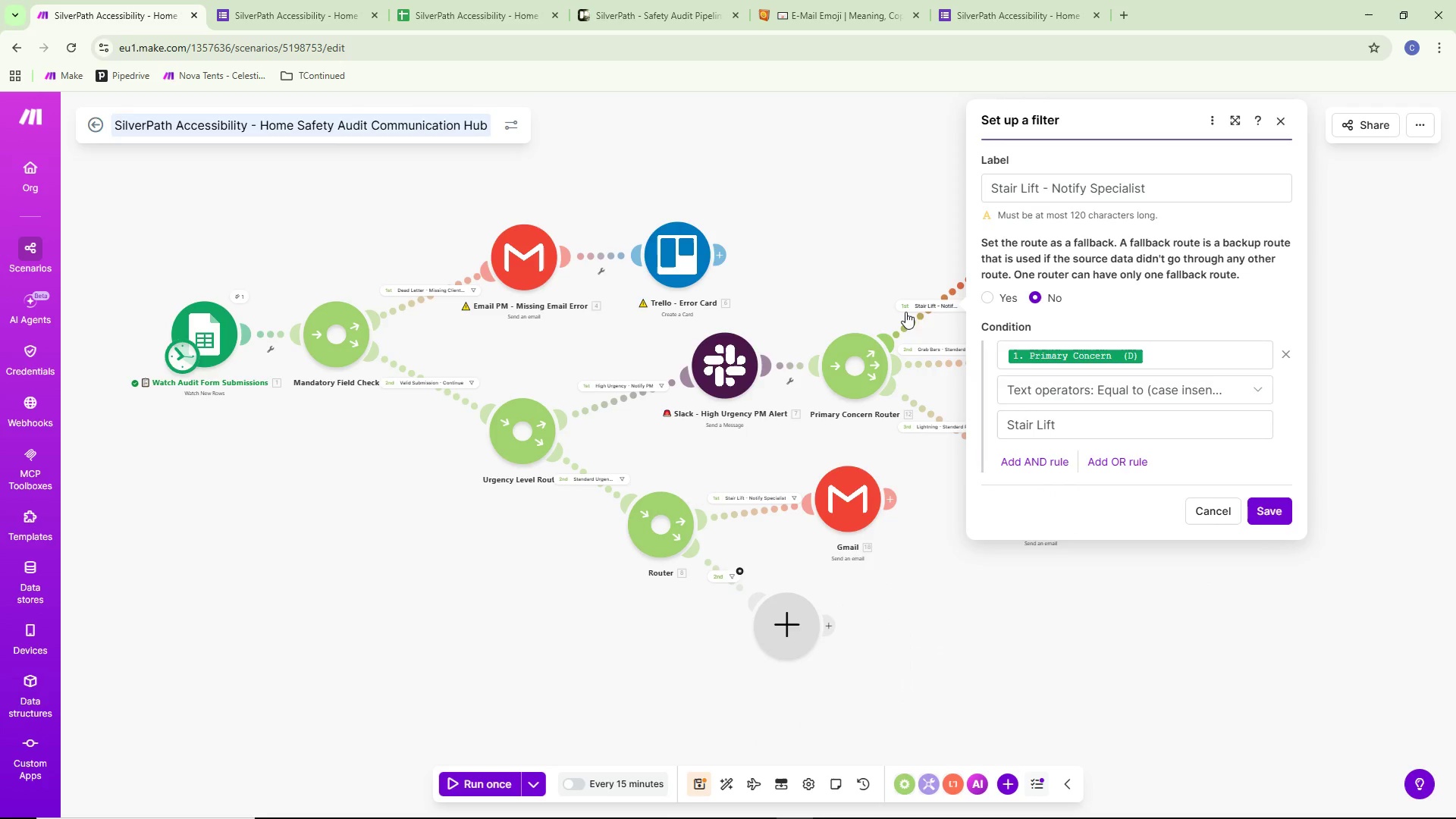 
left_click([871, 272])
 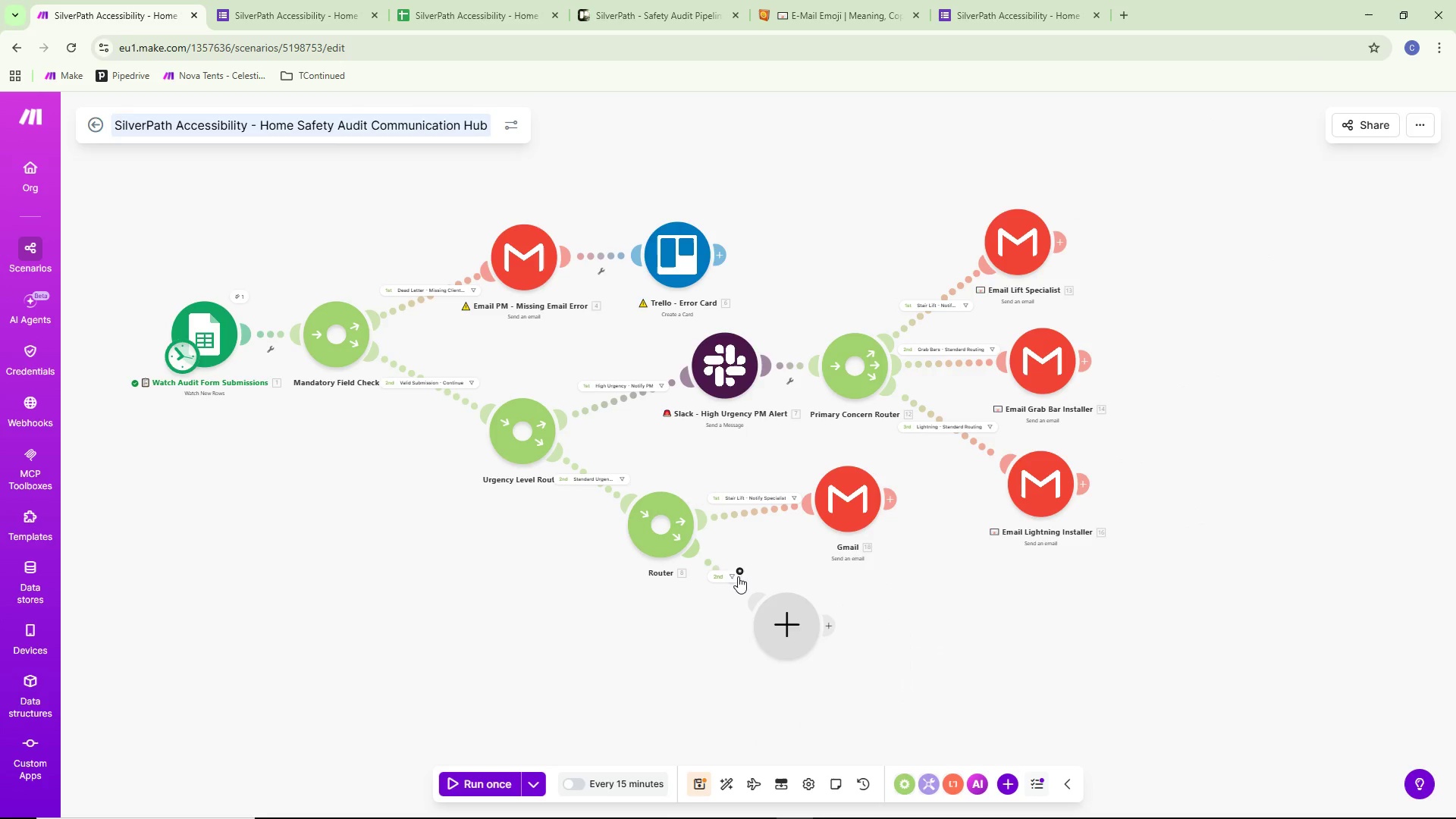 
left_click([715, 577])
 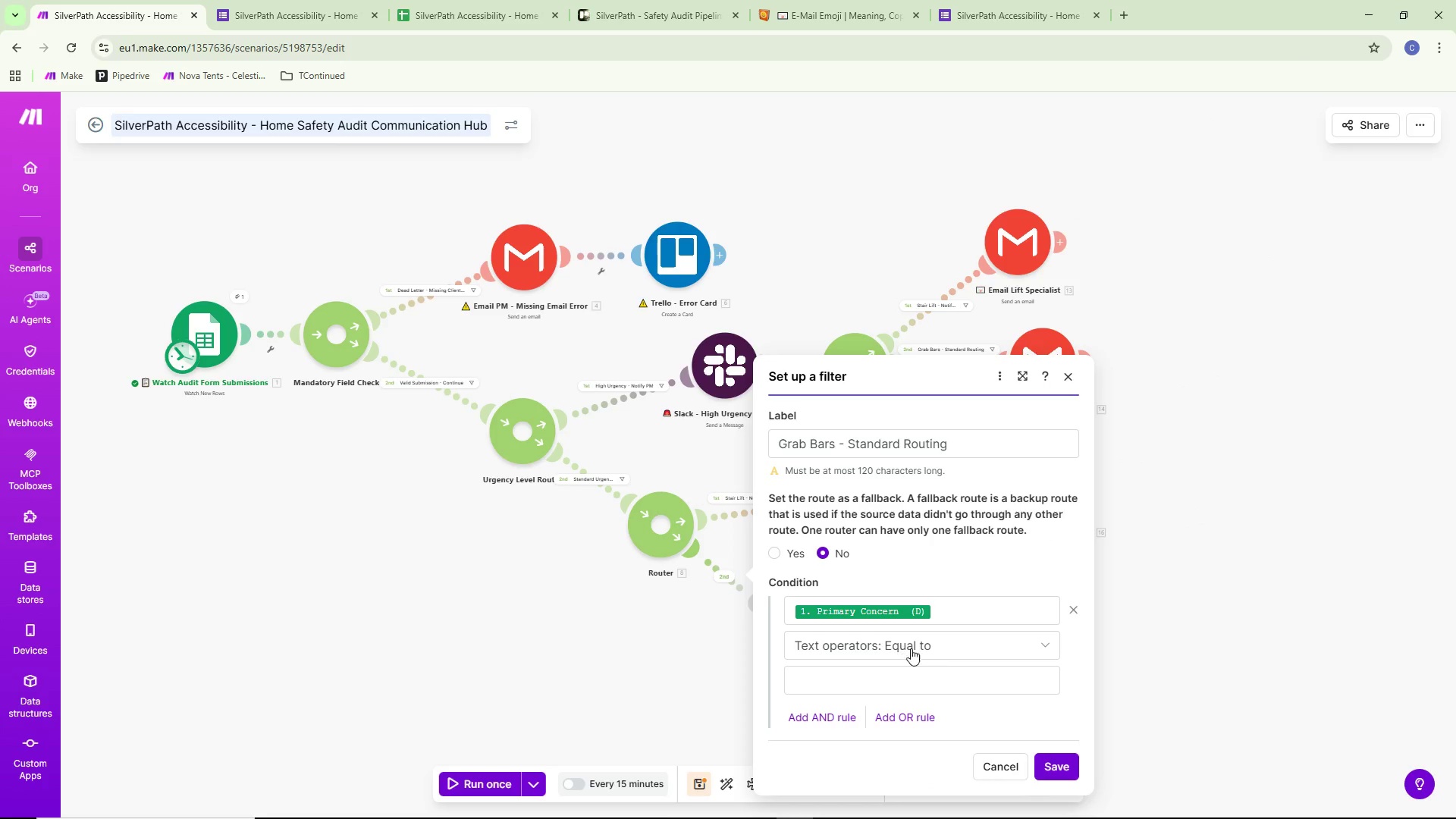 
left_click([940, 642])
 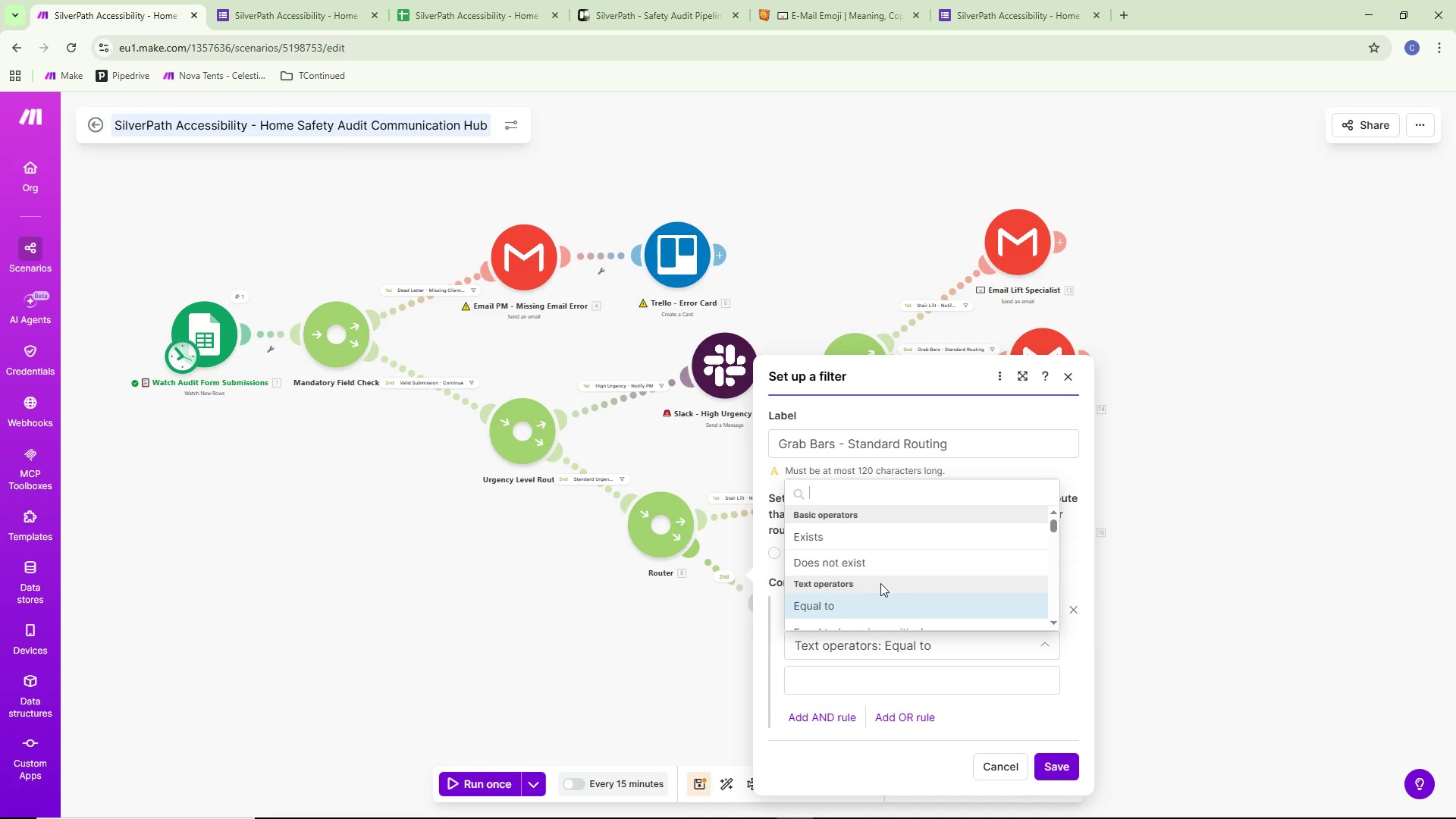 
scroll: coordinate [879, 573], scroll_direction: down, amount: 1.0
 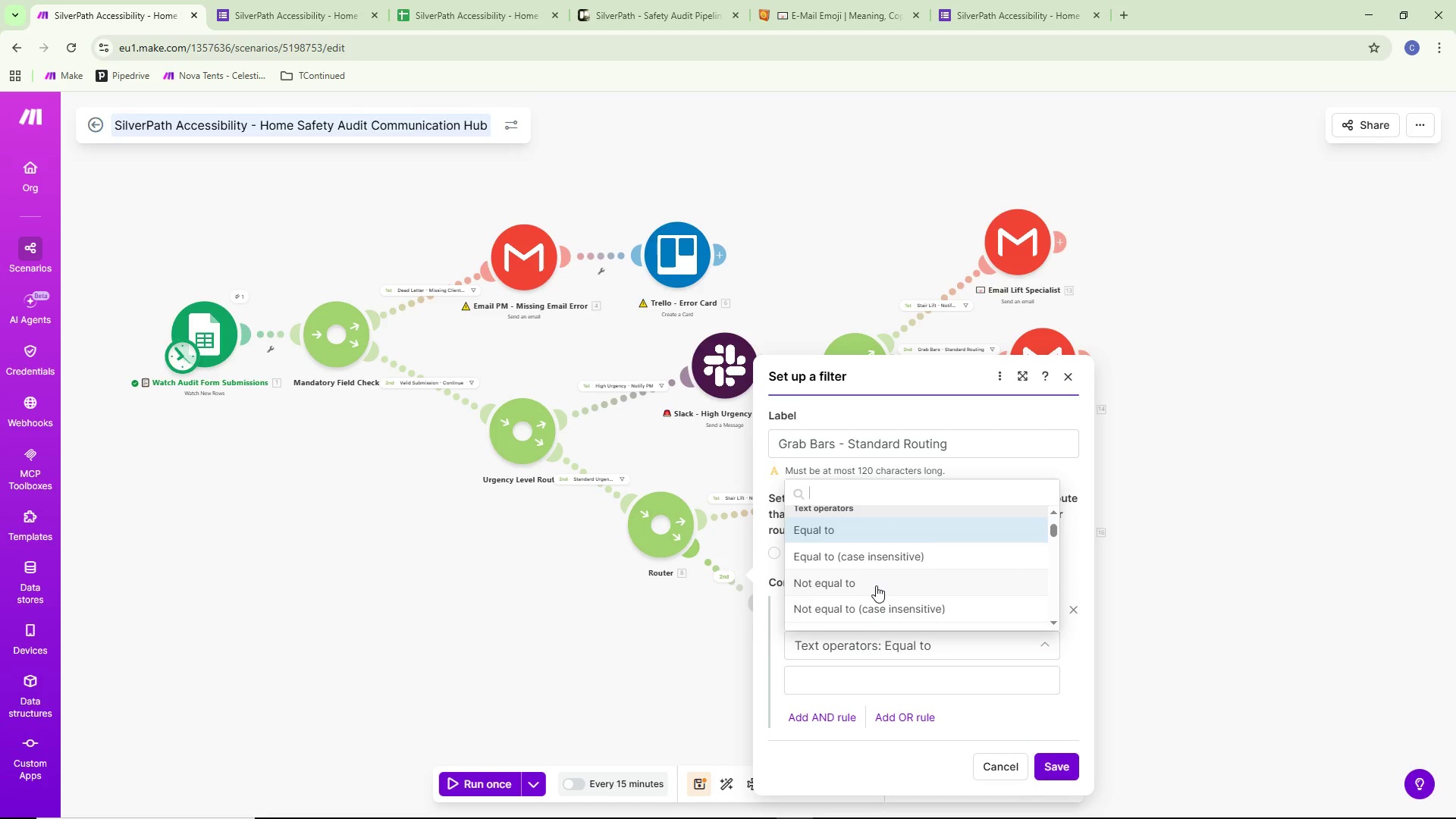 
left_click([878, 561])
 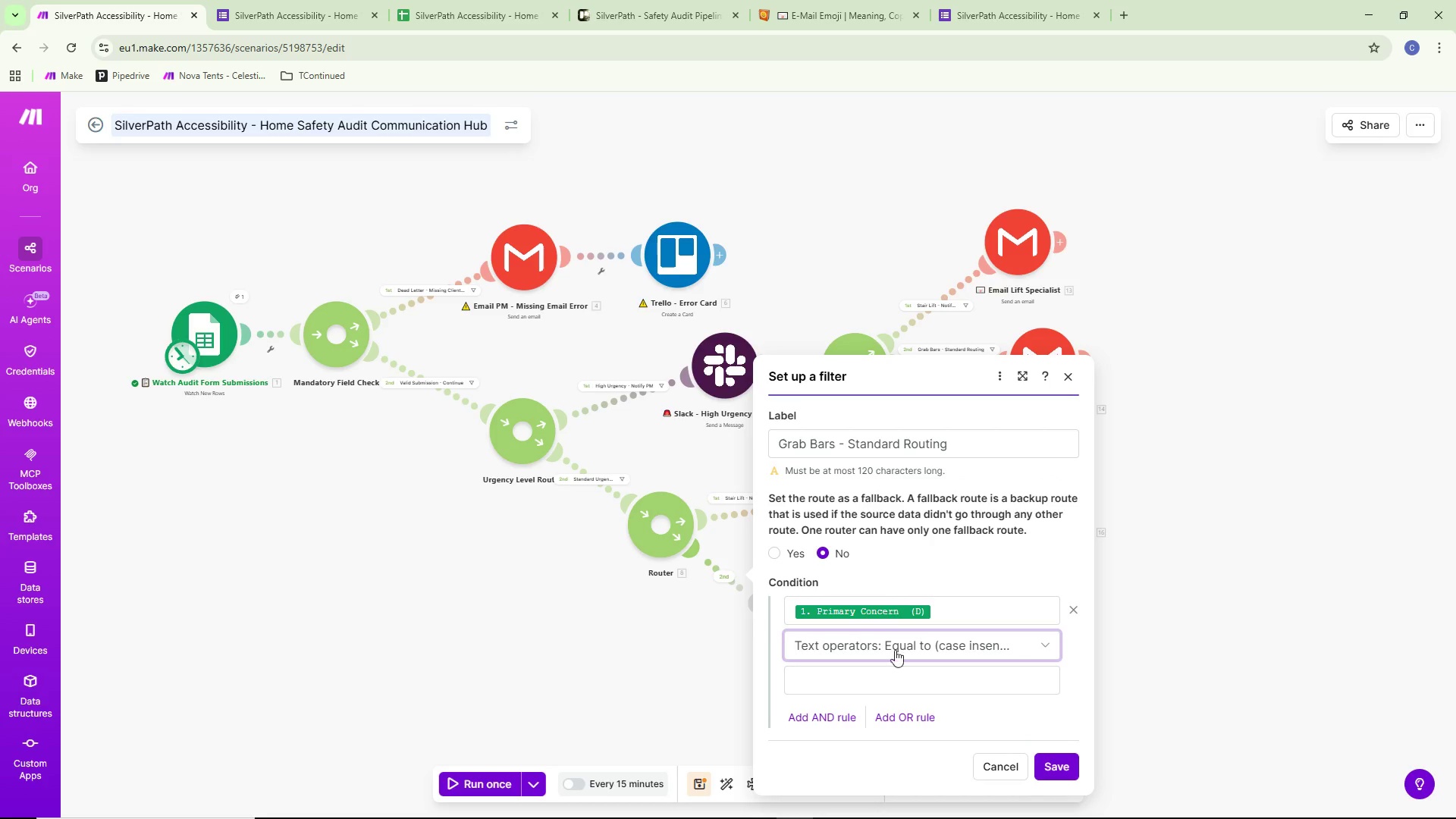 
left_click([878, 689])
 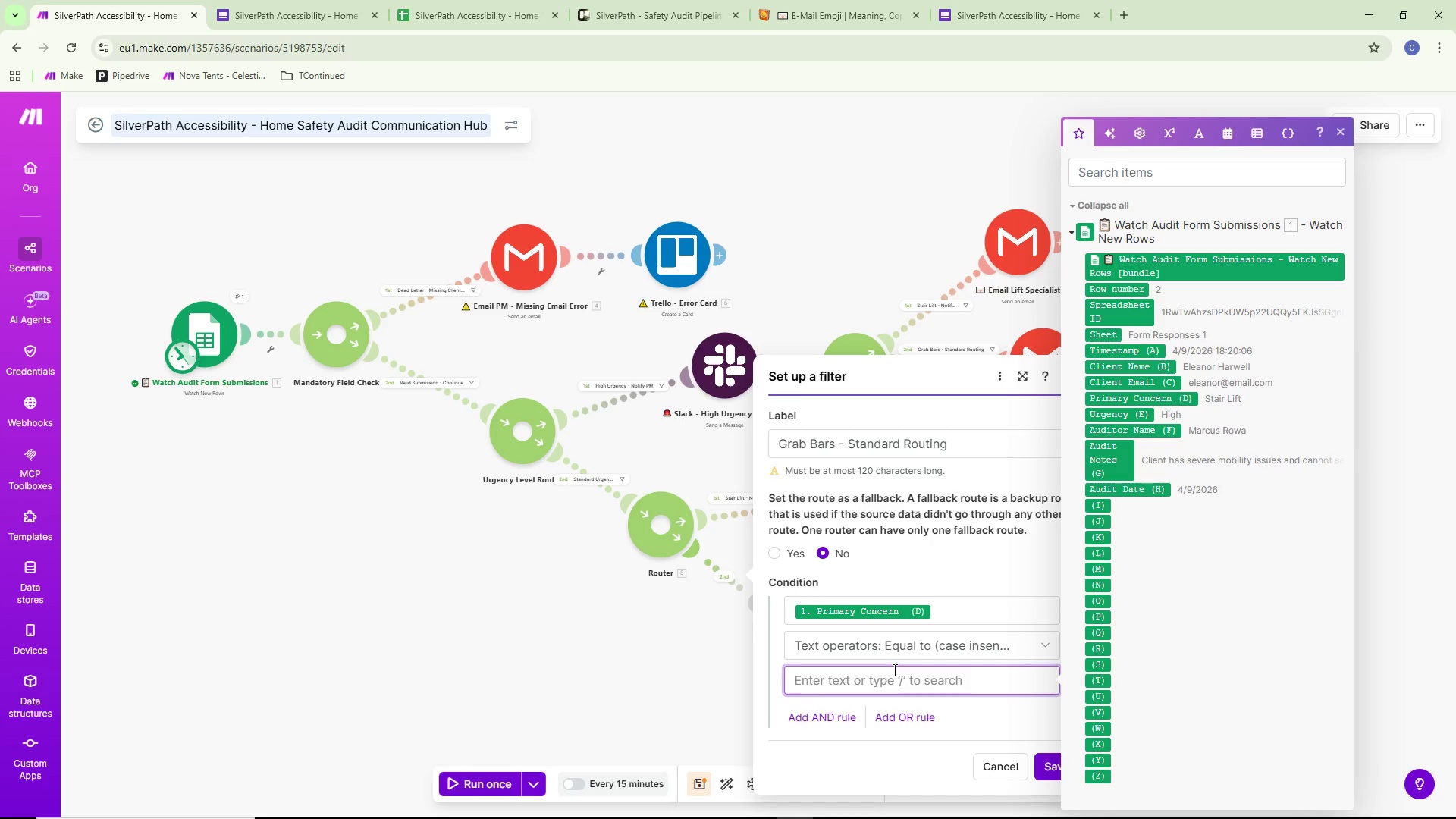 
type(Grab Bars)
 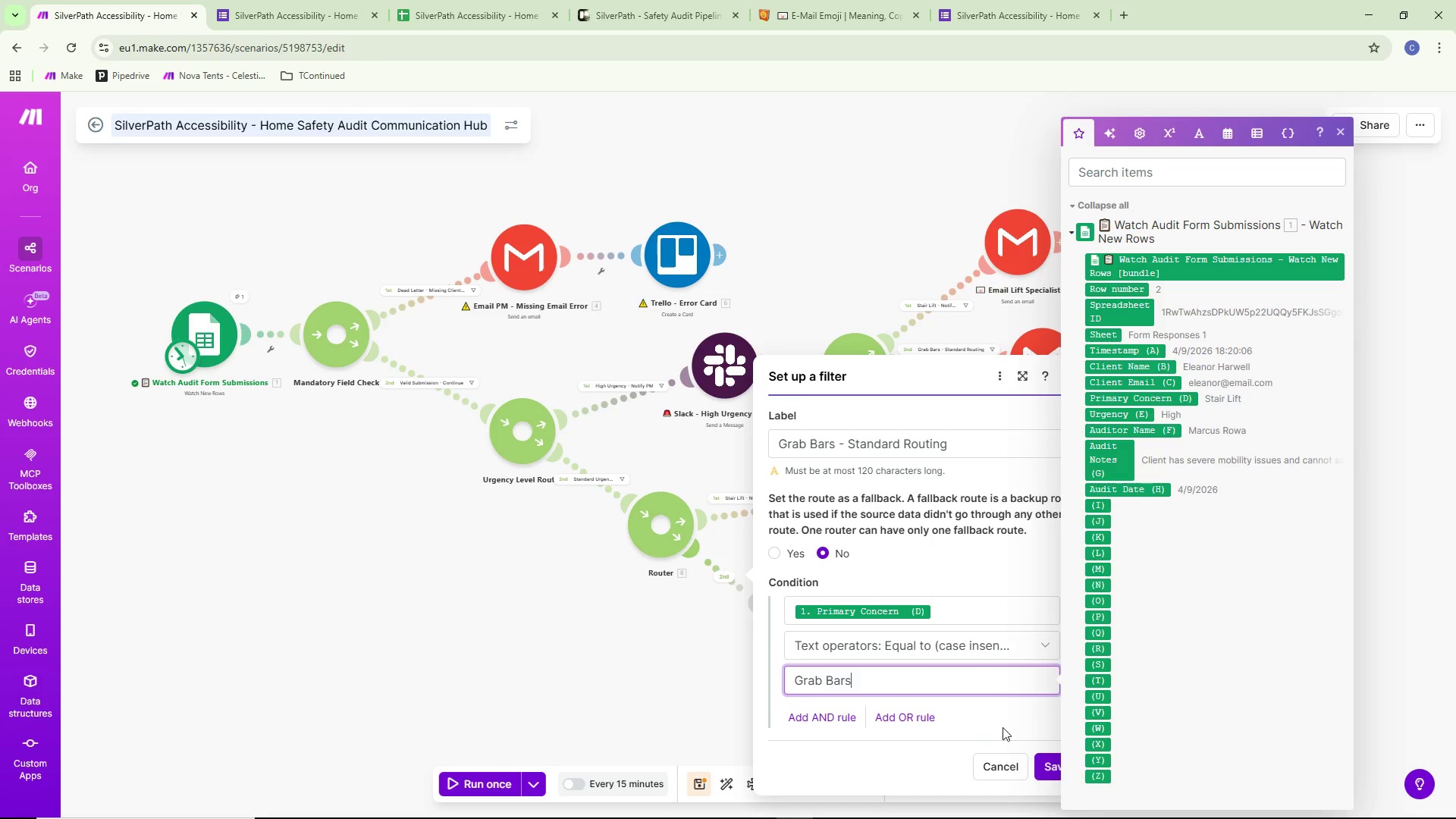 
left_click([1040, 767])
 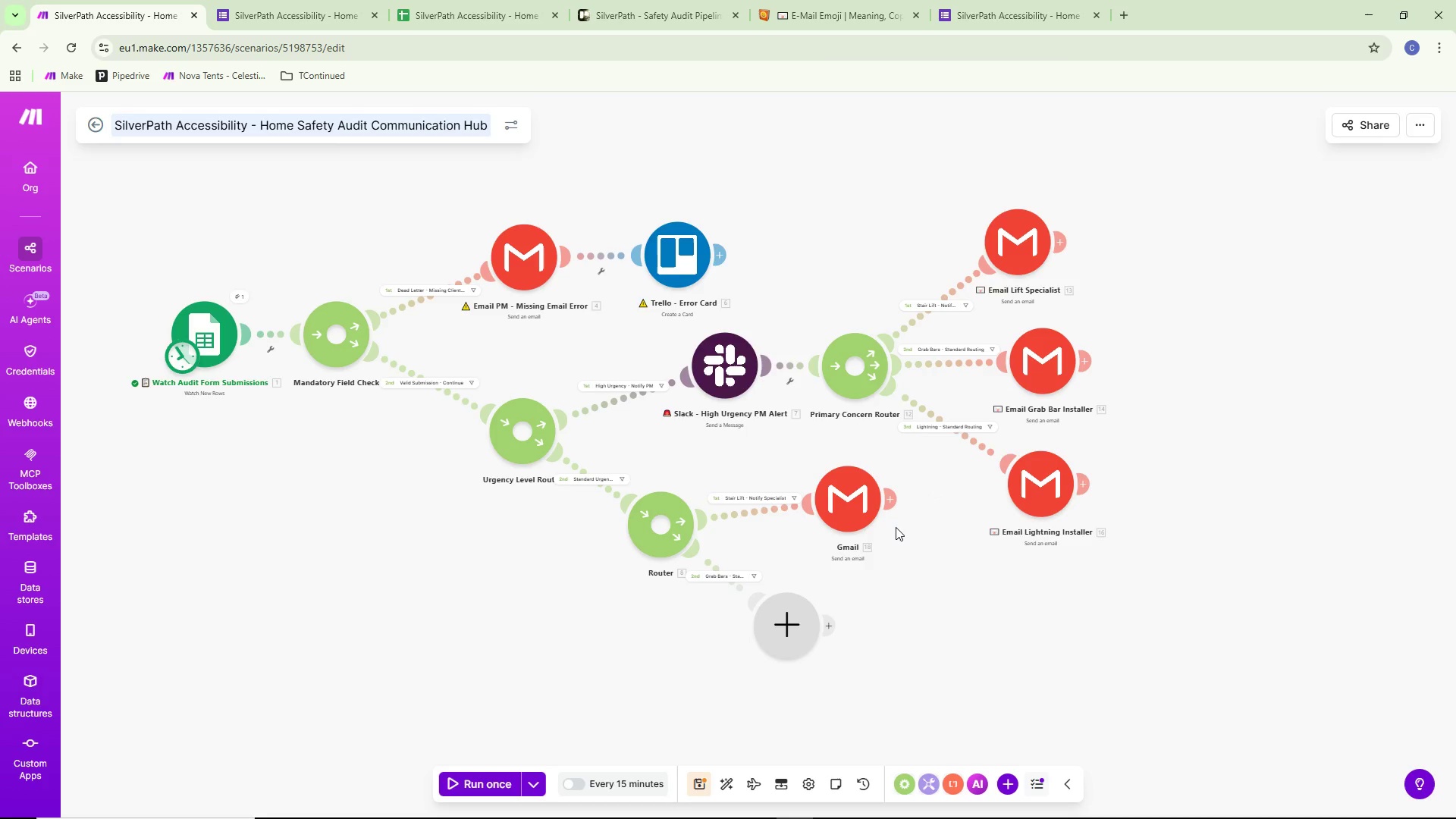 
wait(59.64)
 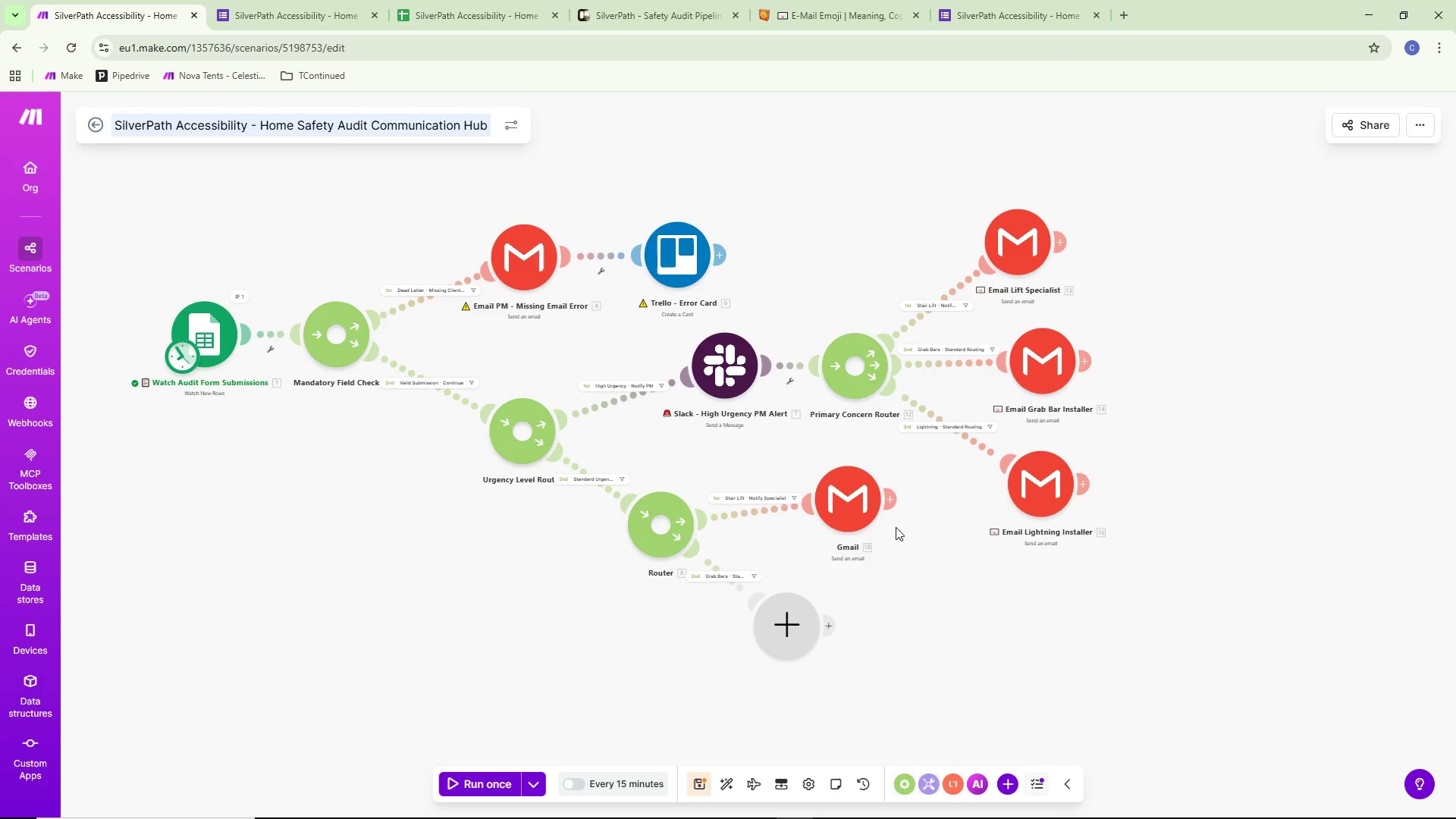 
left_click([740, 571])
 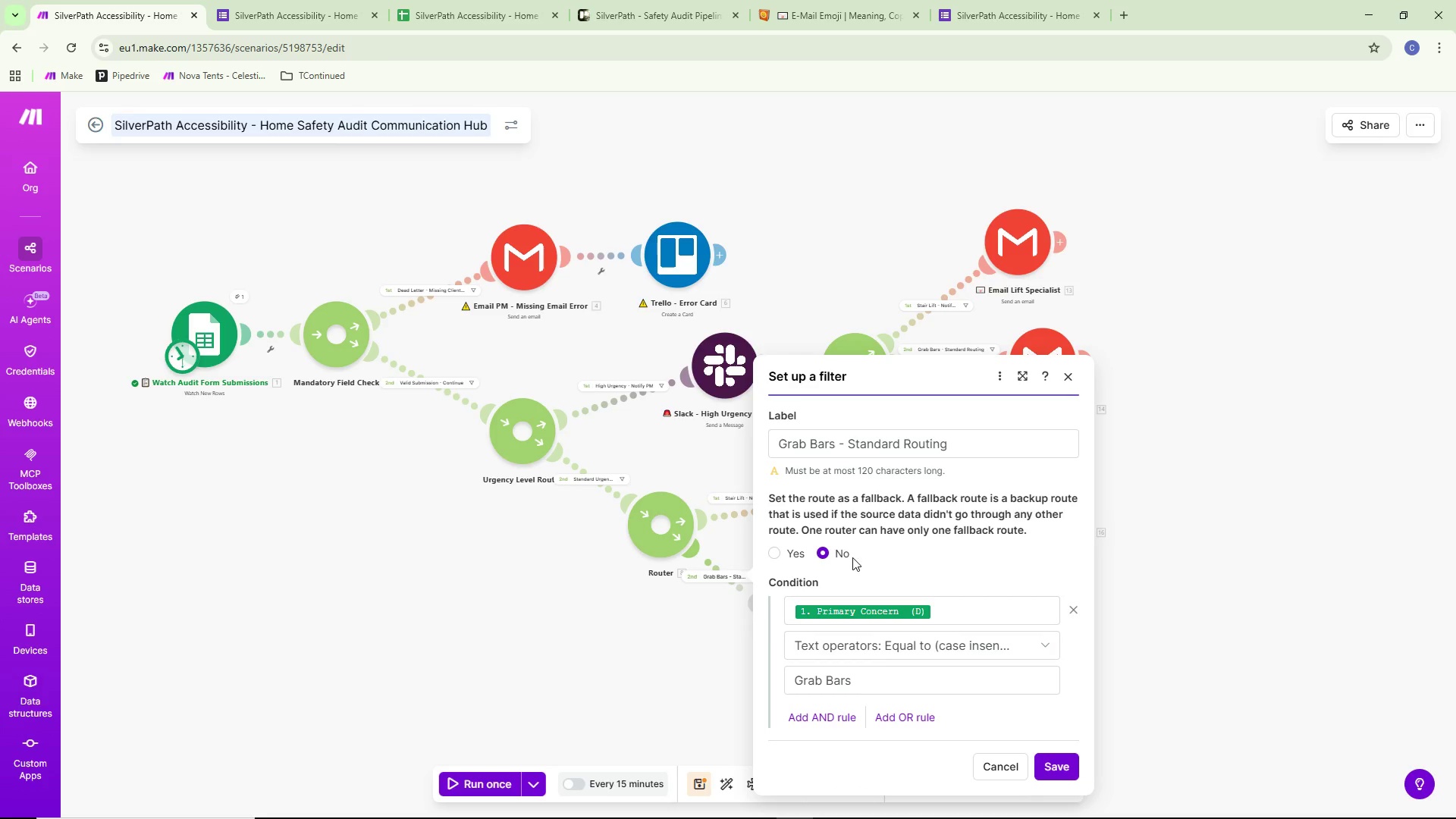 
scroll: coordinate [936, 486], scroll_direction: down, amount: 1.0
 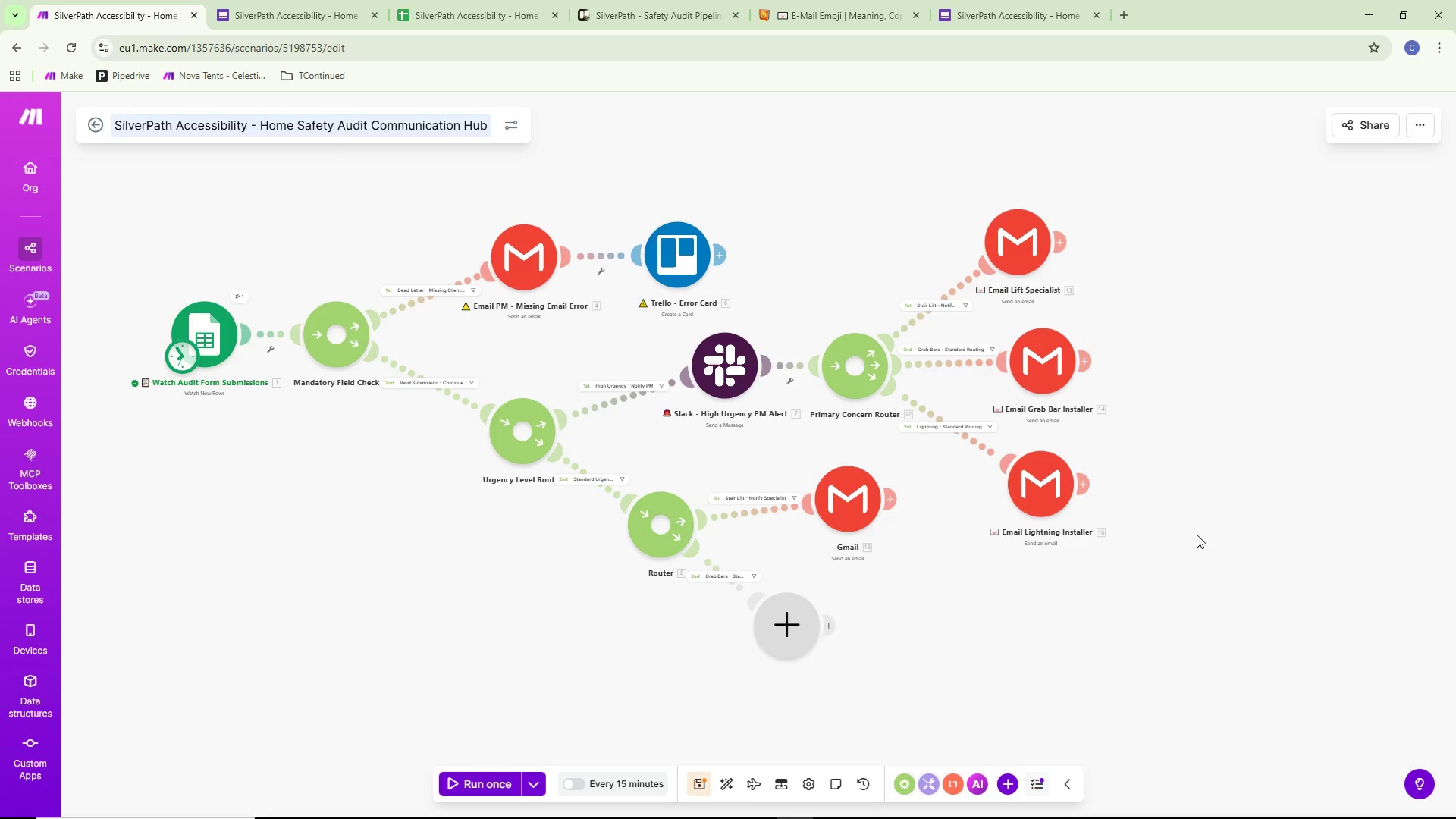 
wait(8.28)
 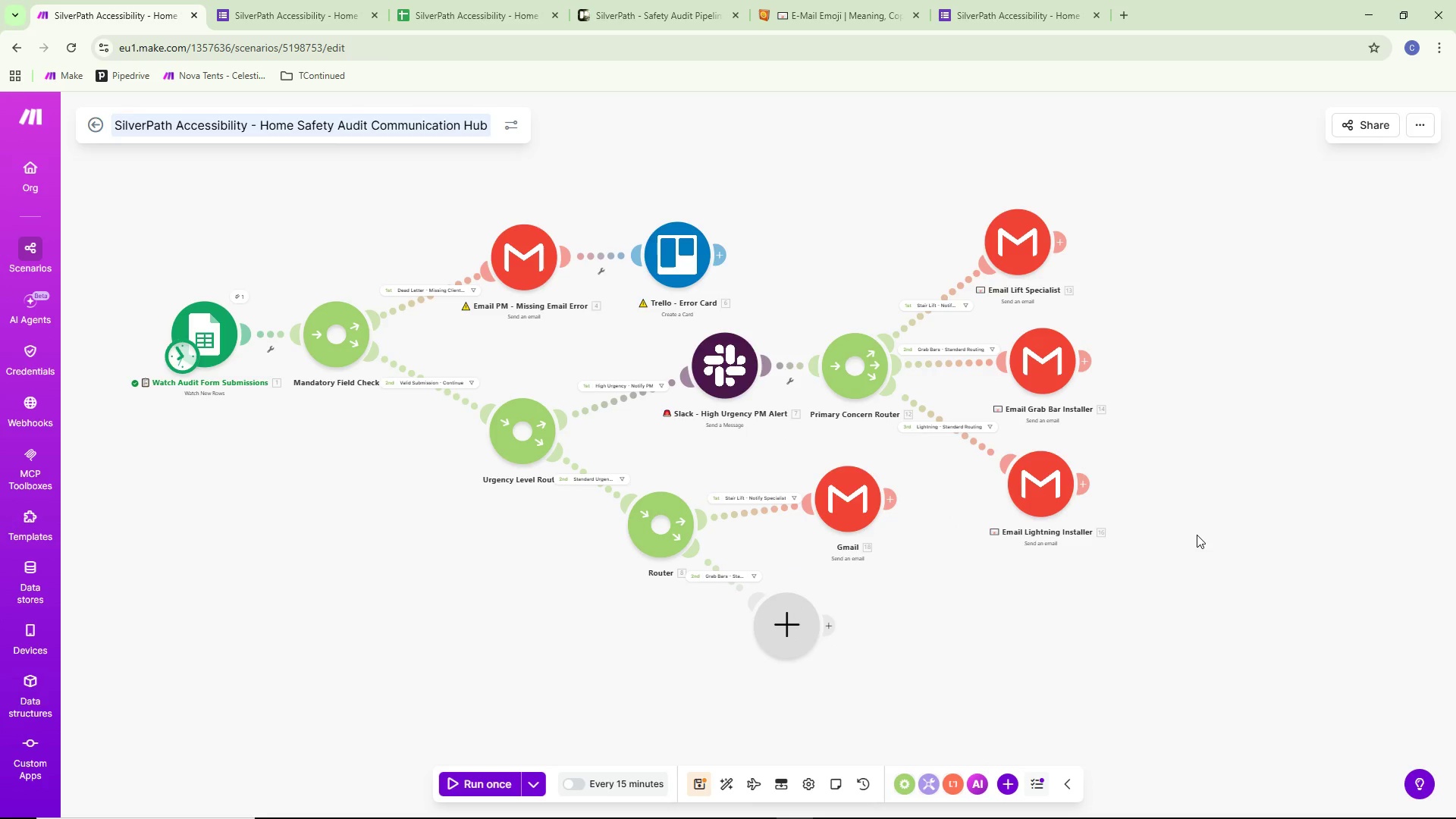 
left_click([793, 637])
 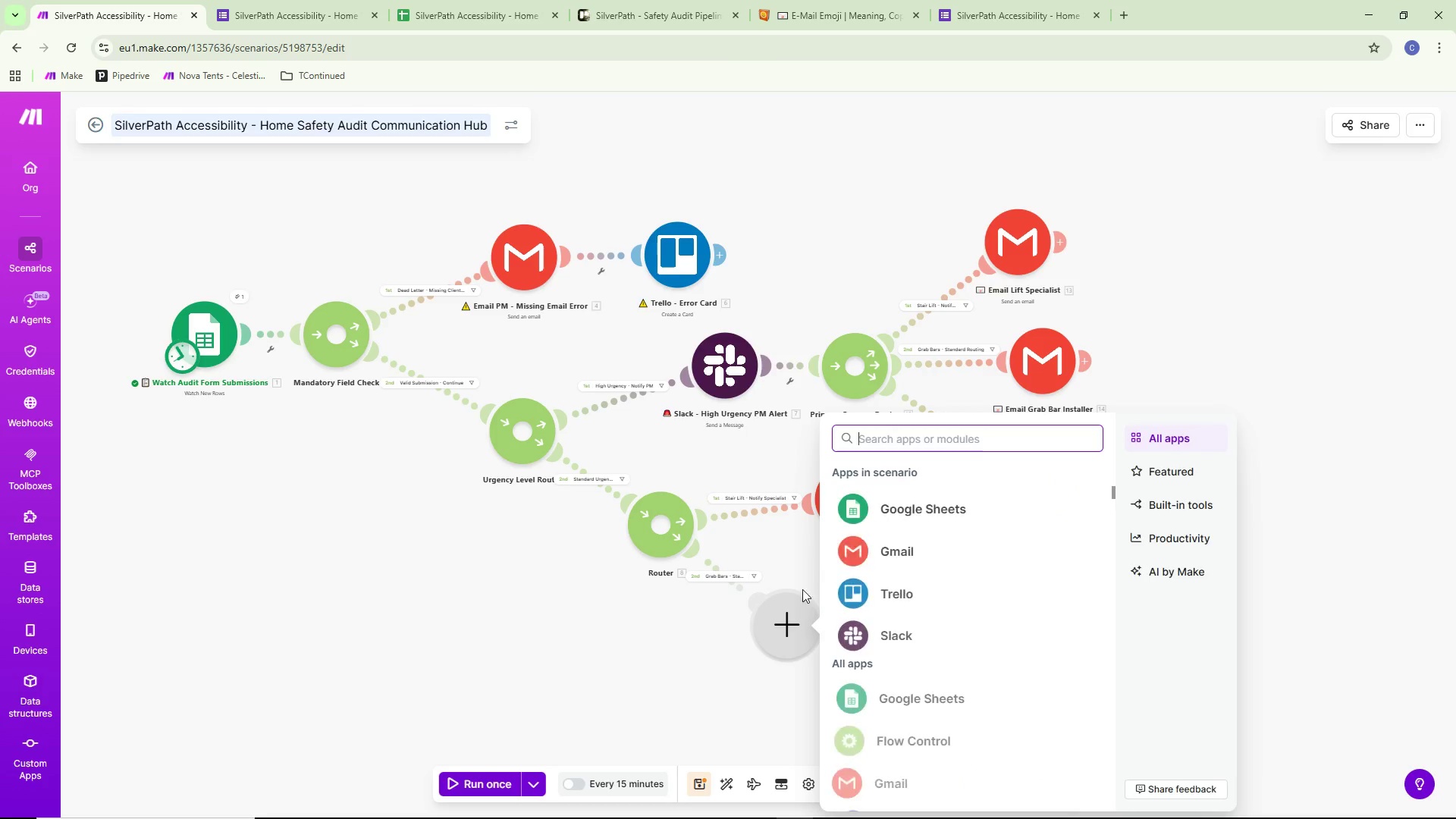 
left_click([855, 541])
 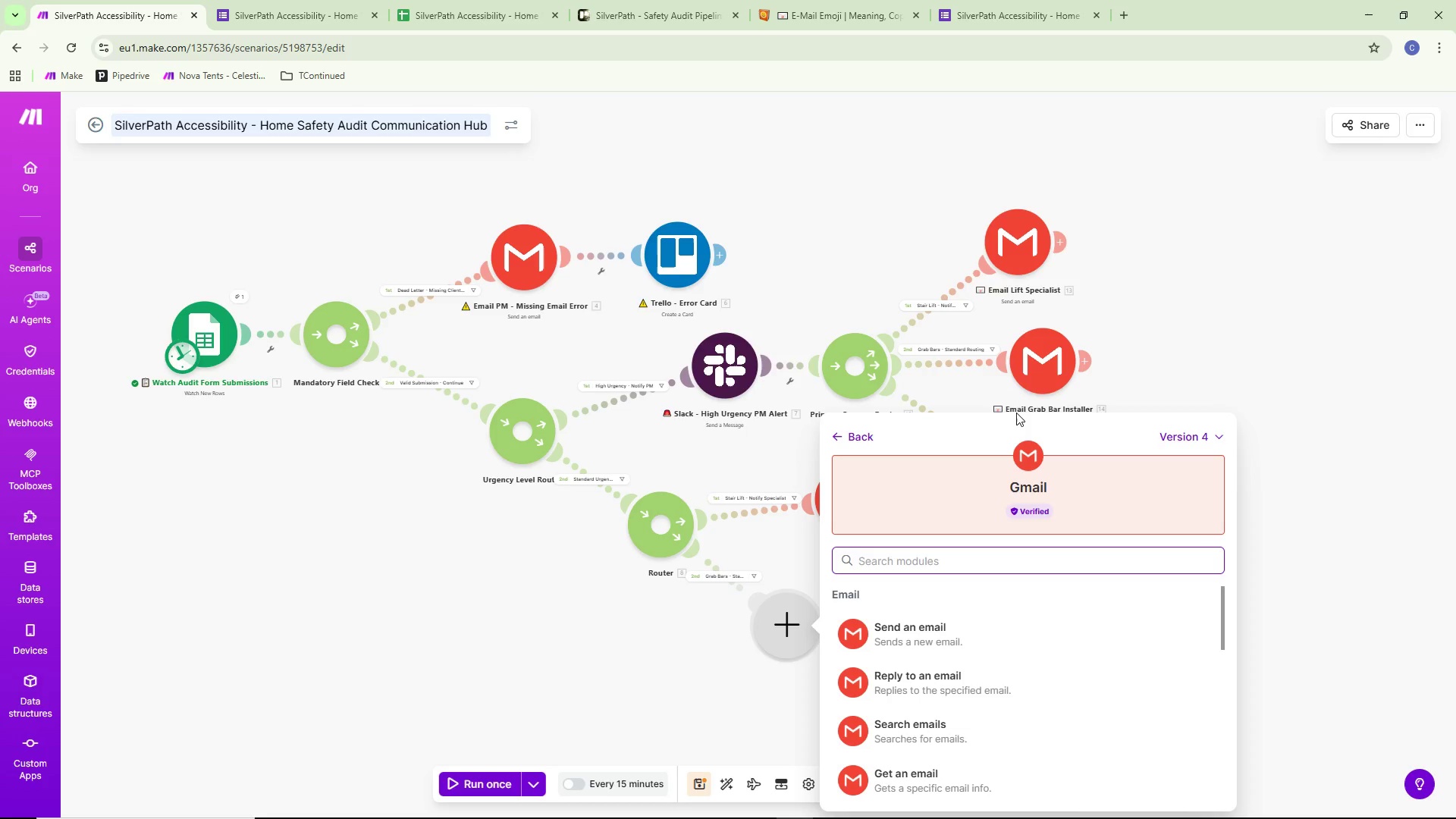 
wait(33.34)
 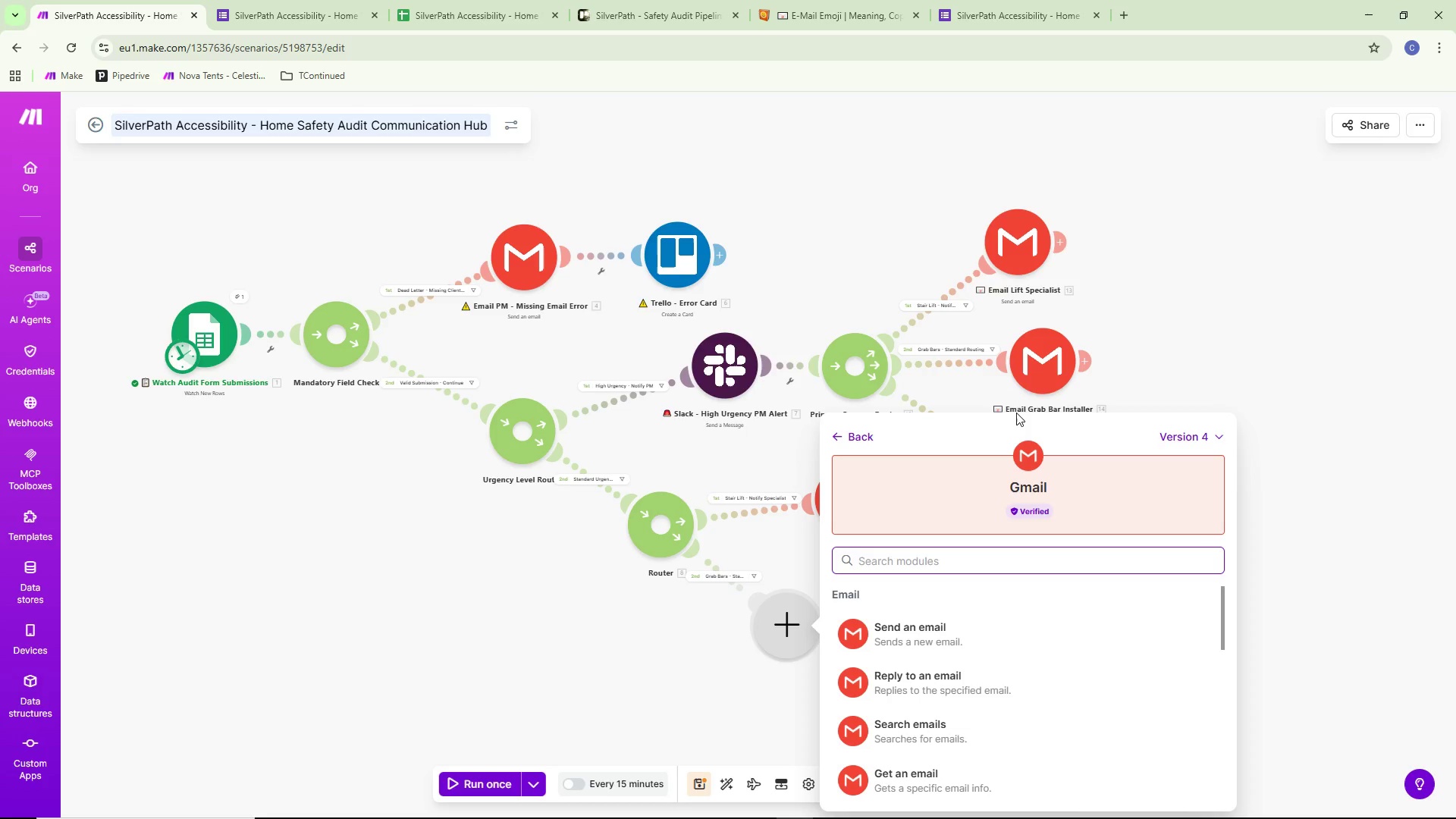 
left_click([902, 621])
 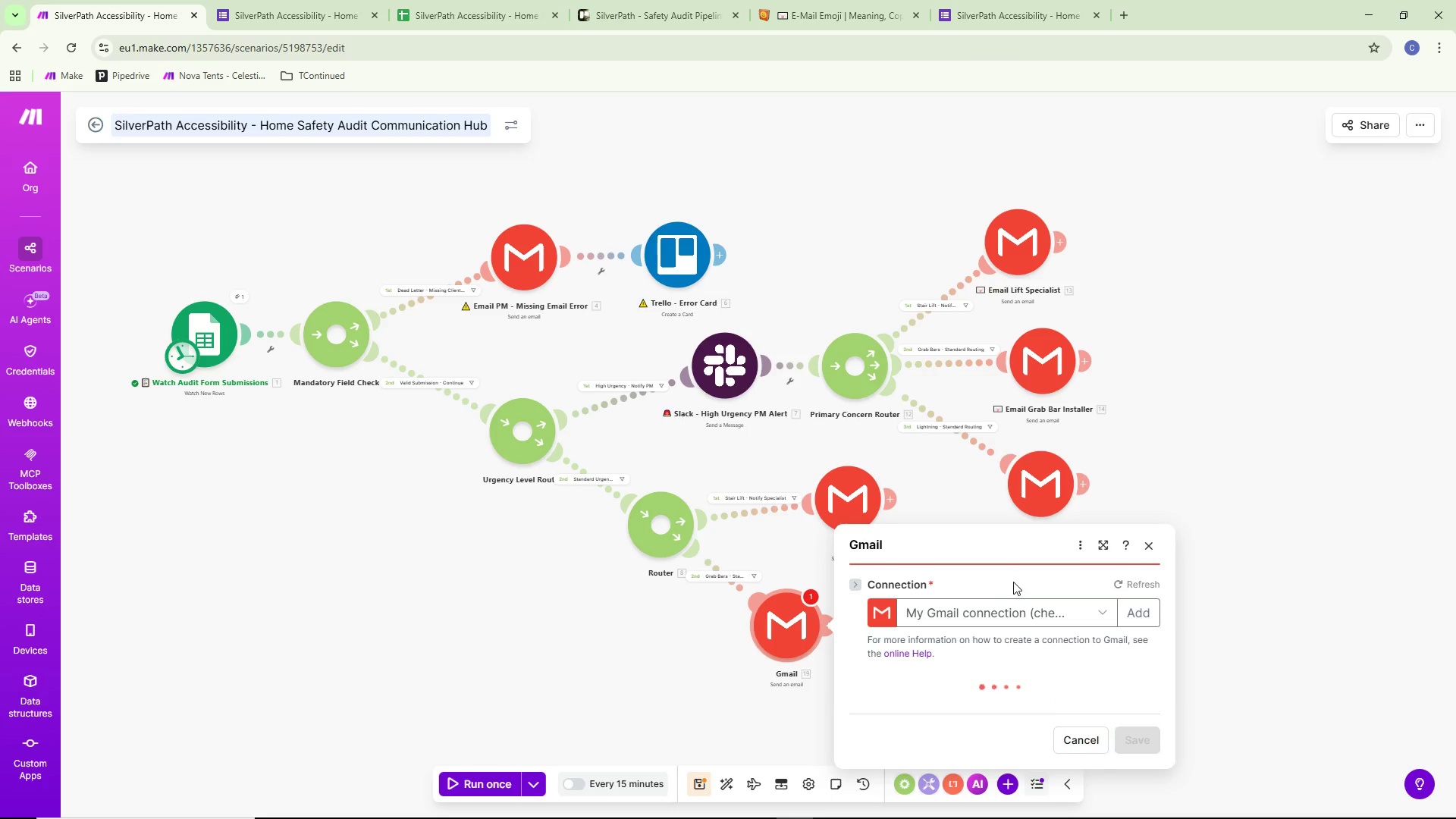 
mouse_move([956, 620])
 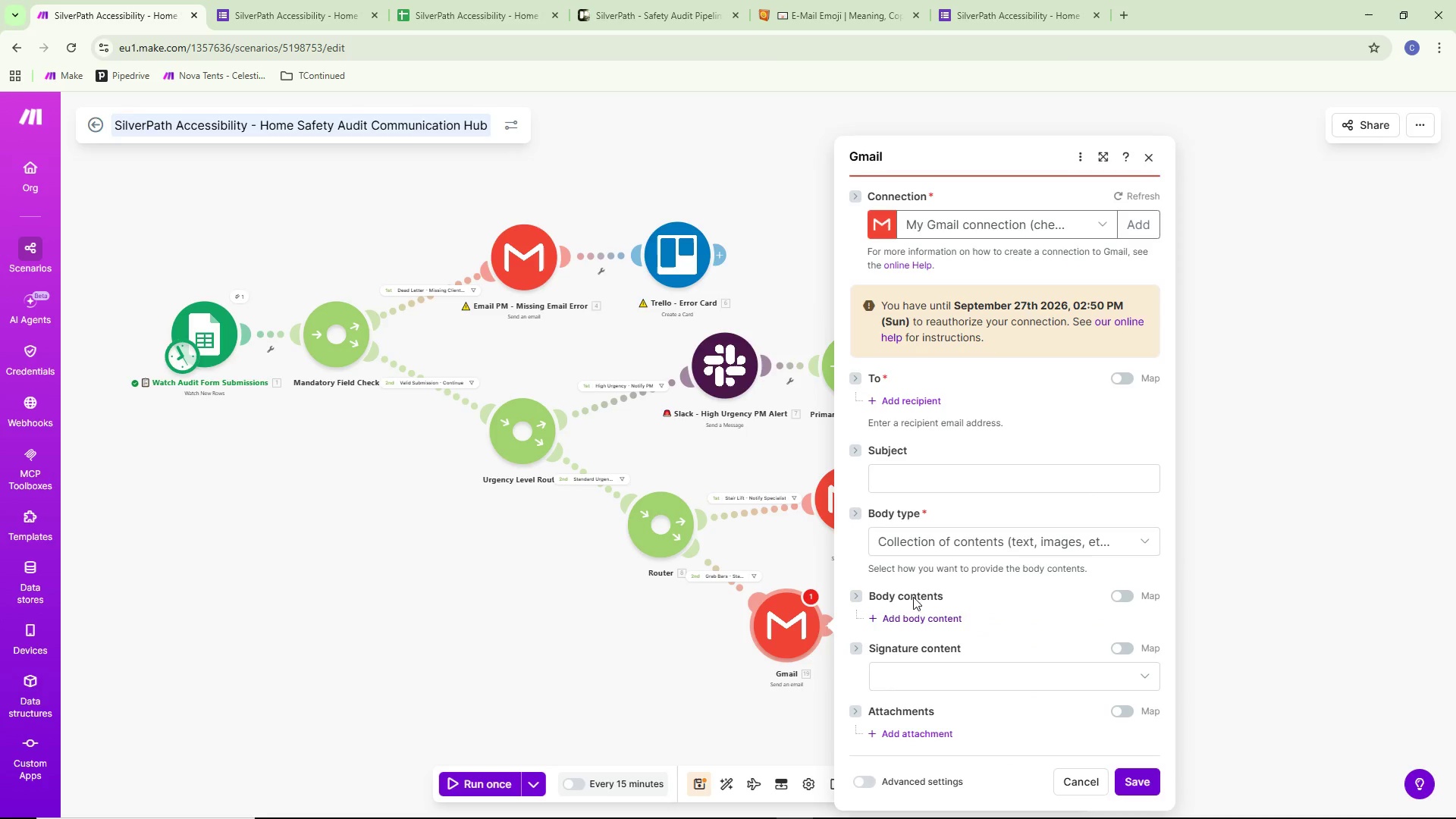 
wait(6.19)
 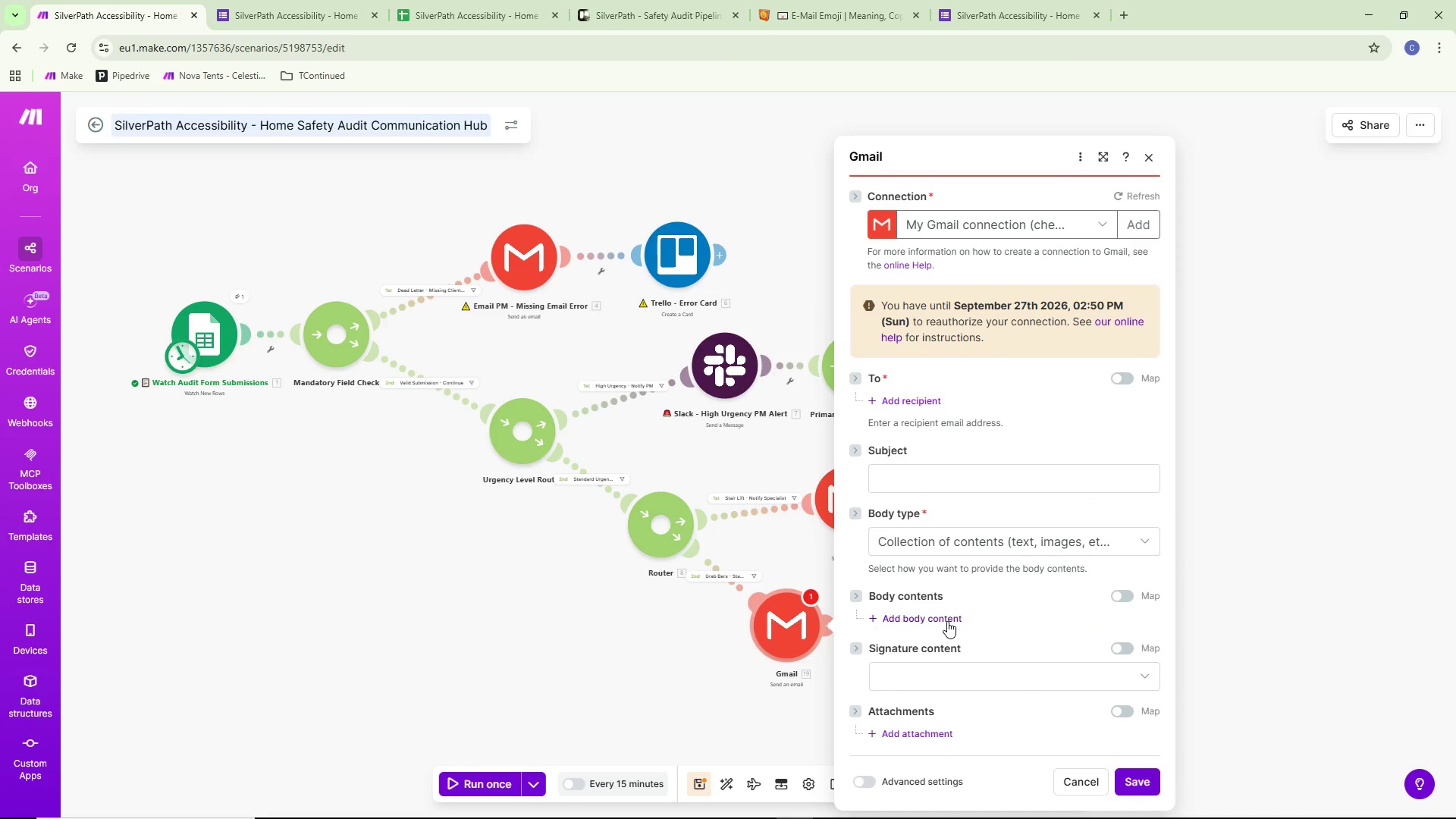 
left_click([927, 400])
 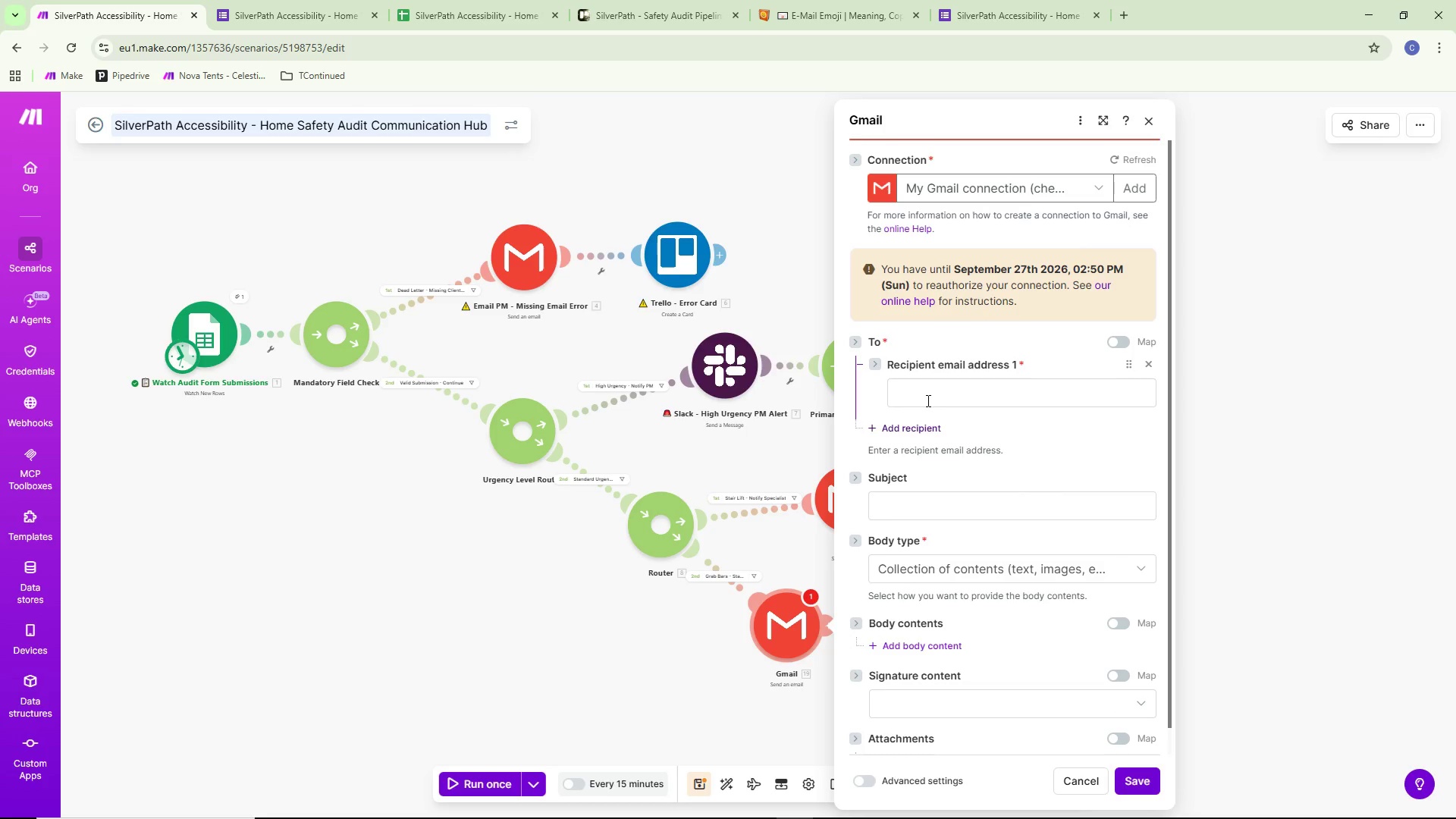 
wait(11.92)
 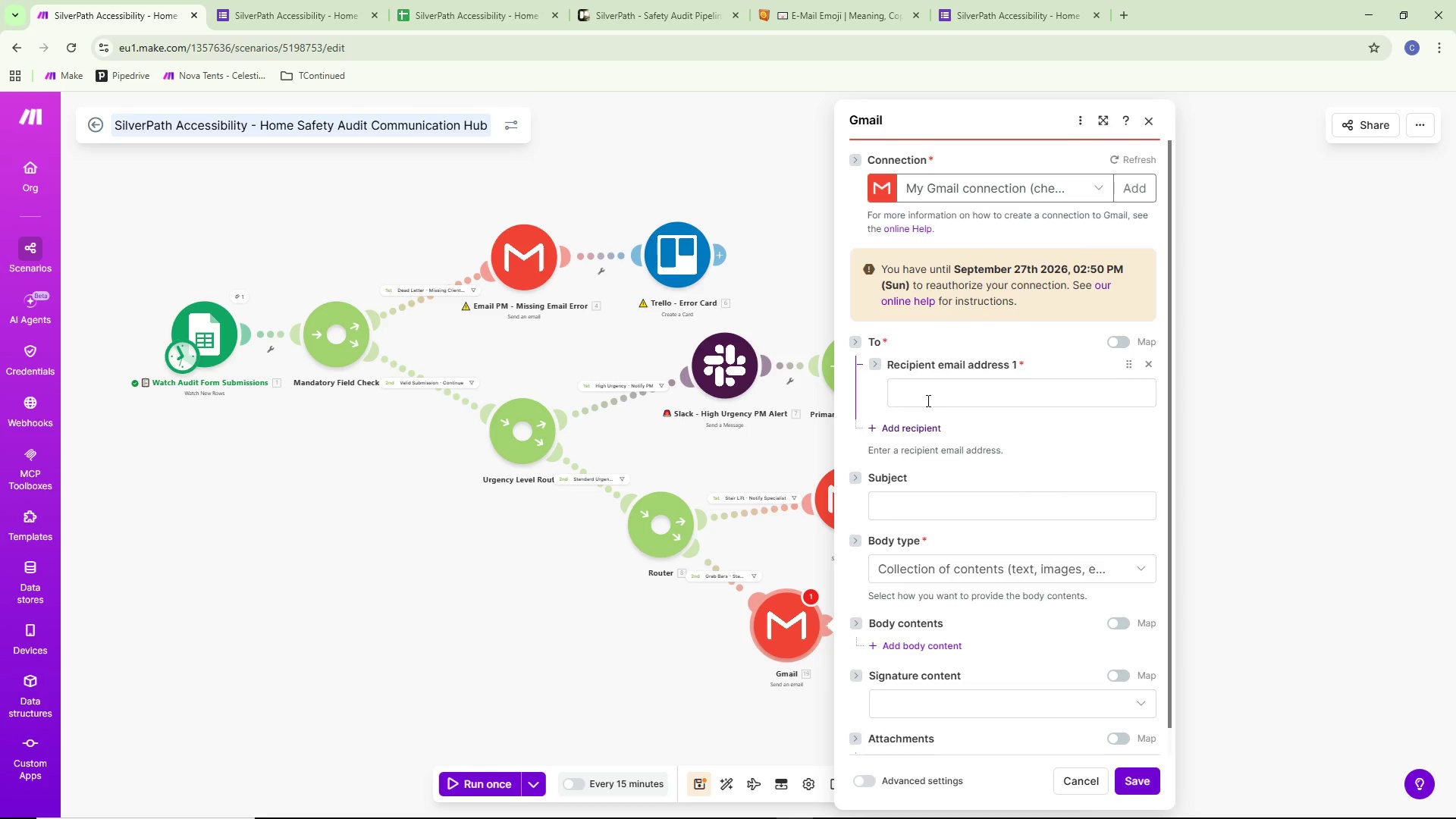 
left_click([940, 391])
 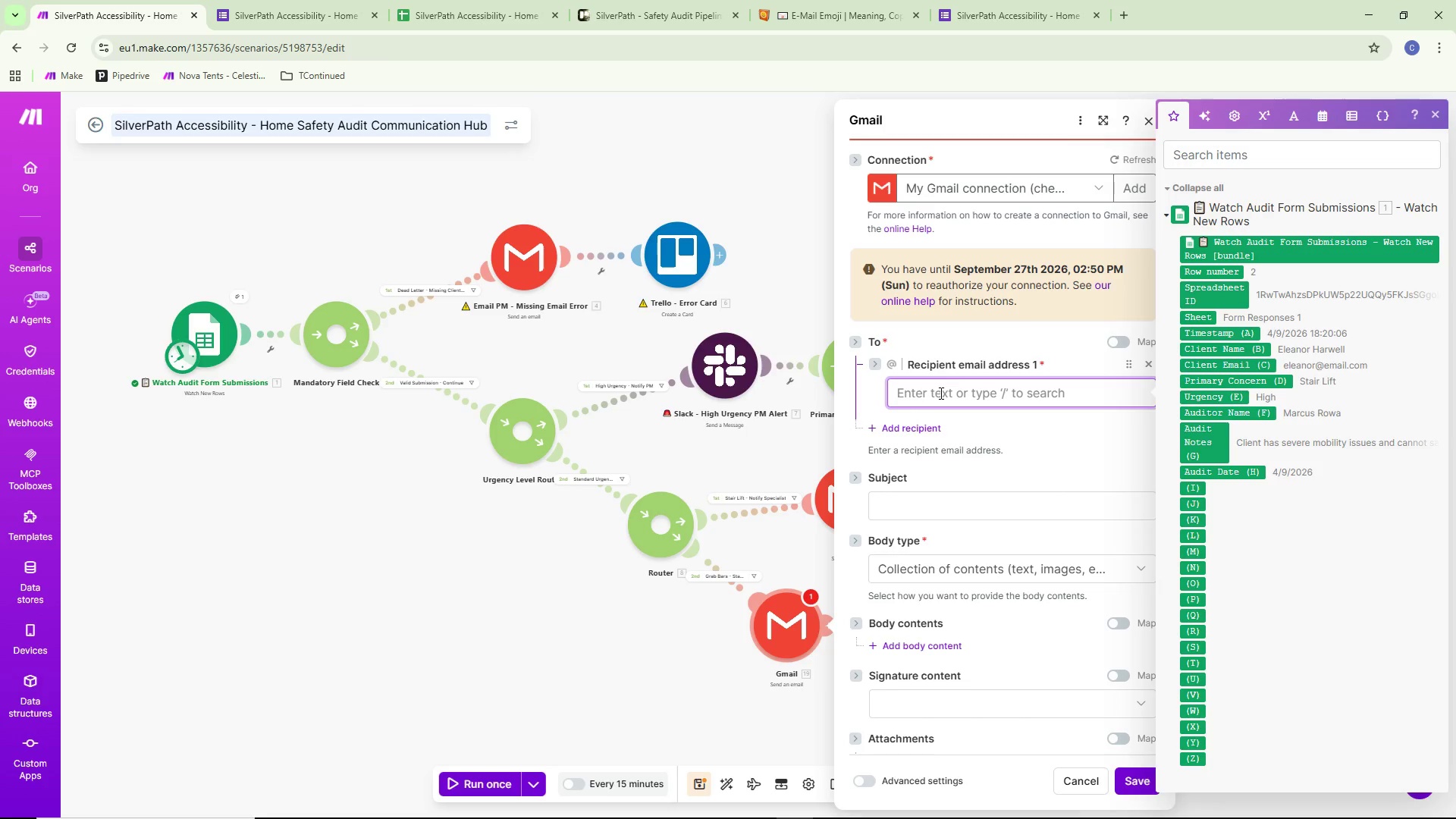 
type(cheswaps2@gmail.com)
 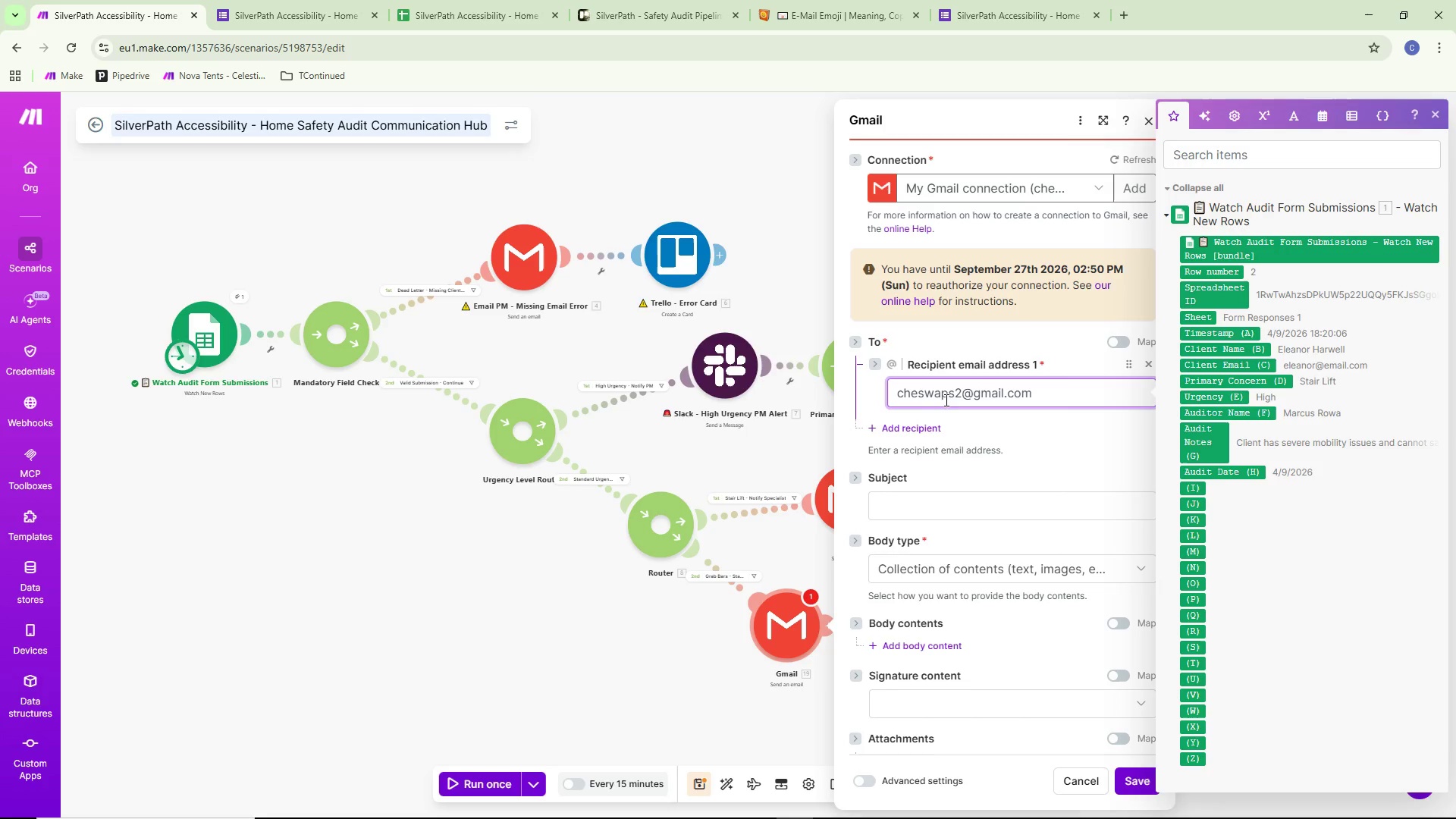 
left_click([1043, 466])
 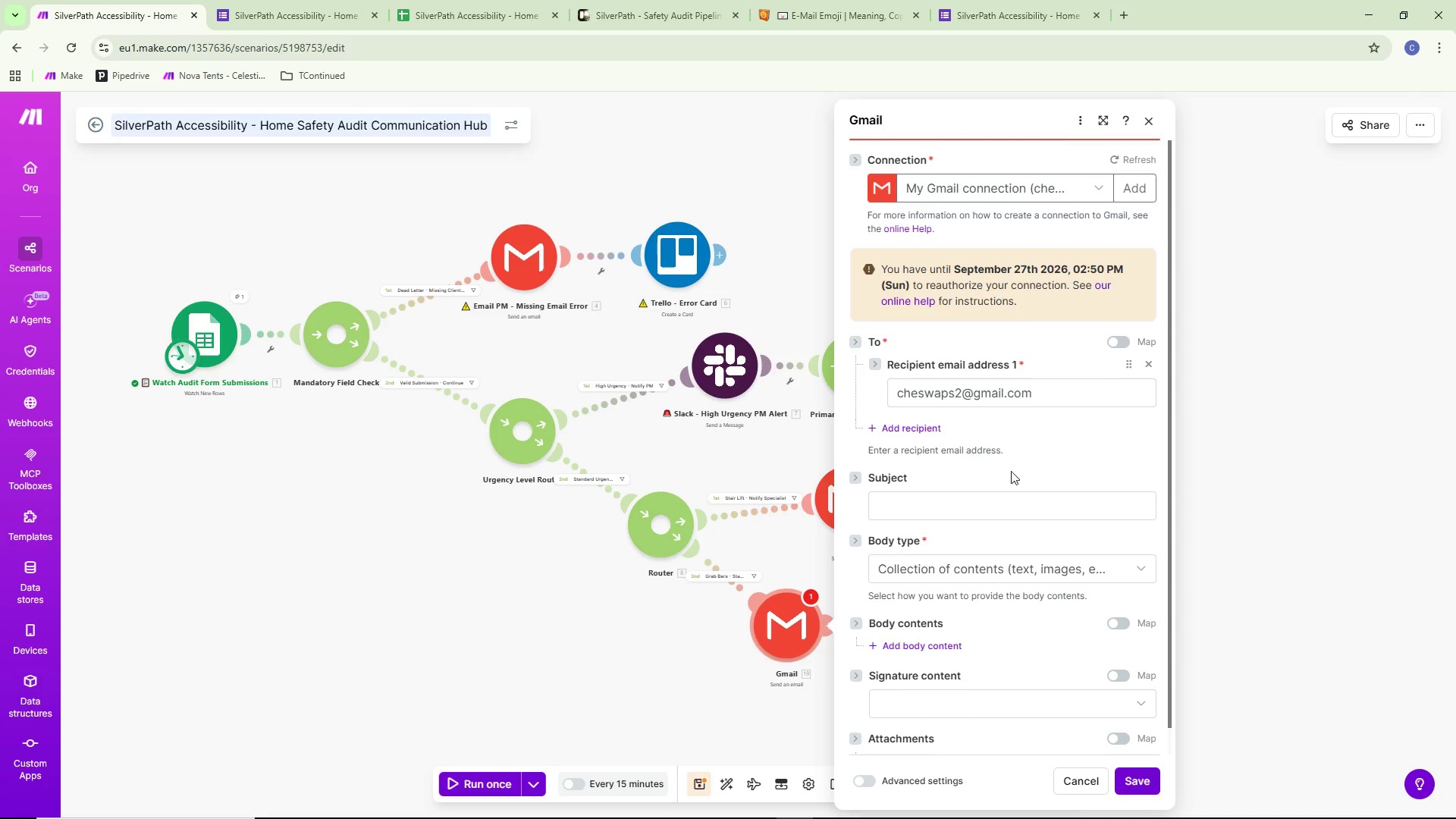 
left_click([956, 496])
 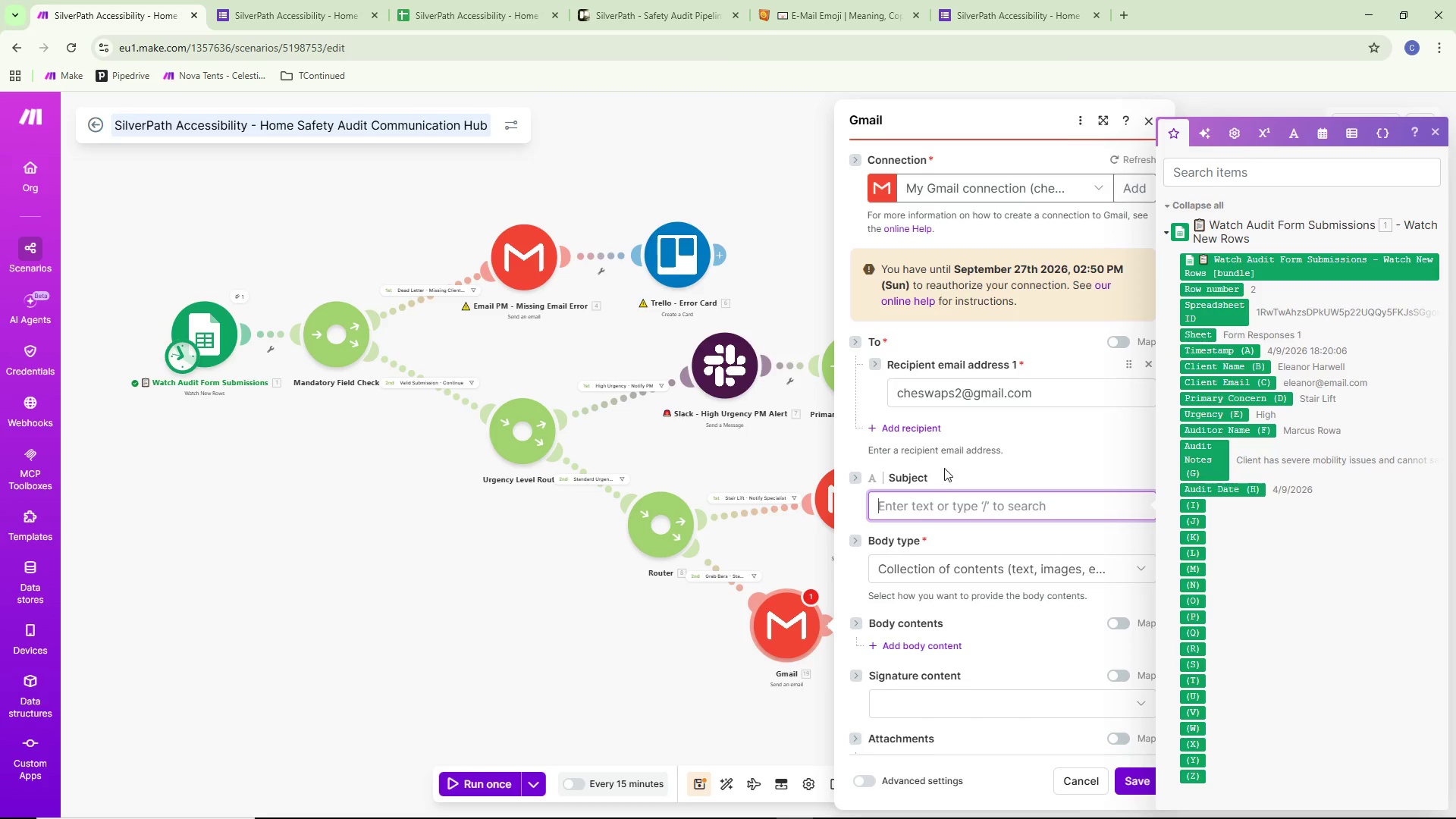 
left_click([808, 296])
 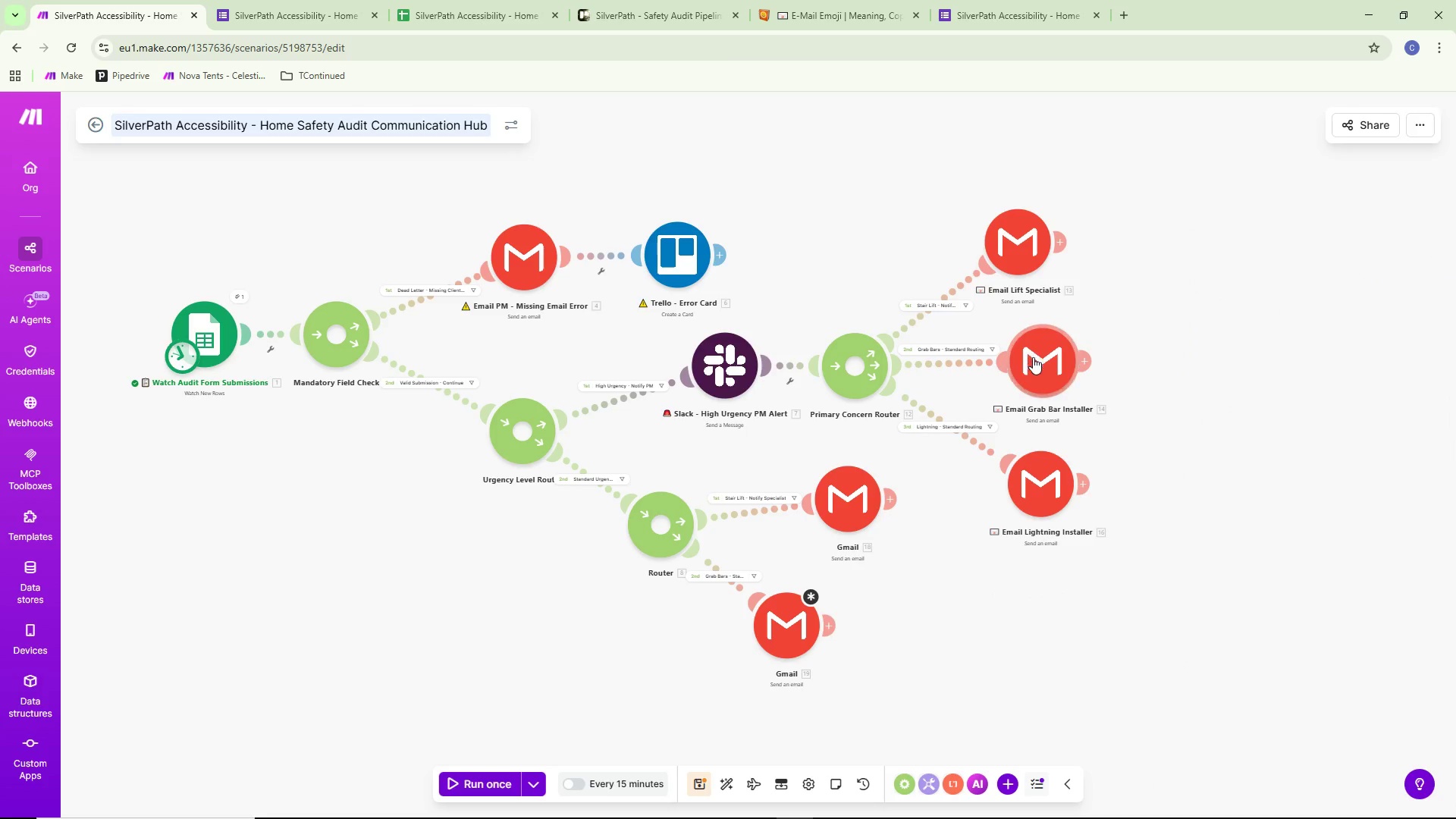 
double_click([1040, 362])
 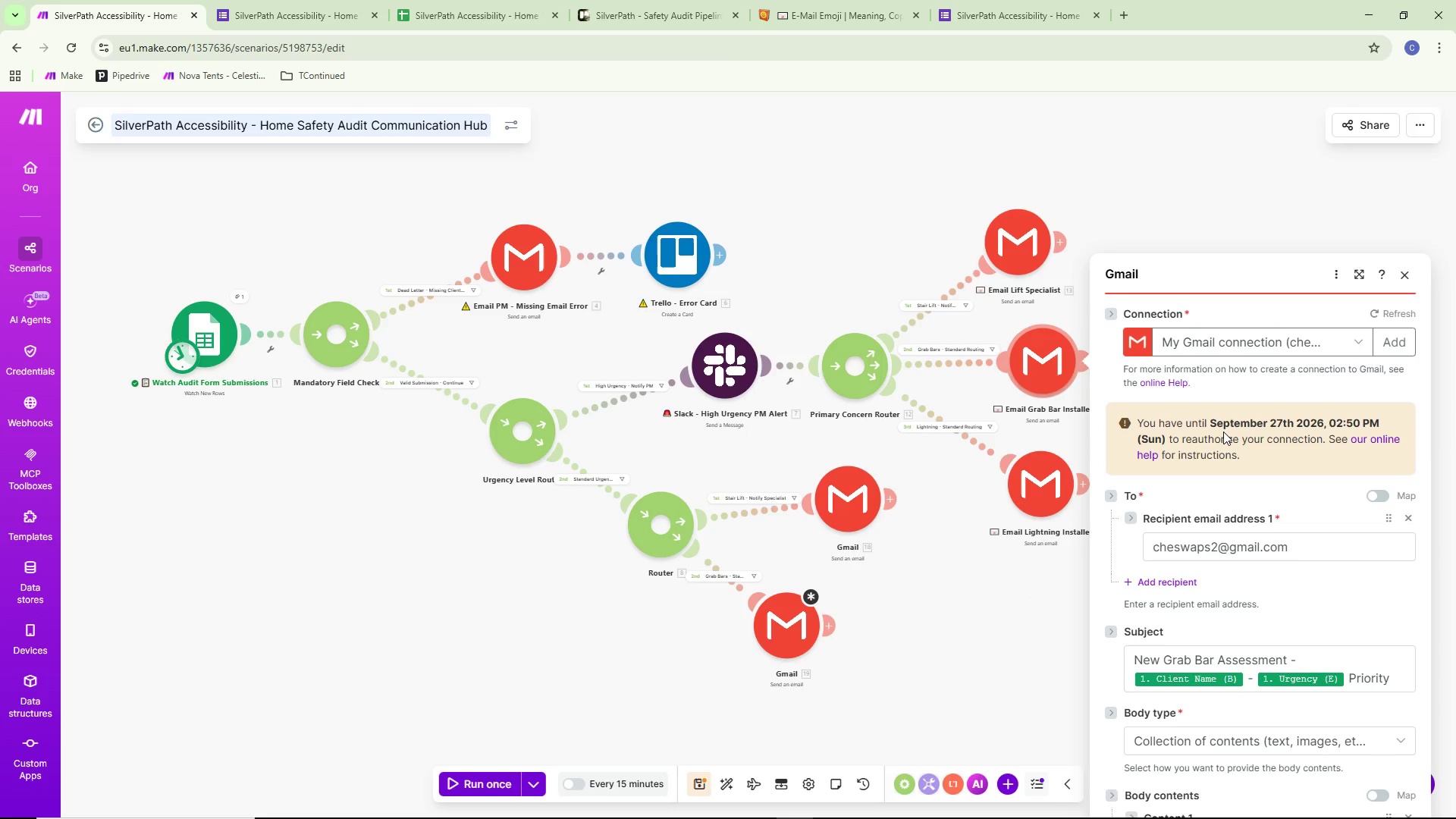 
scroll: coordinate [1228, 440], scroll_direction: down, amount: 1.0
 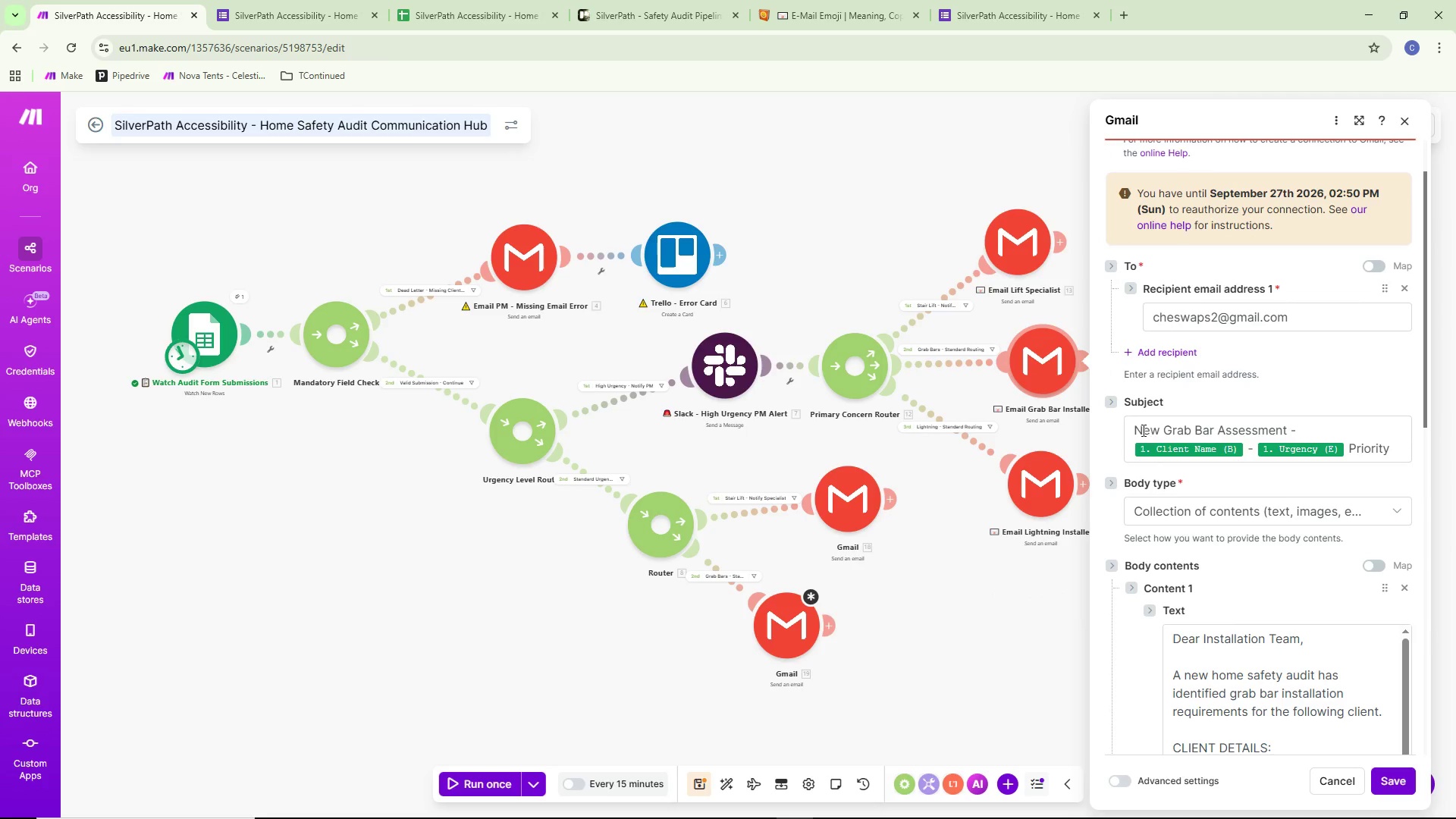 
left_click_drag(start_coordinate=[1134, 428], to_coordinate=[1404, 448])
 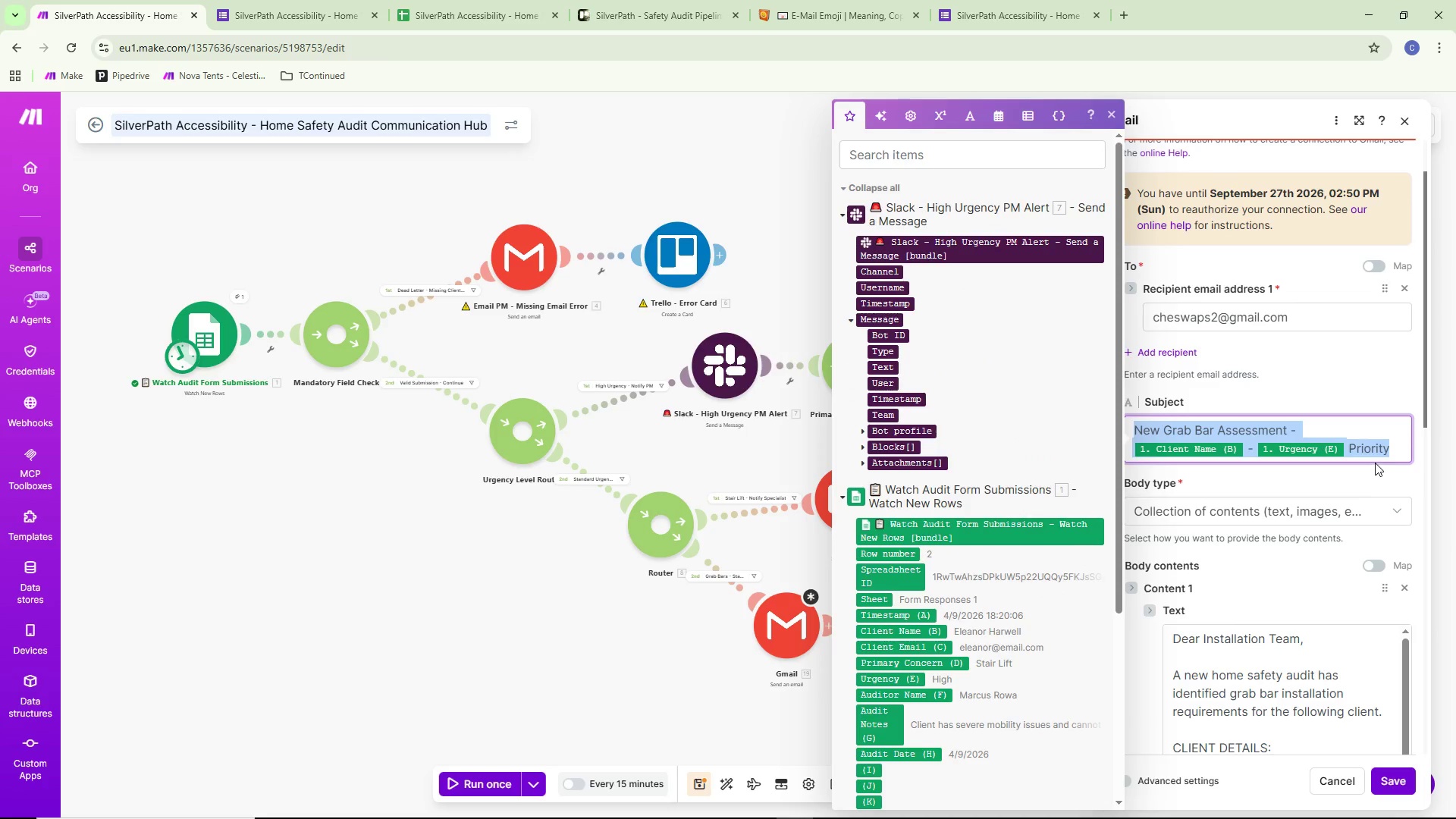 
key(Control+ControlLeft)
 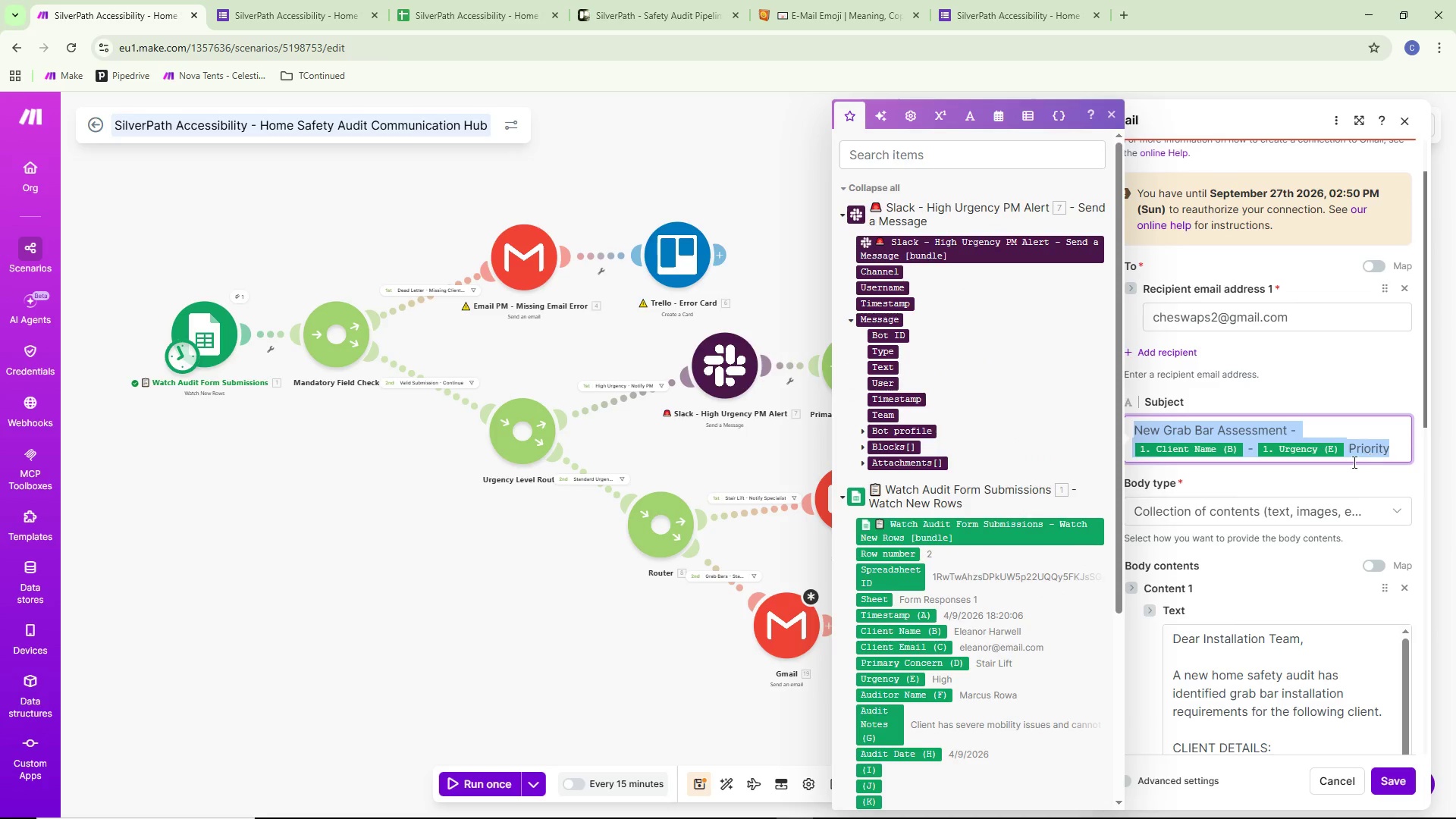 
key(Control+C)
 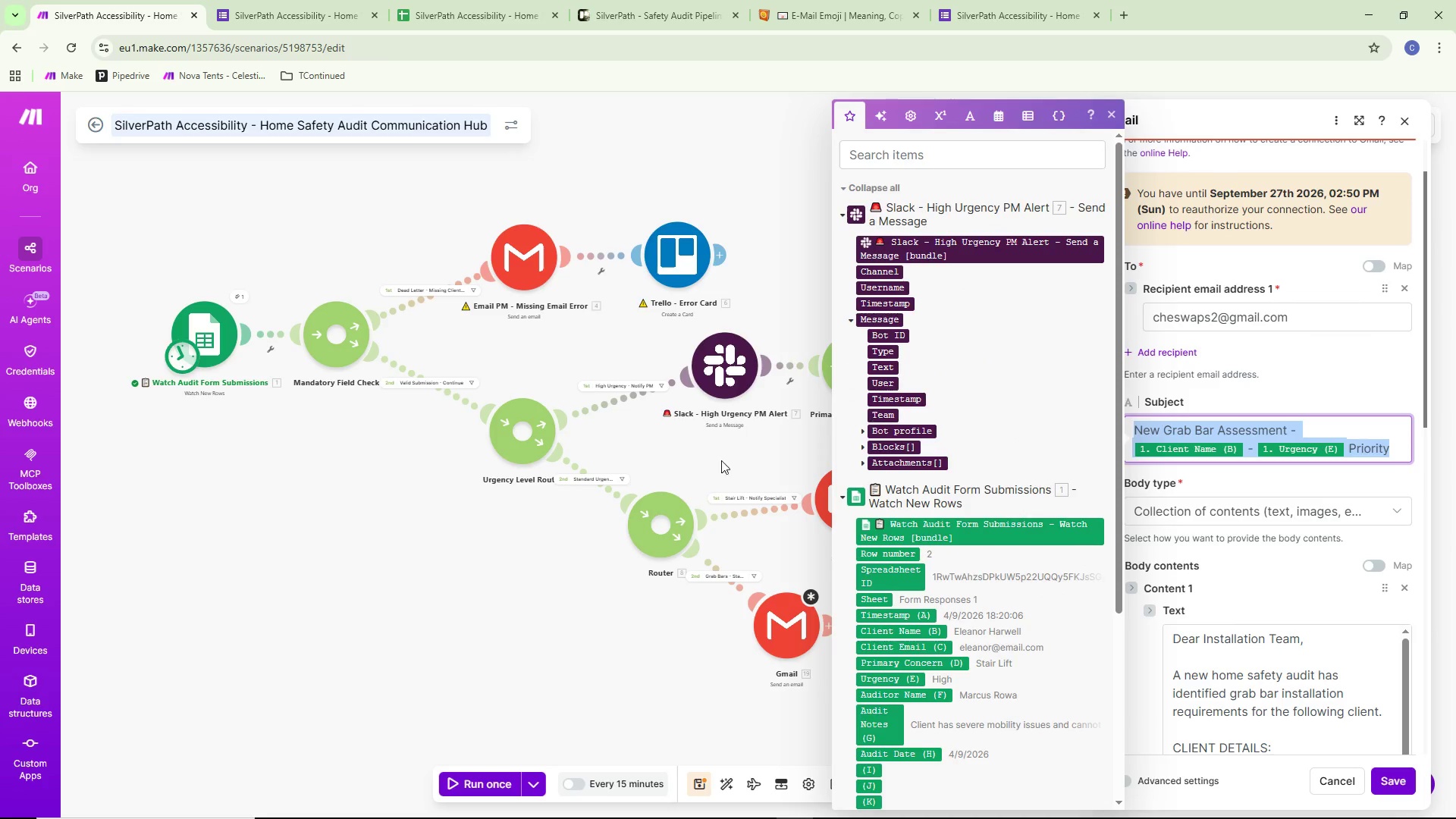 
left_click([716, 456])
 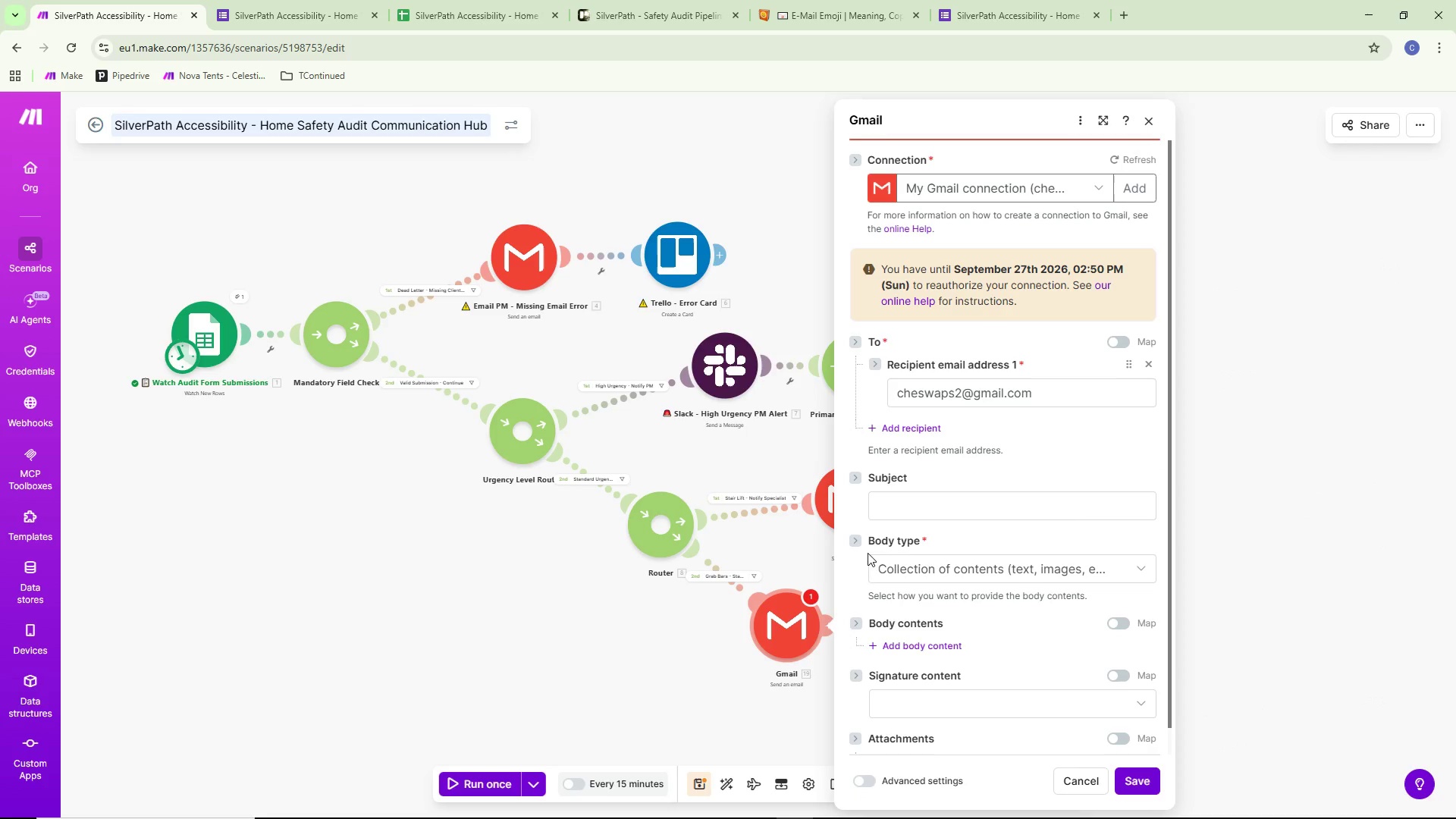 
left_click([904, 505])
 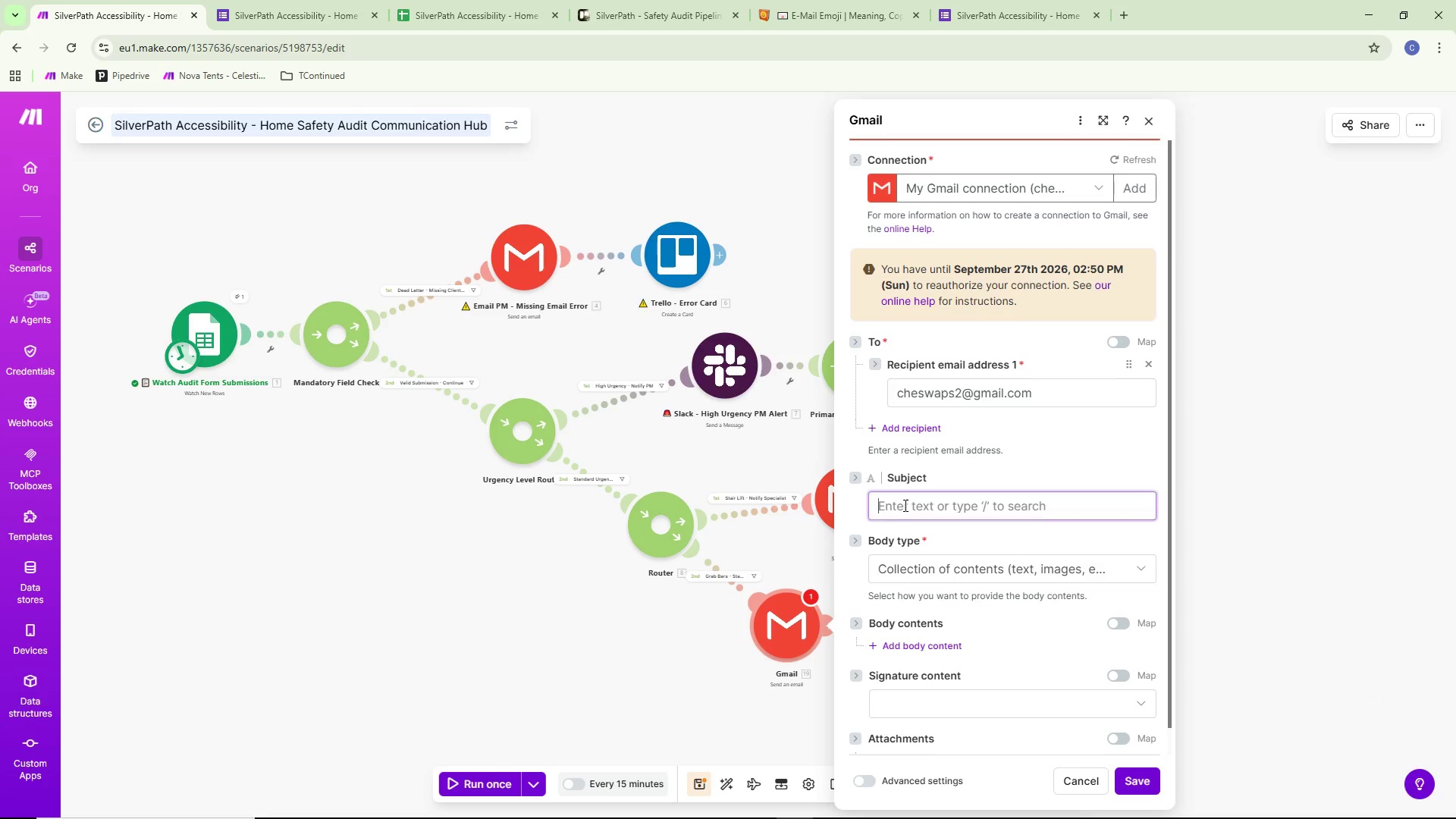 
key(Control+ControlLeft)
 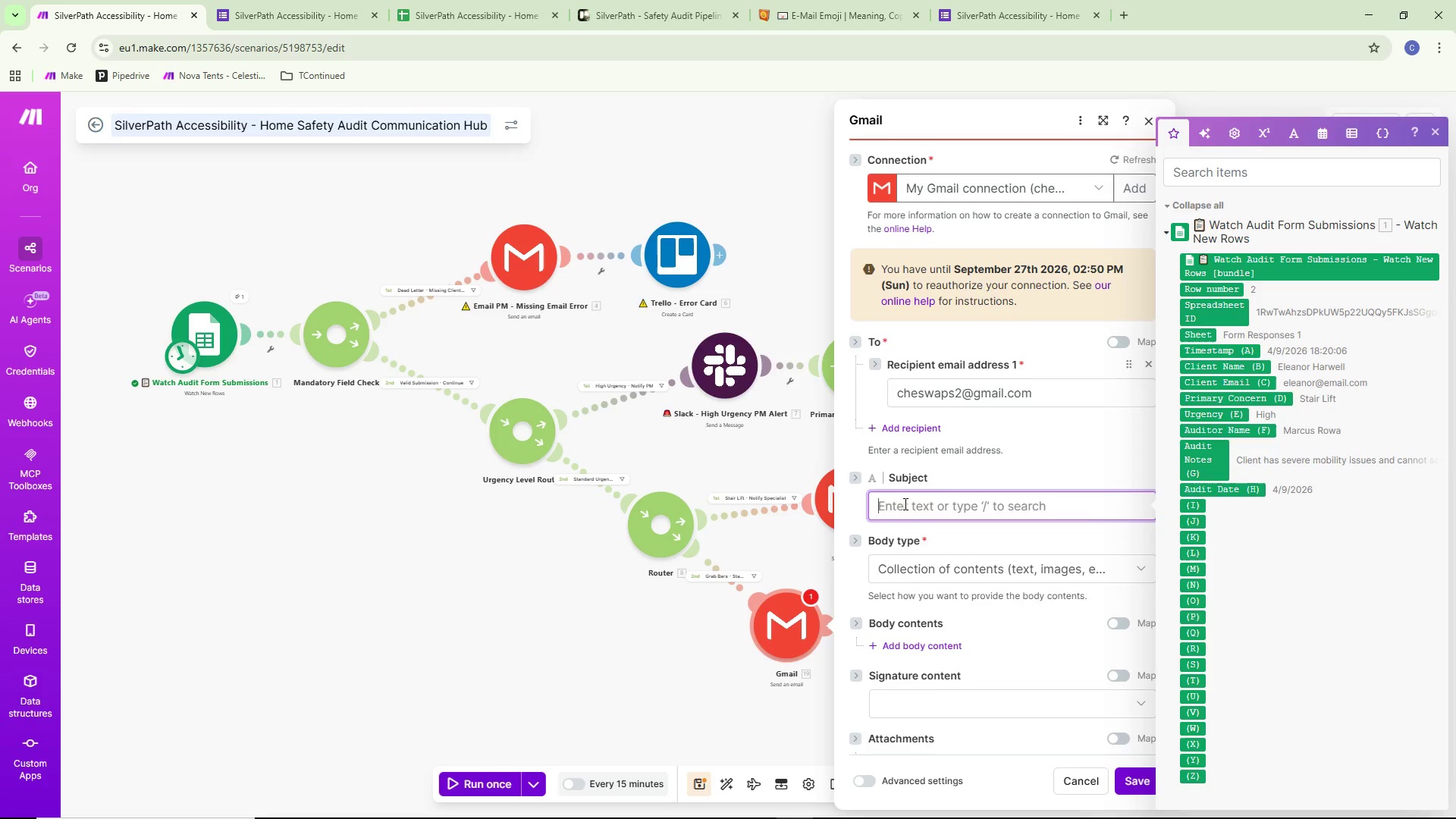 
key(Control+V)
 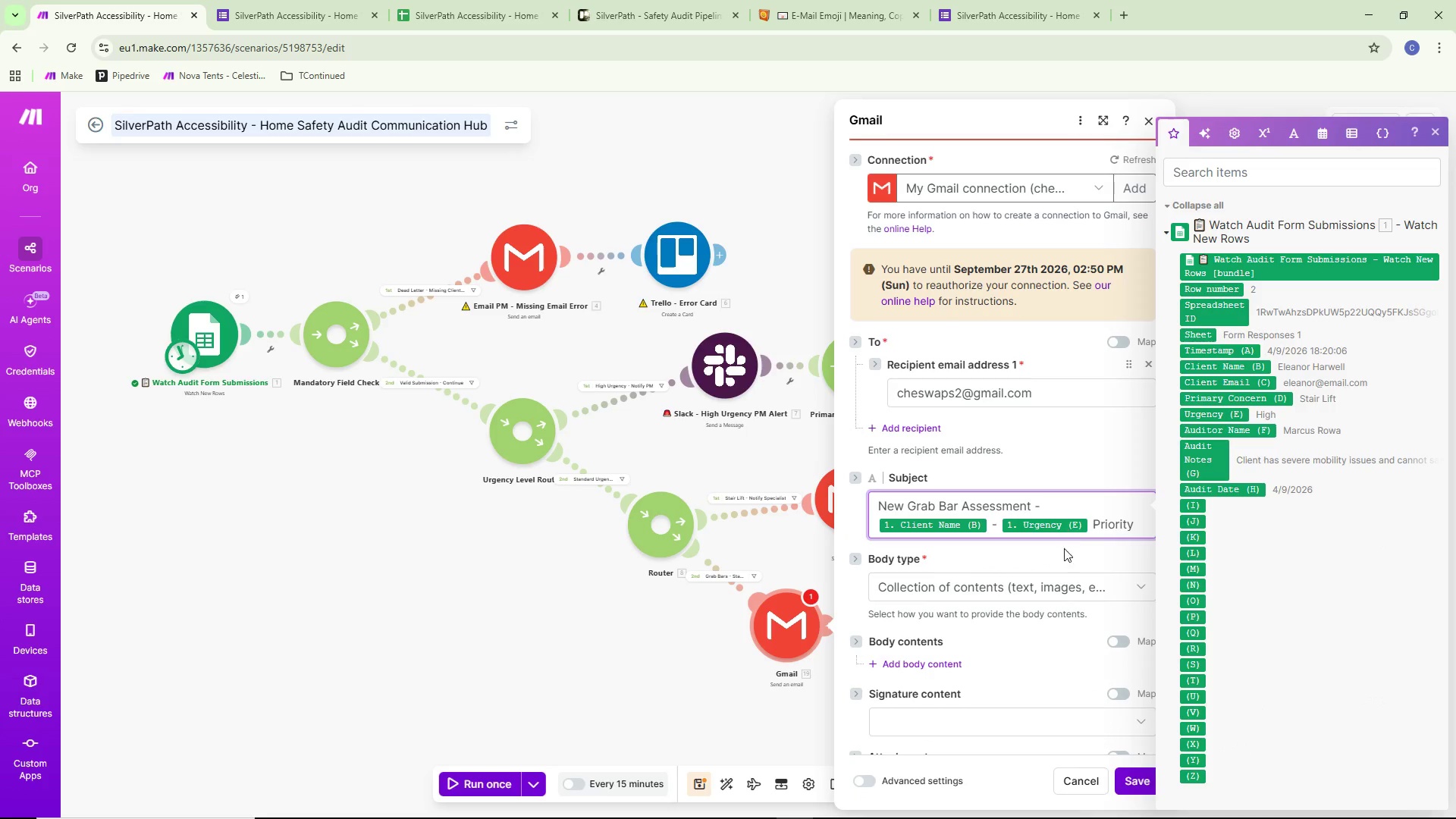 
scroll: coordinate [1059, 575], scroll_direction: down, amount: 2.0
 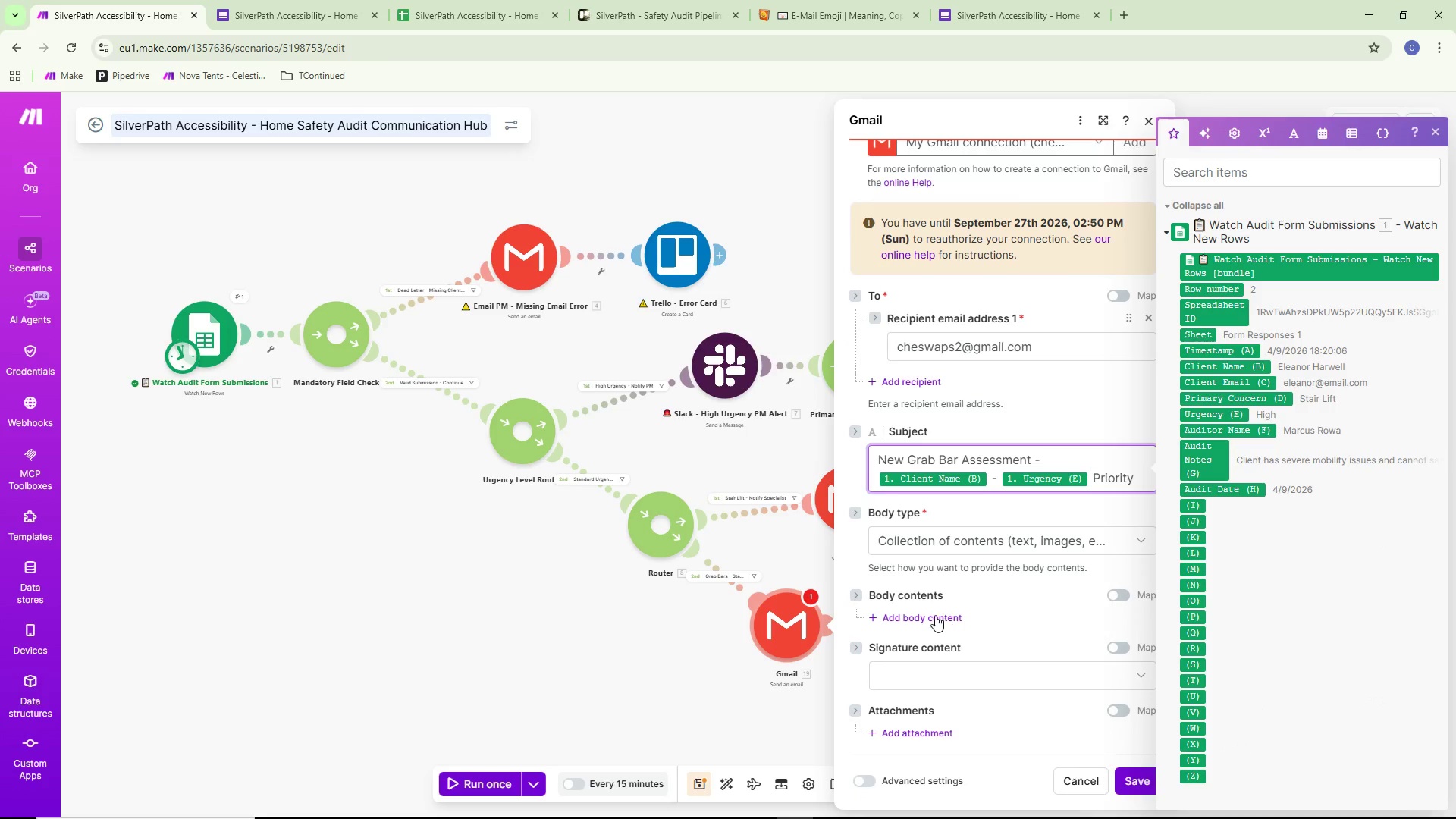 
left_click([934, 613])
 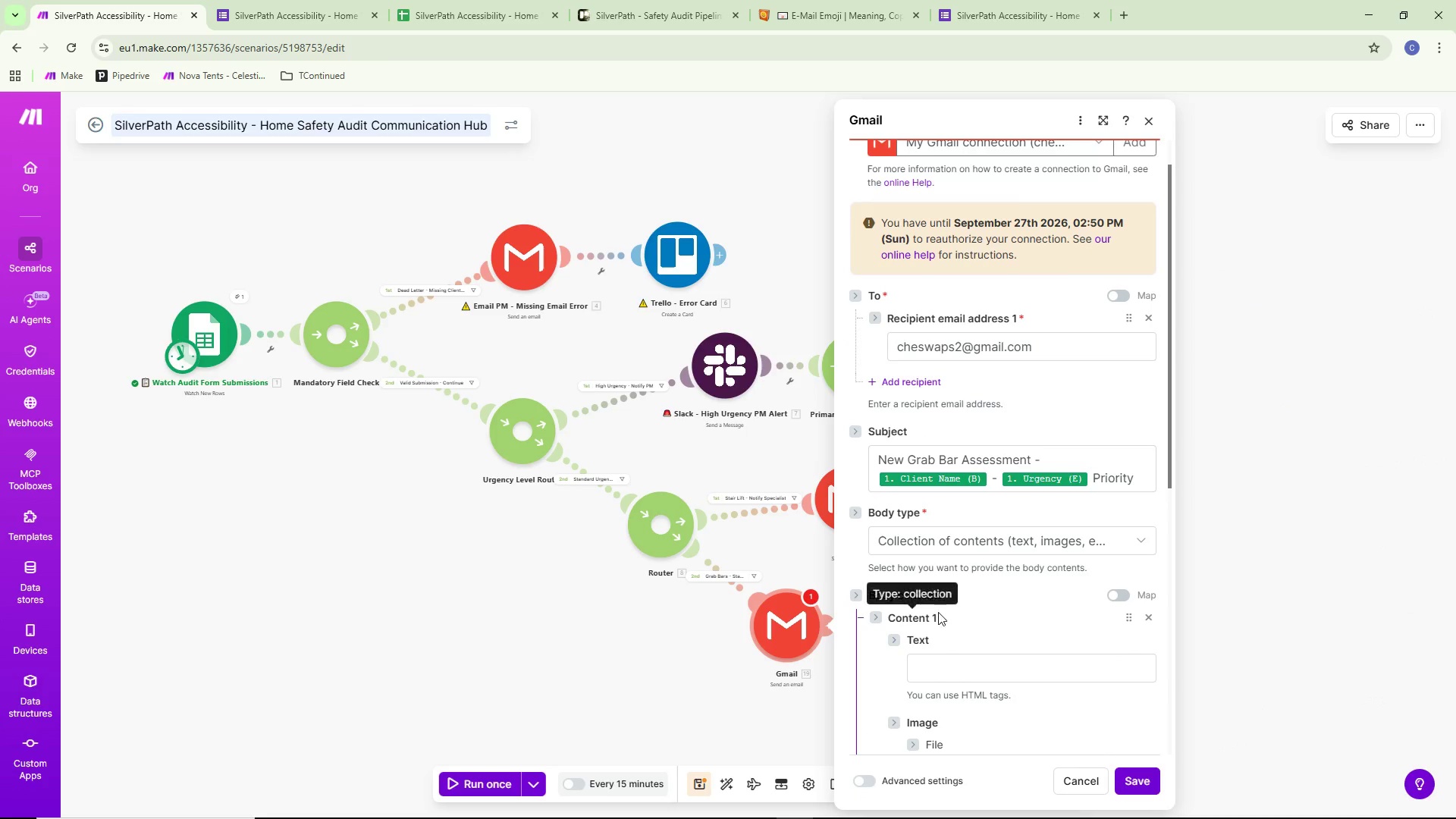 
scroll: coordinate [962, 589], scroll_direction: down, amount: 6.0
 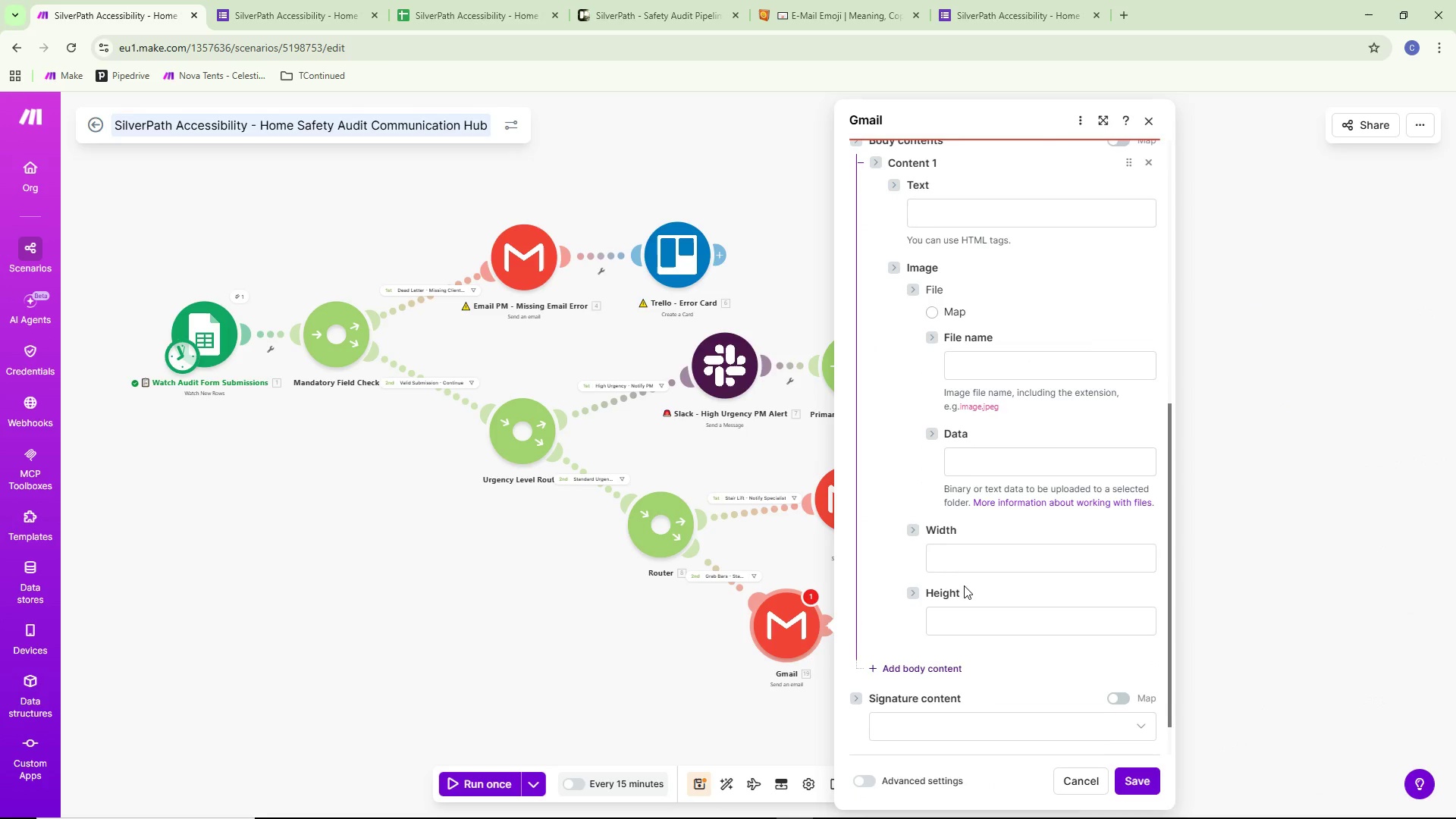 
scroll: coordinate [964, 585], scroll_direction: up, amount: 3.0
 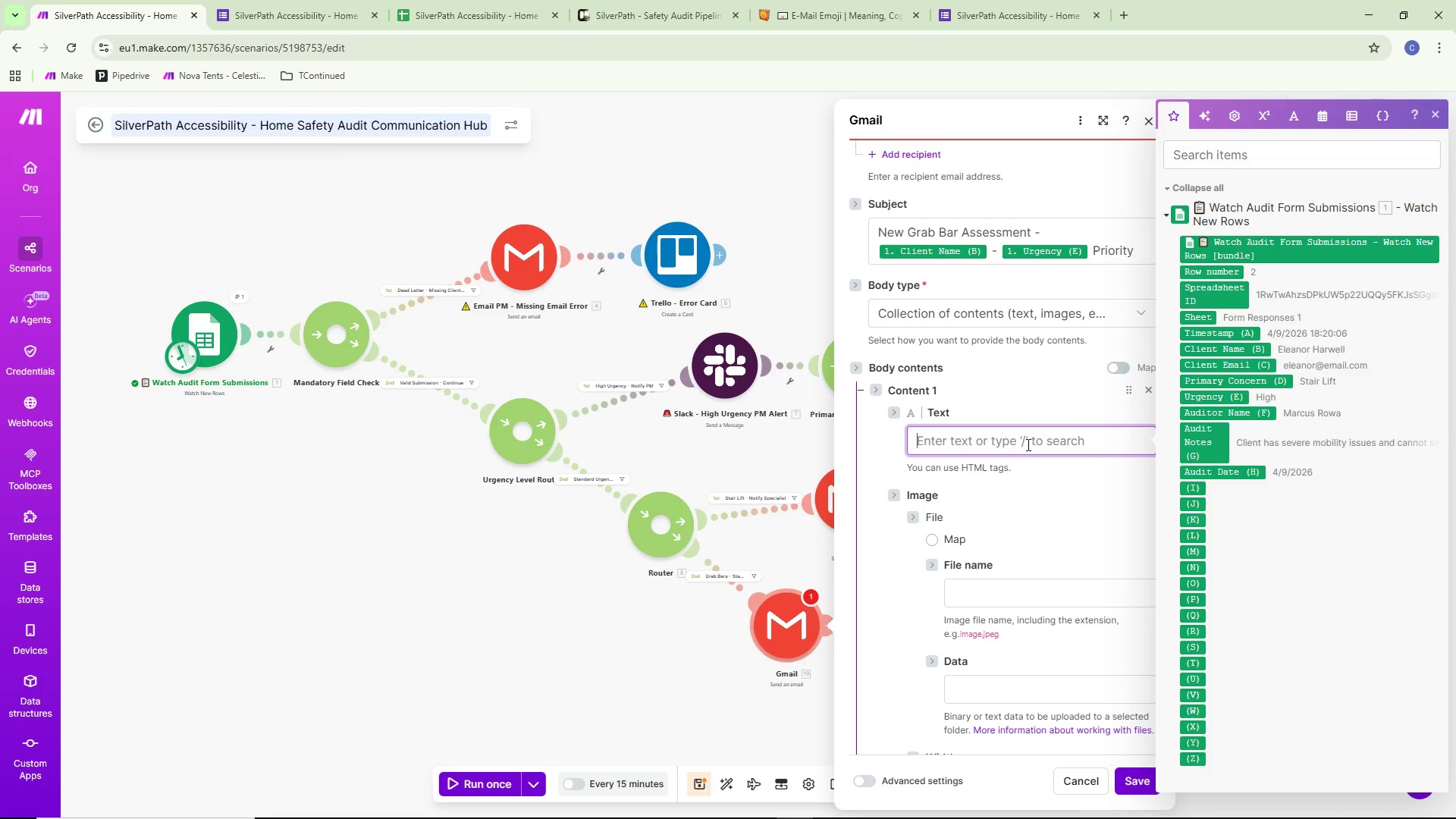 
wait(28.15)
 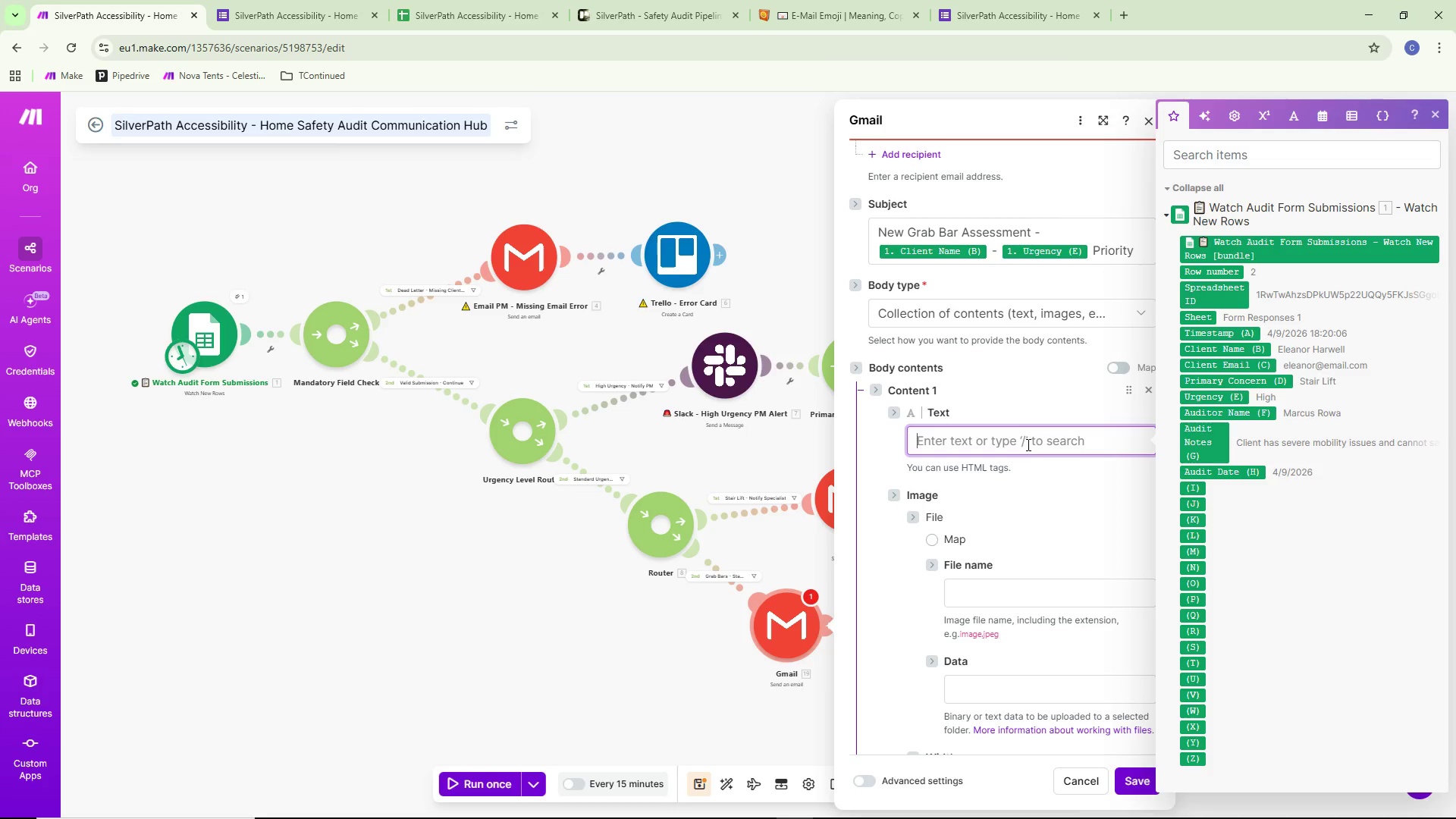 
scroll: coordinate [974, 431], scroll_direction: down, amount: 1.0
 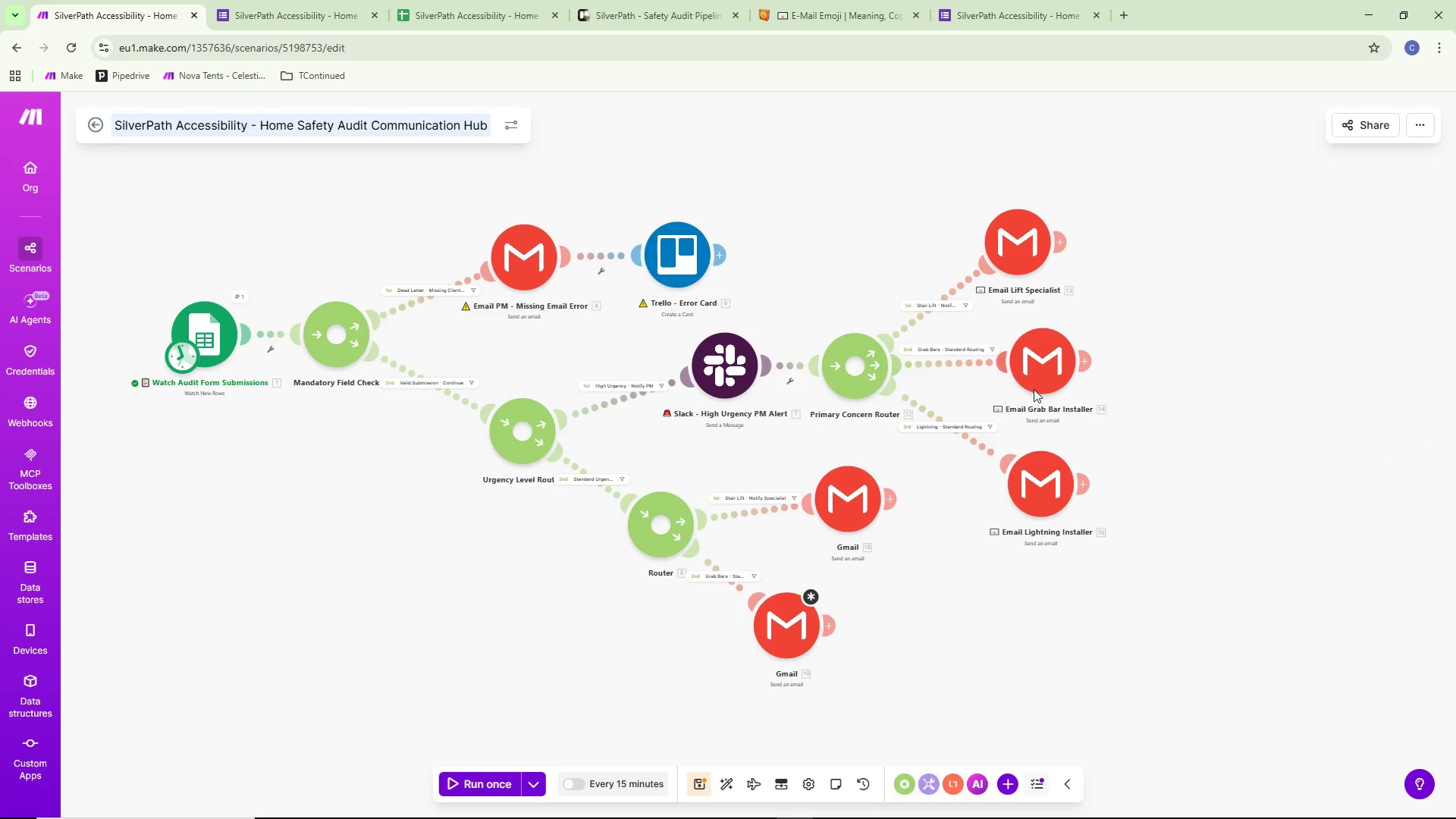 
double_click([1038, 389])
 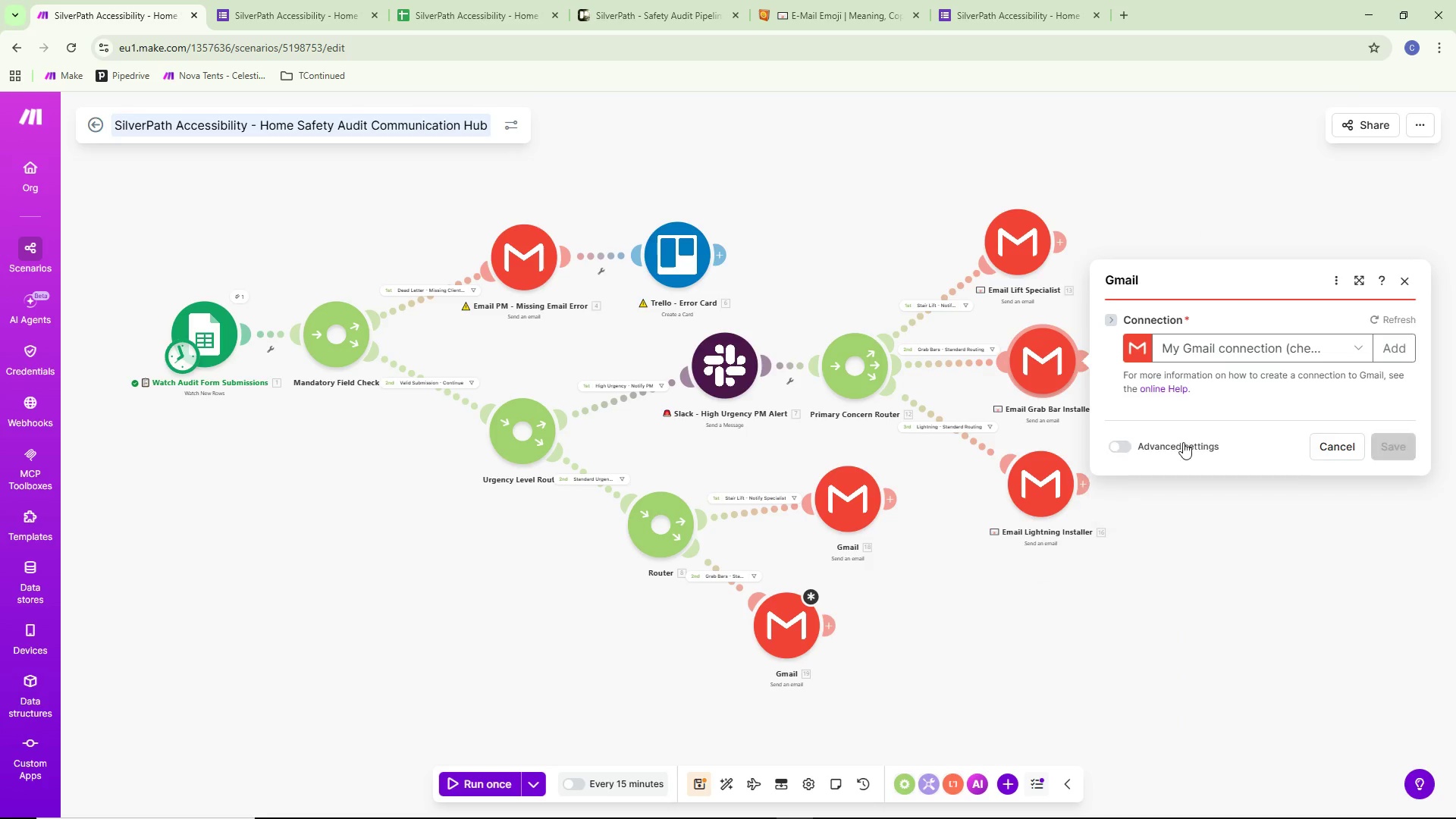 
scroll: coordinate [1183, 442], scroll_direction: down, amount: 4.0
 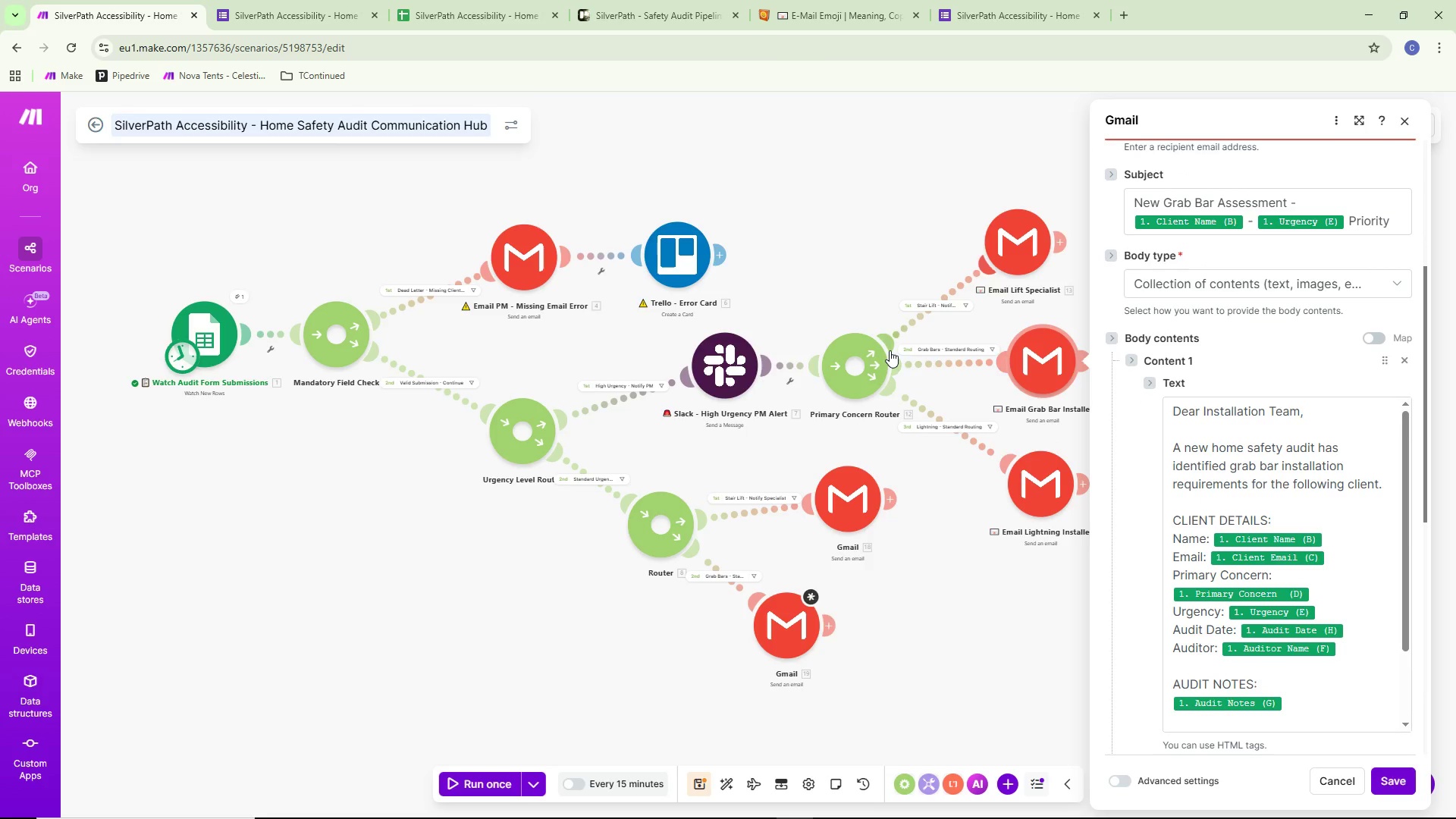 
left_click([846, 247])
 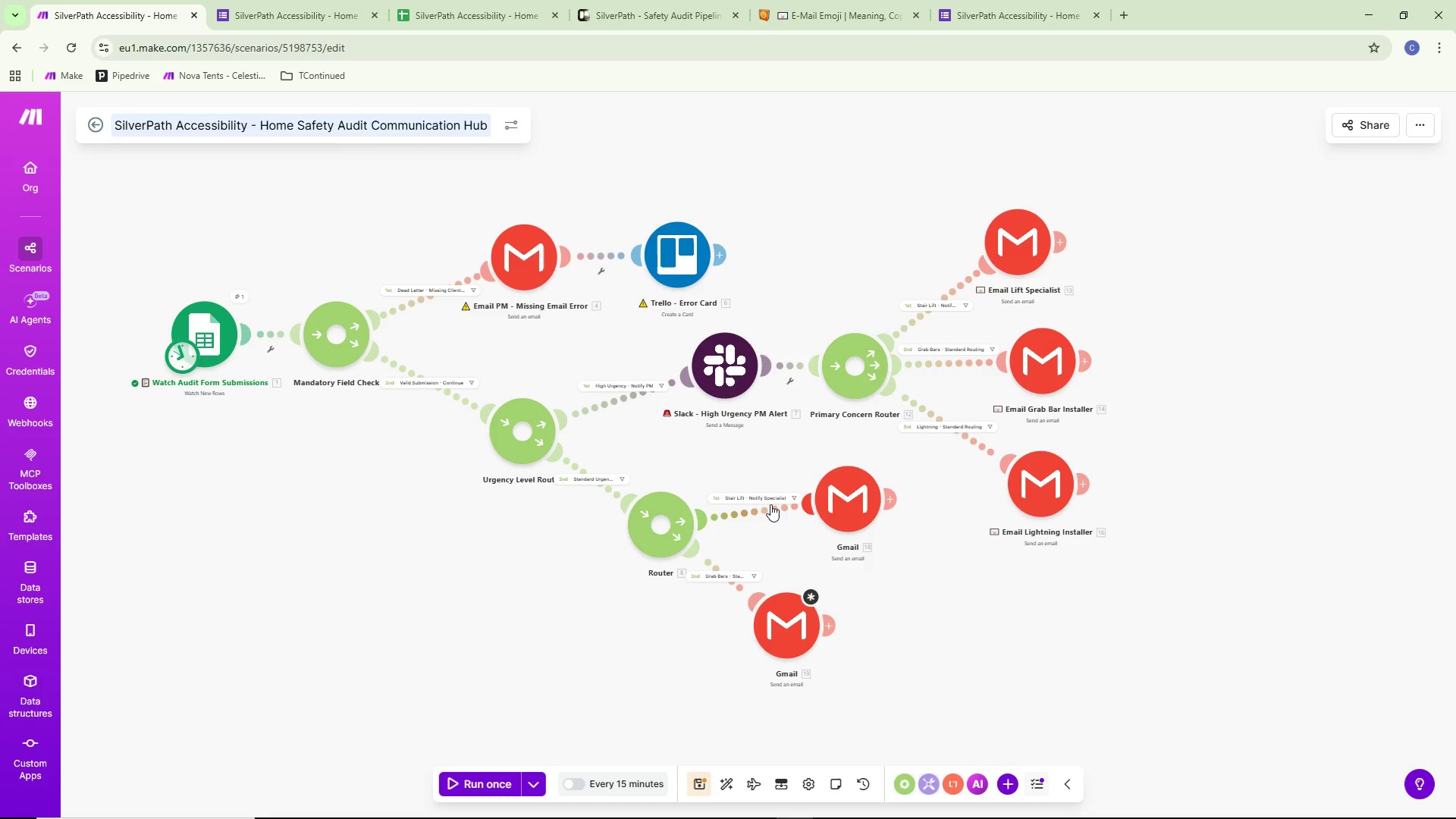 
wait(14.56)
 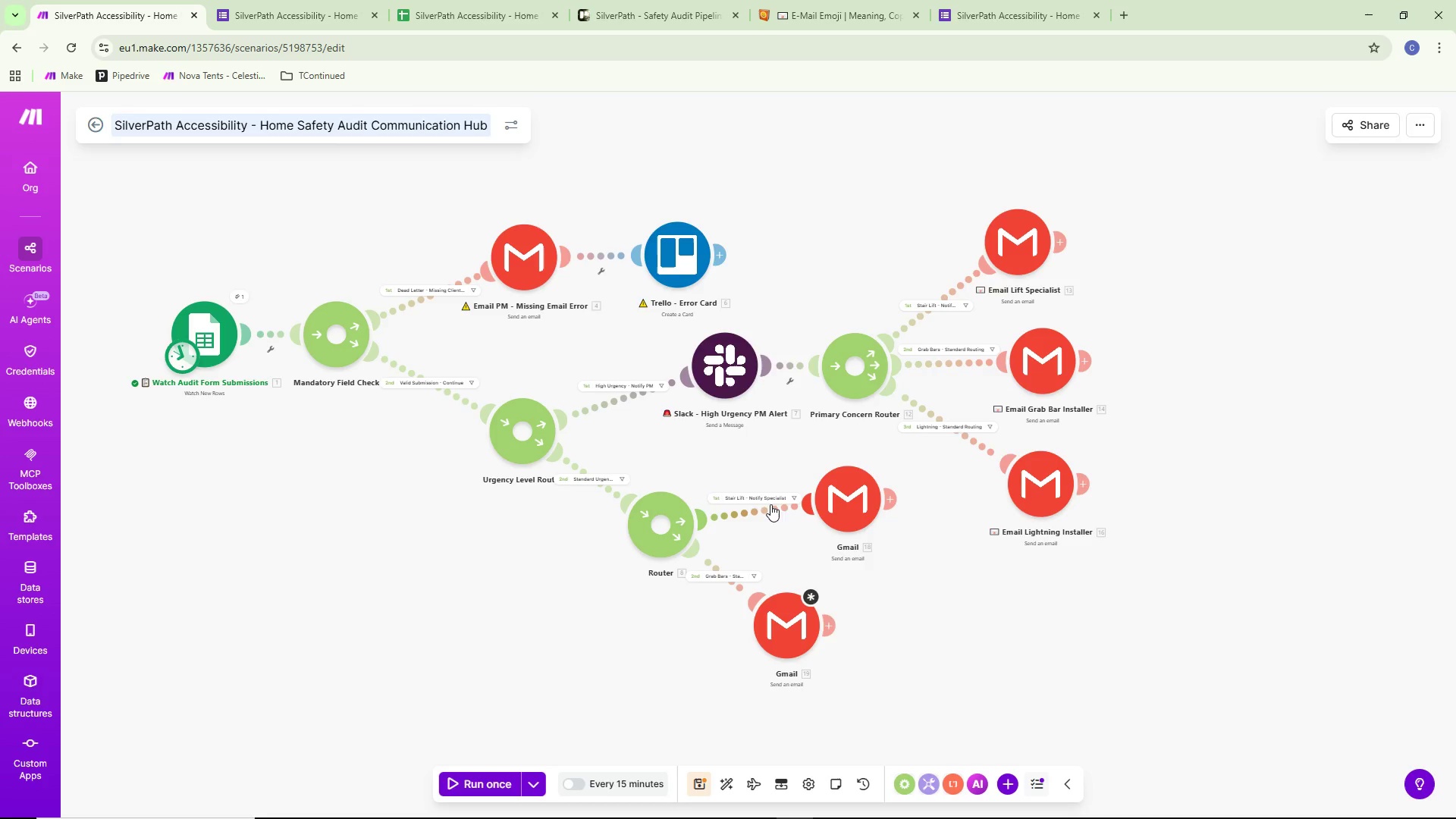 
double_click([789, 643])
 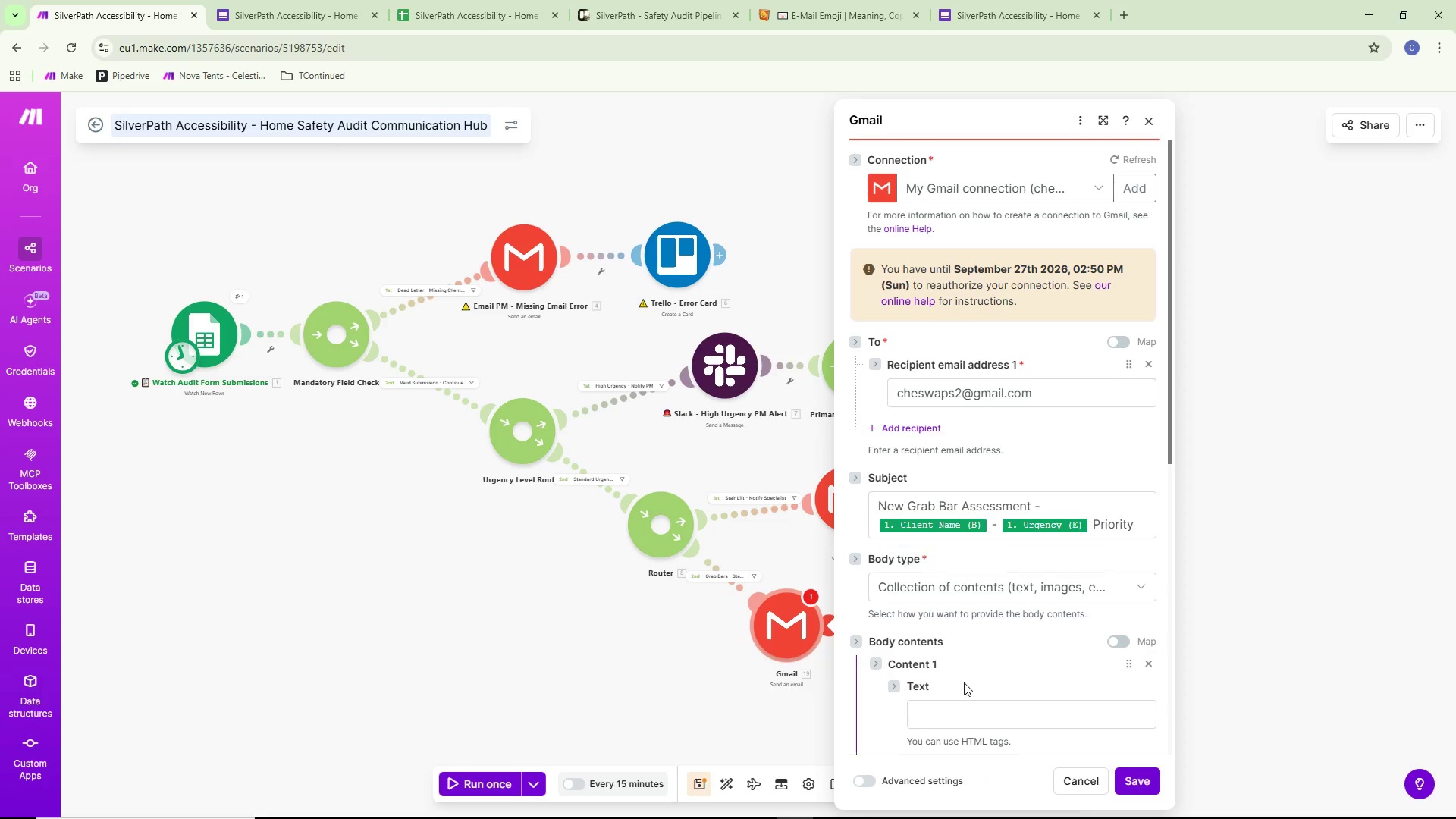 
left_click([951, 629])
 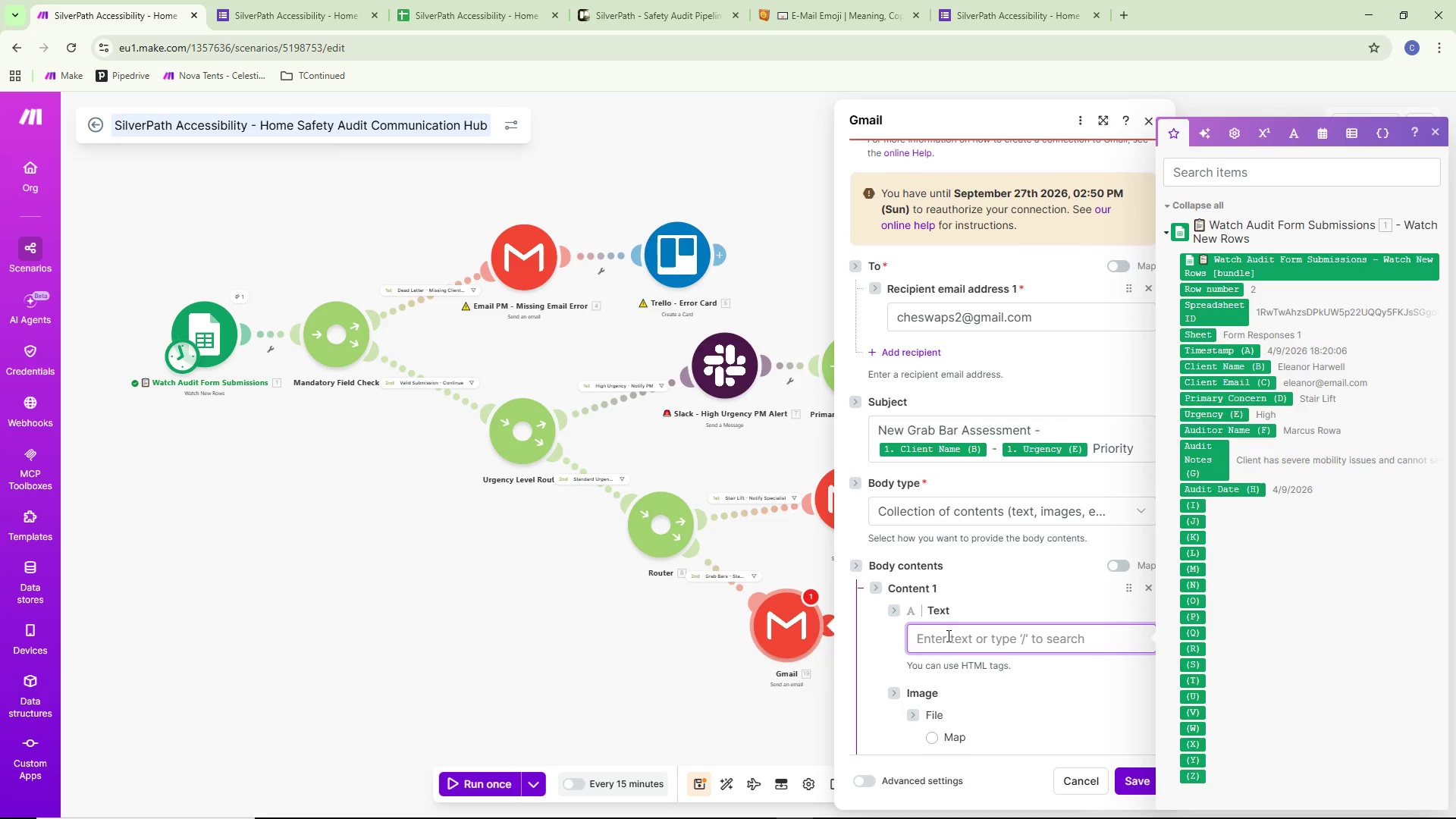 
scroll: coordinate [950, 679], scroll_direction: down, amount: 1.0
 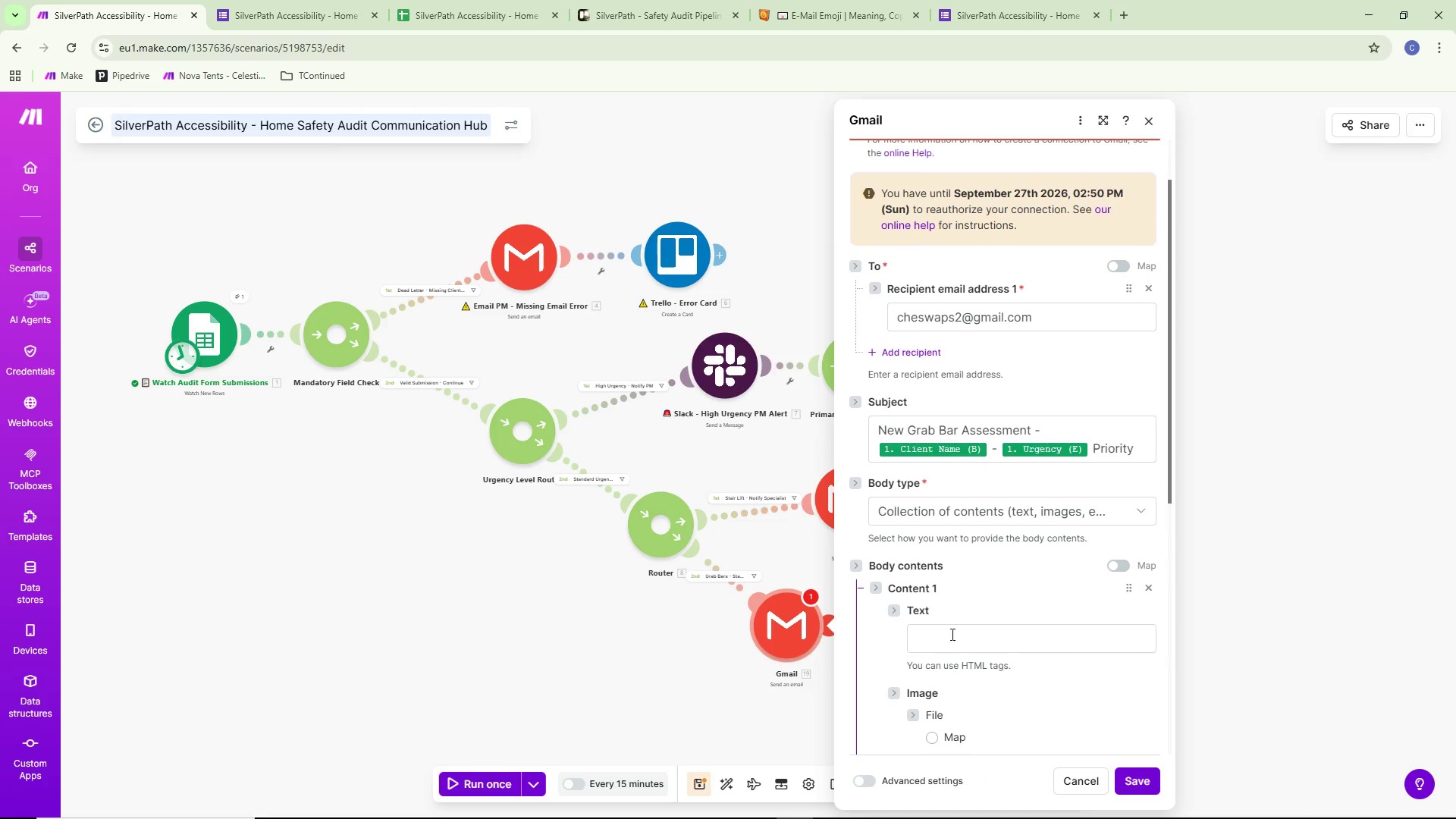 
type(Deatr)
key(Backspace)
key(Backspace)
type(r)
 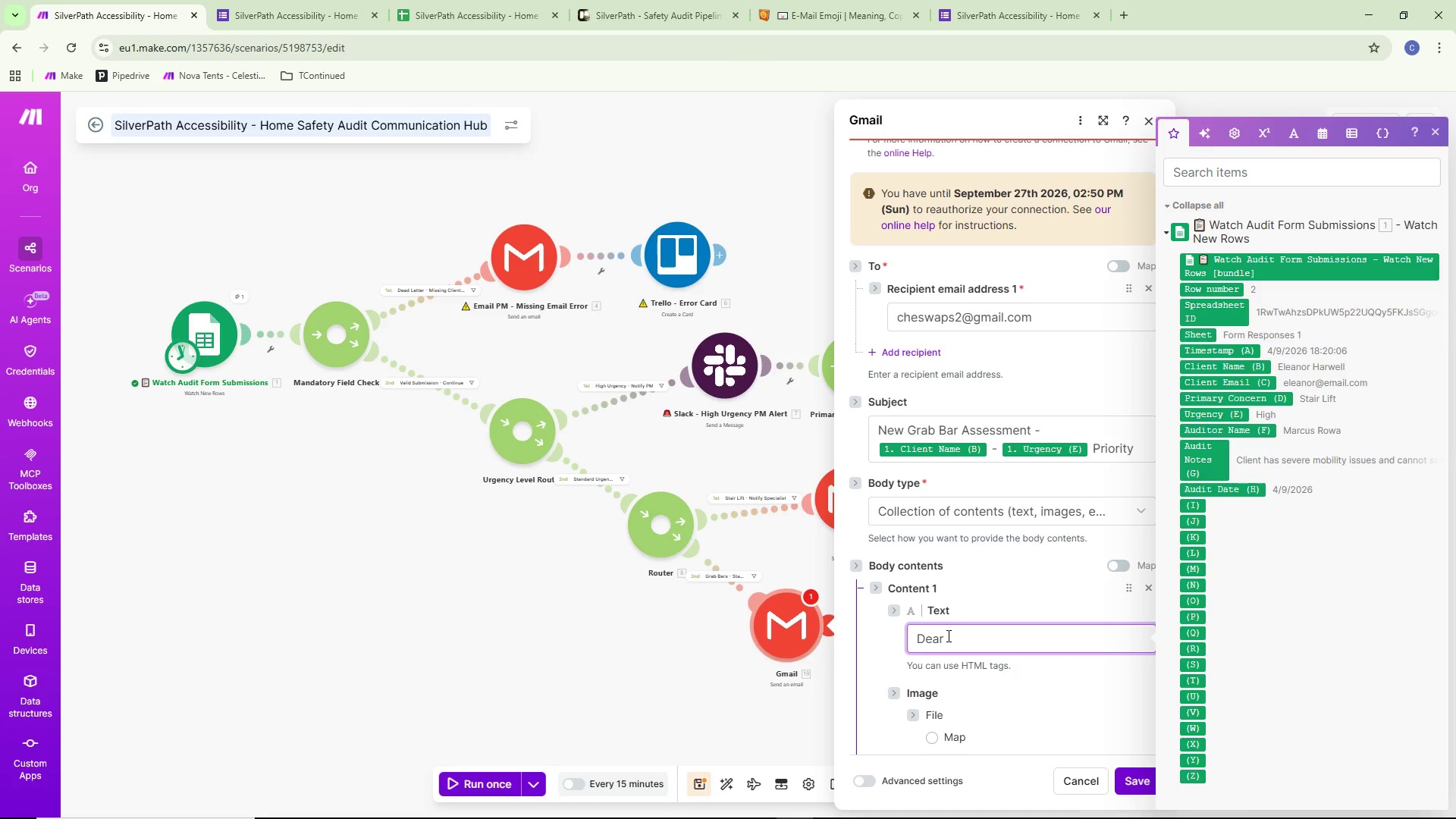 
type( Installation t)
key(Backspace)
type(Team)
 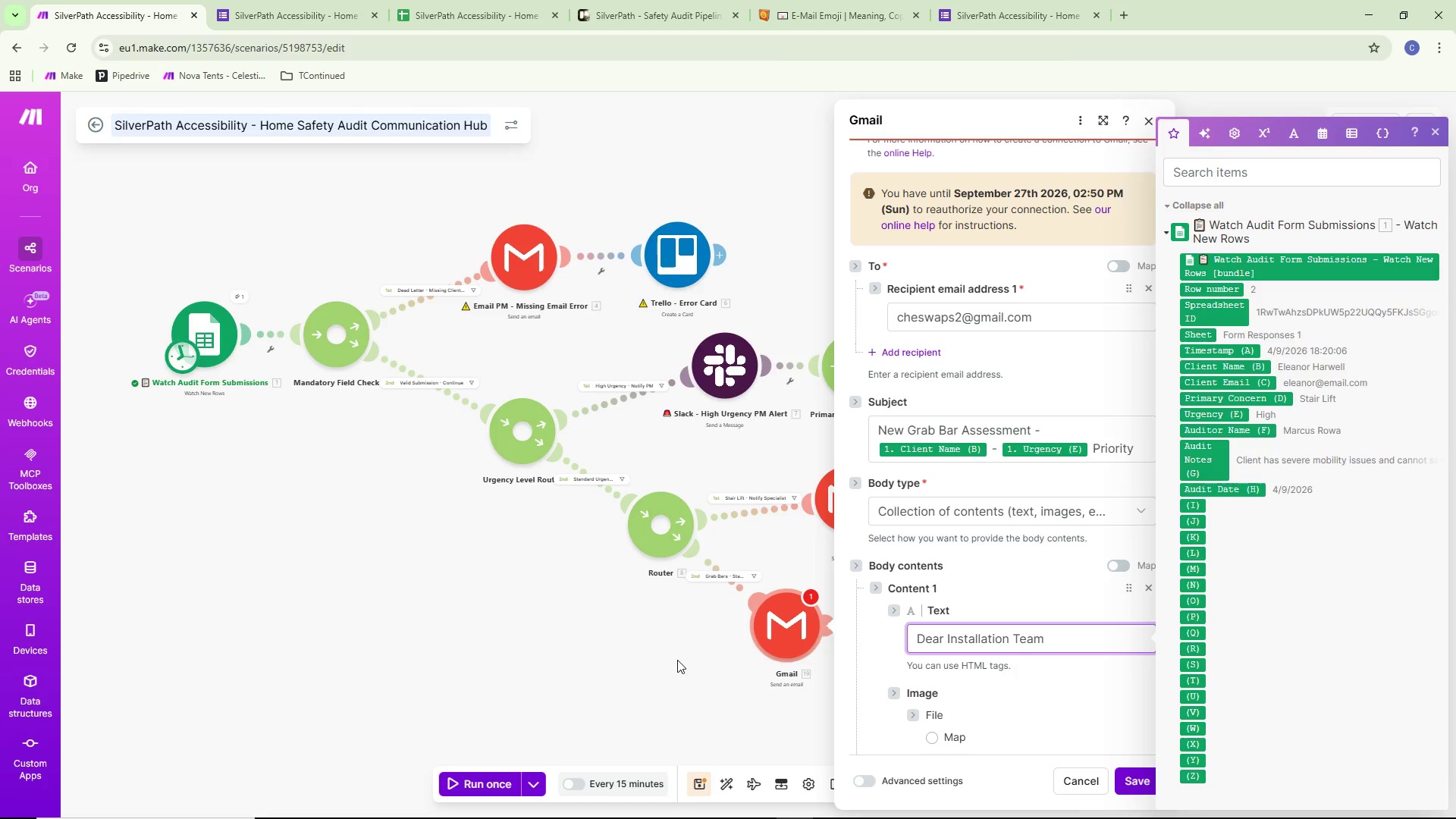 
wait(12.08)
 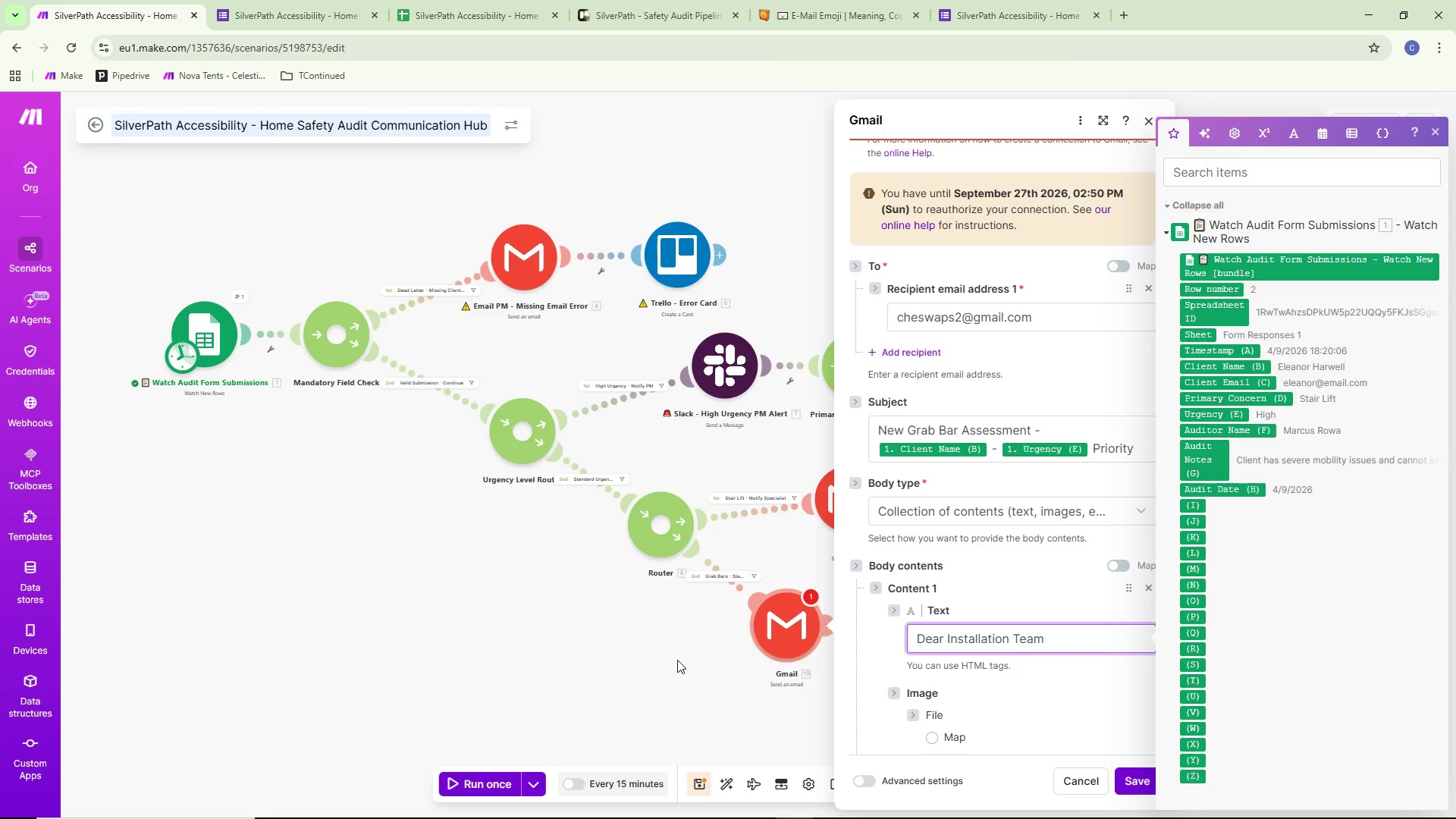 
left_click([676, 660])
 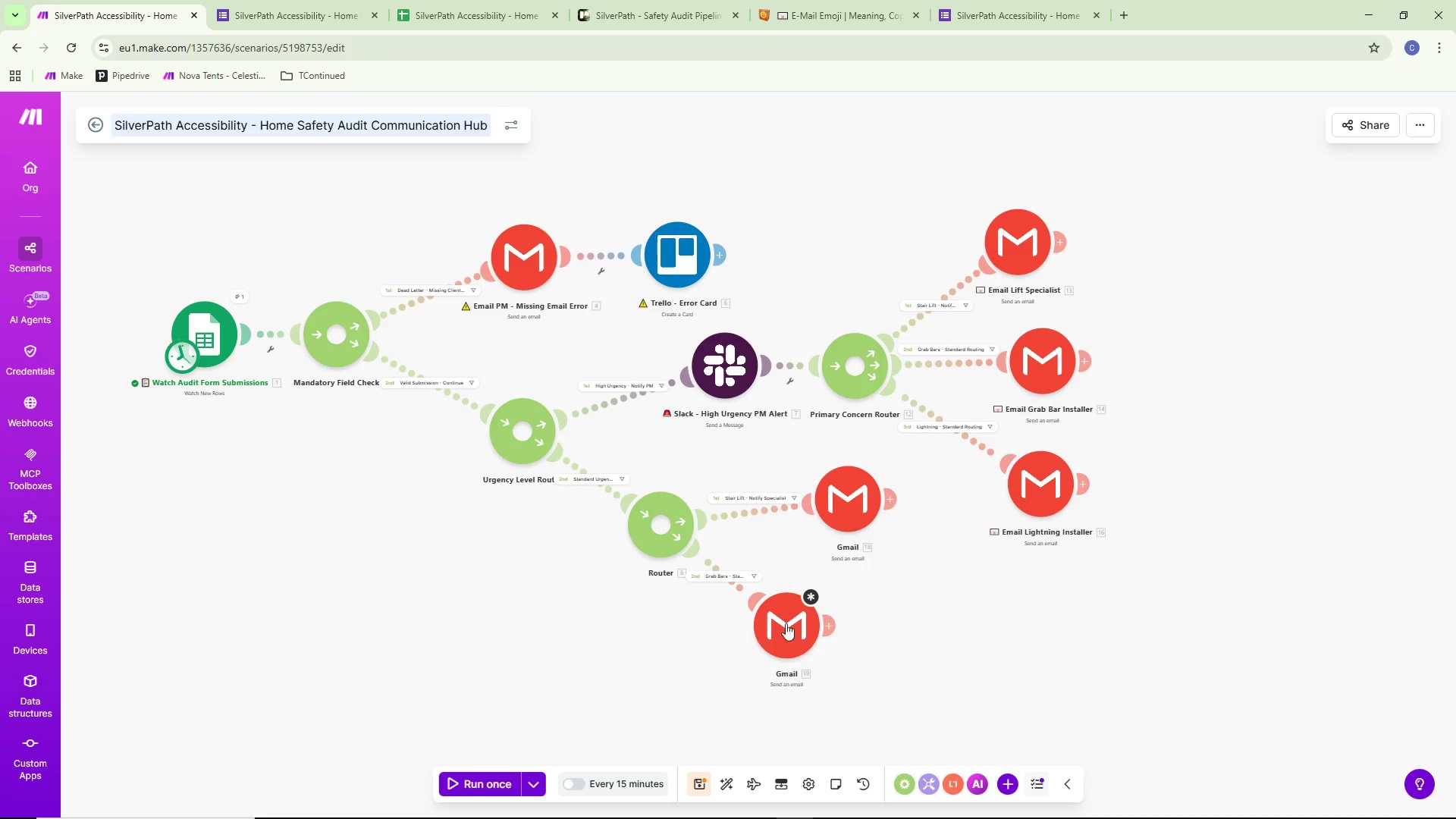 
double_click([802, 620])
 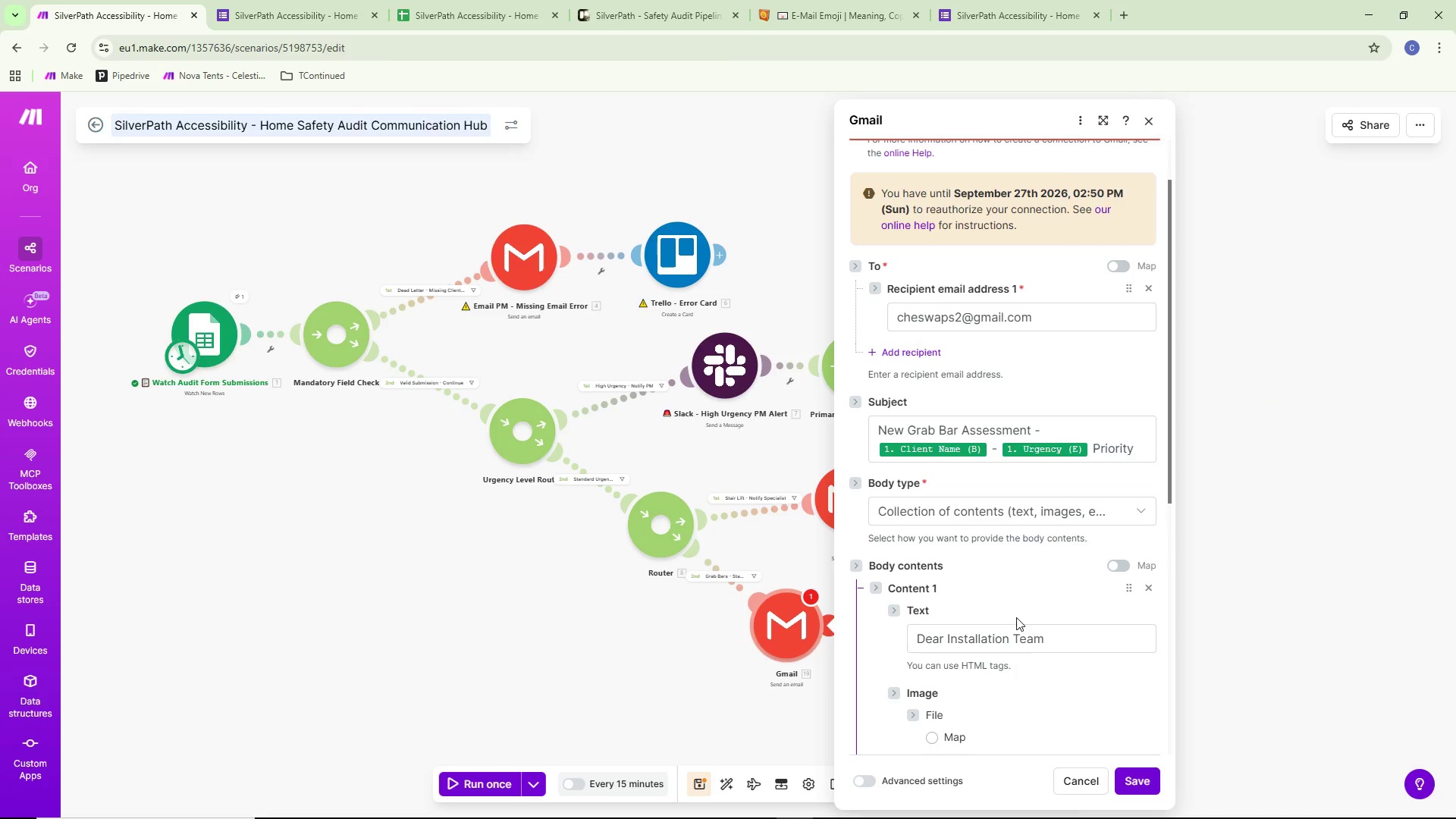 
scroll: coordinate [1036, 599], scroll_direction: down, amount: 2.0
 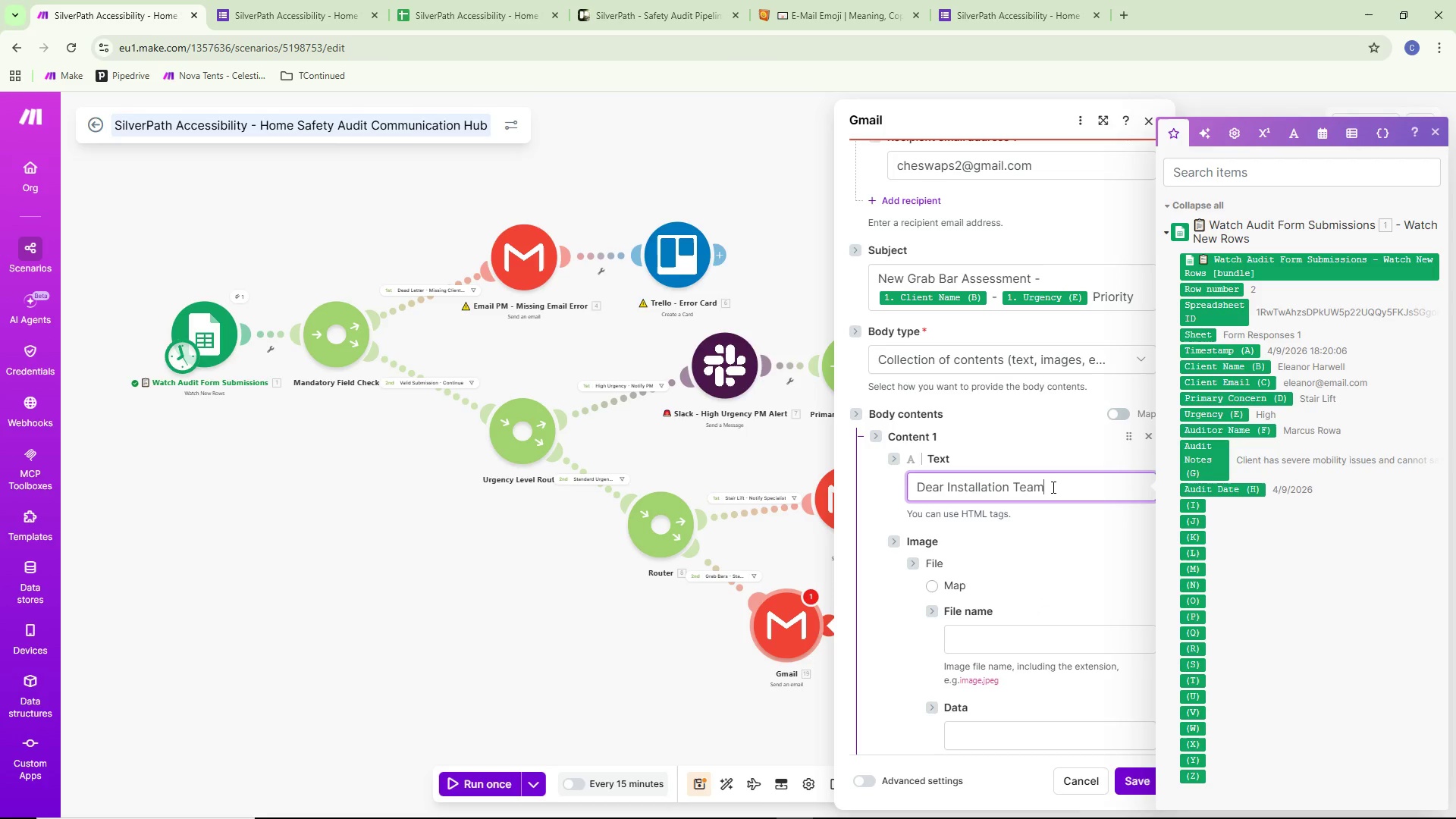 
key(Comma)
 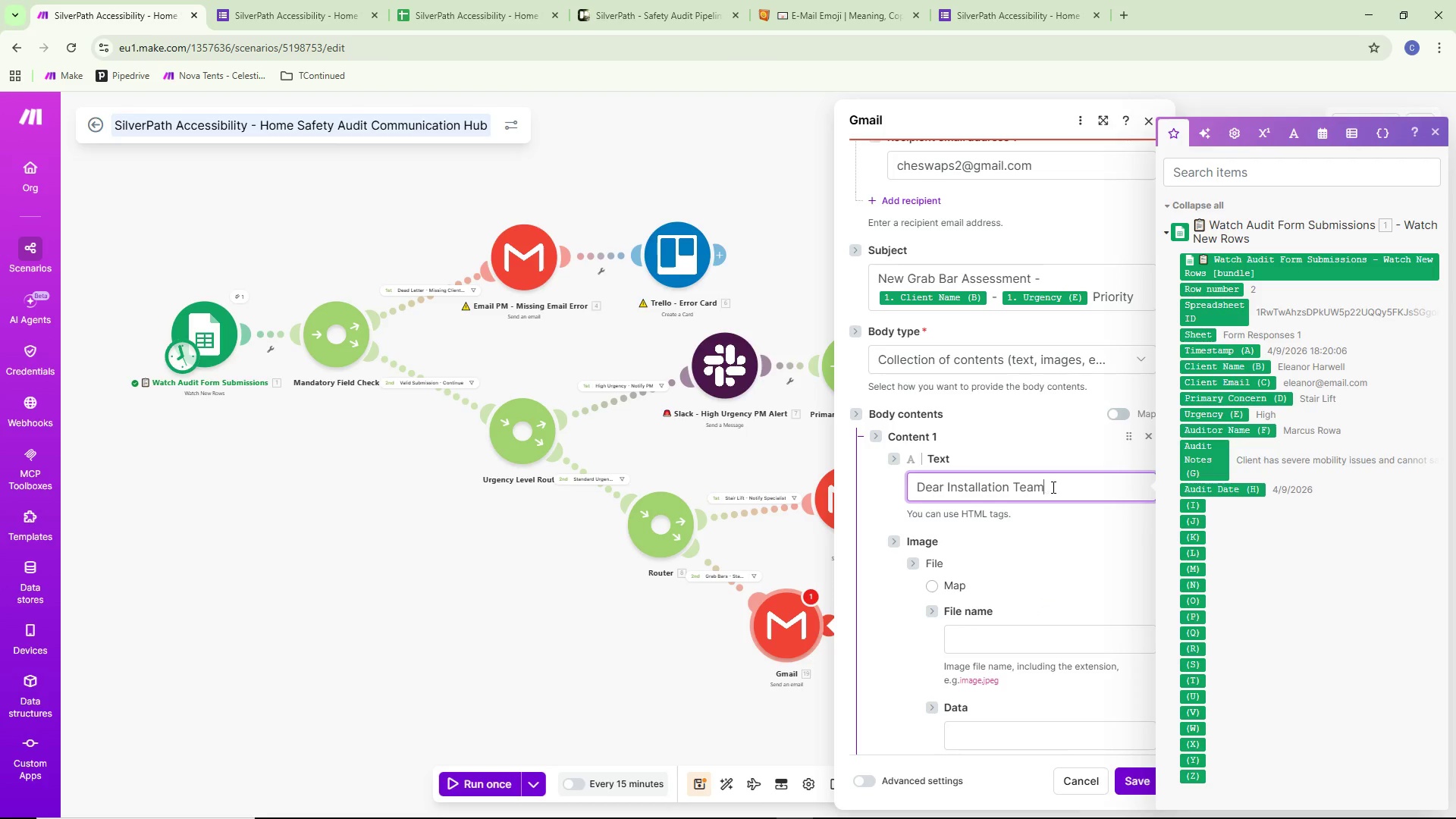 
key(Backspace)
 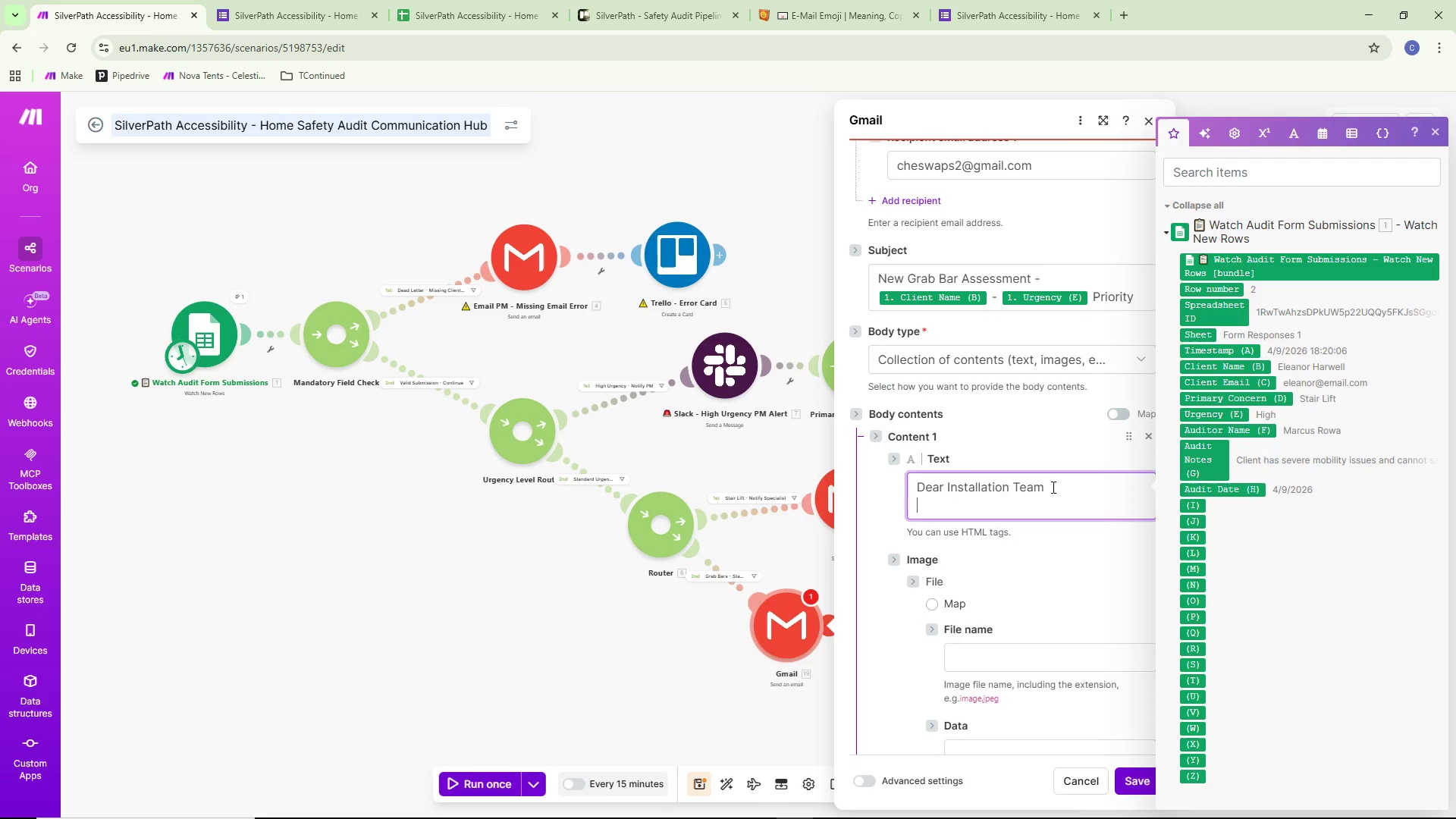 
key(Enter)
 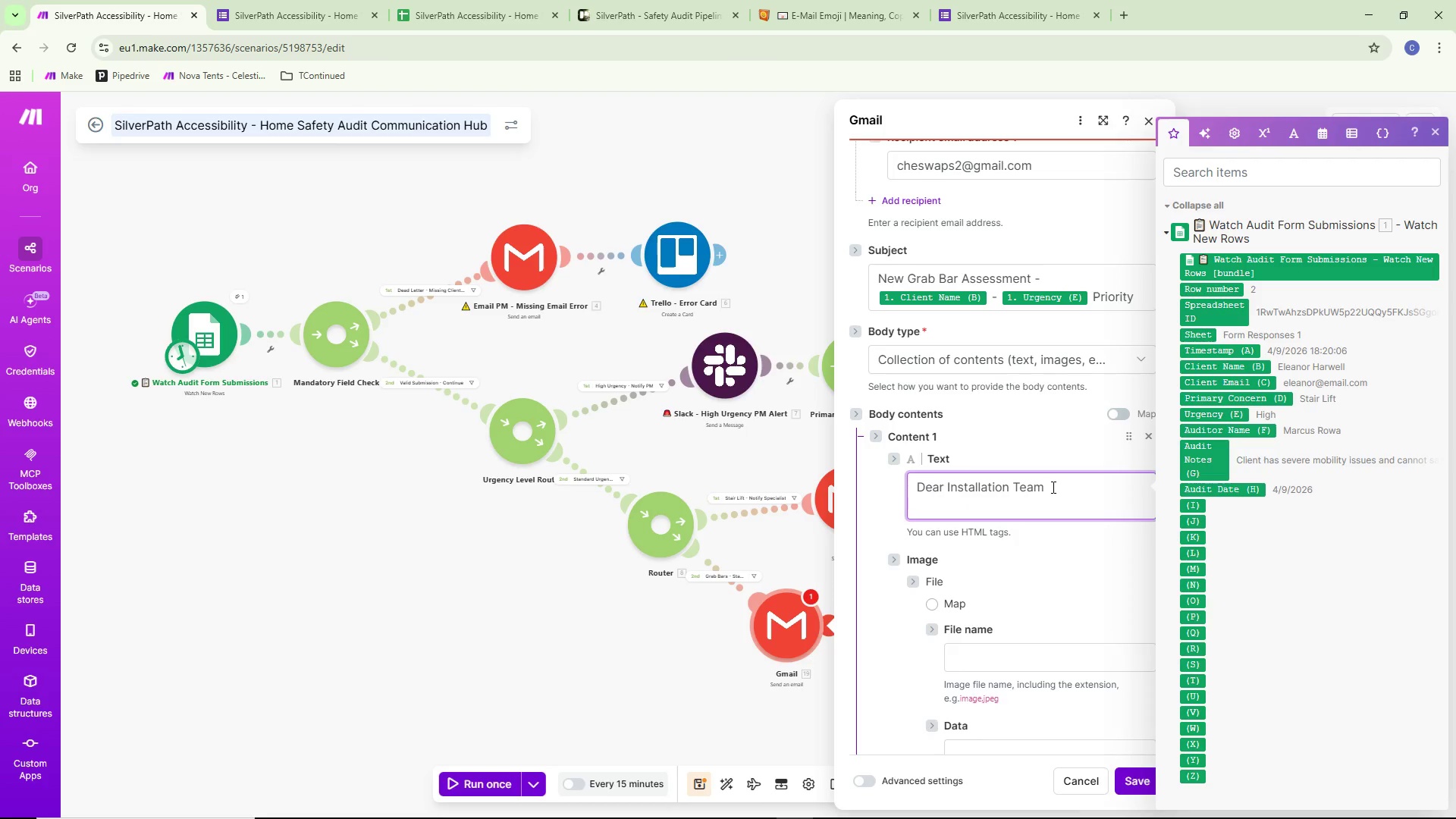 
key(Enter)
 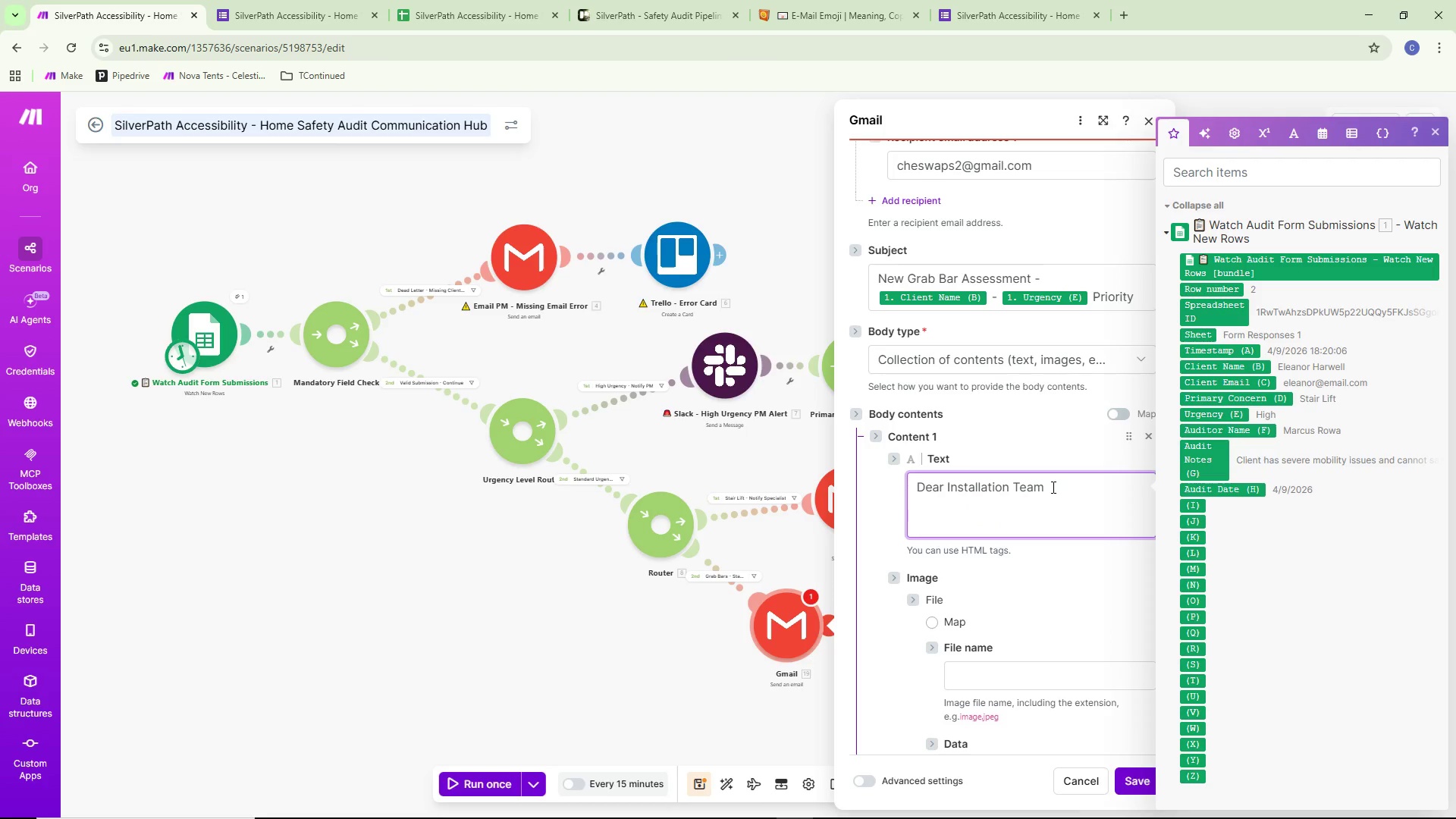 
key(Backspace)
 